 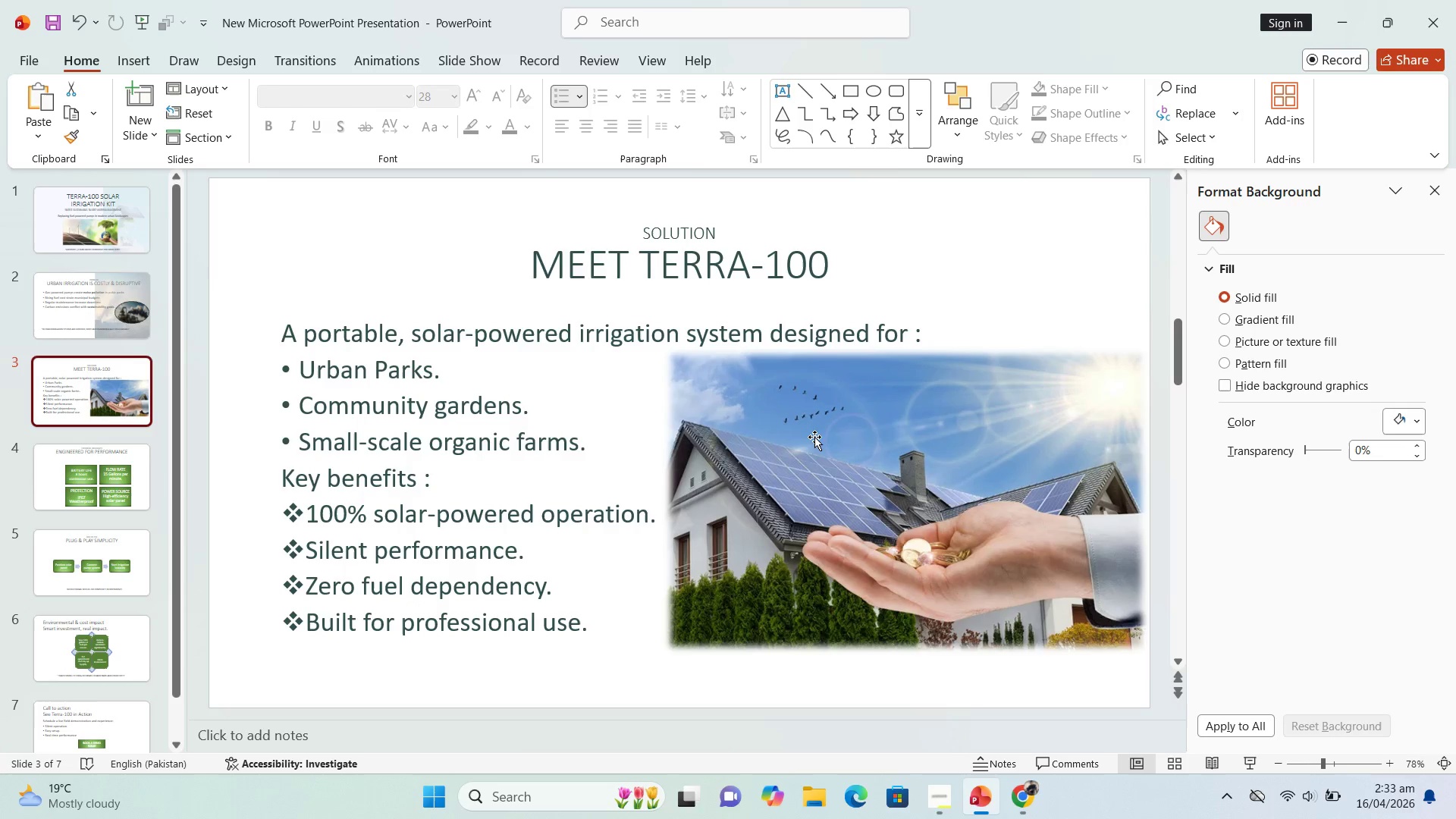 
left_click_drag(start_coordinate=[922, 522], to_coordinate=[469, 346])
 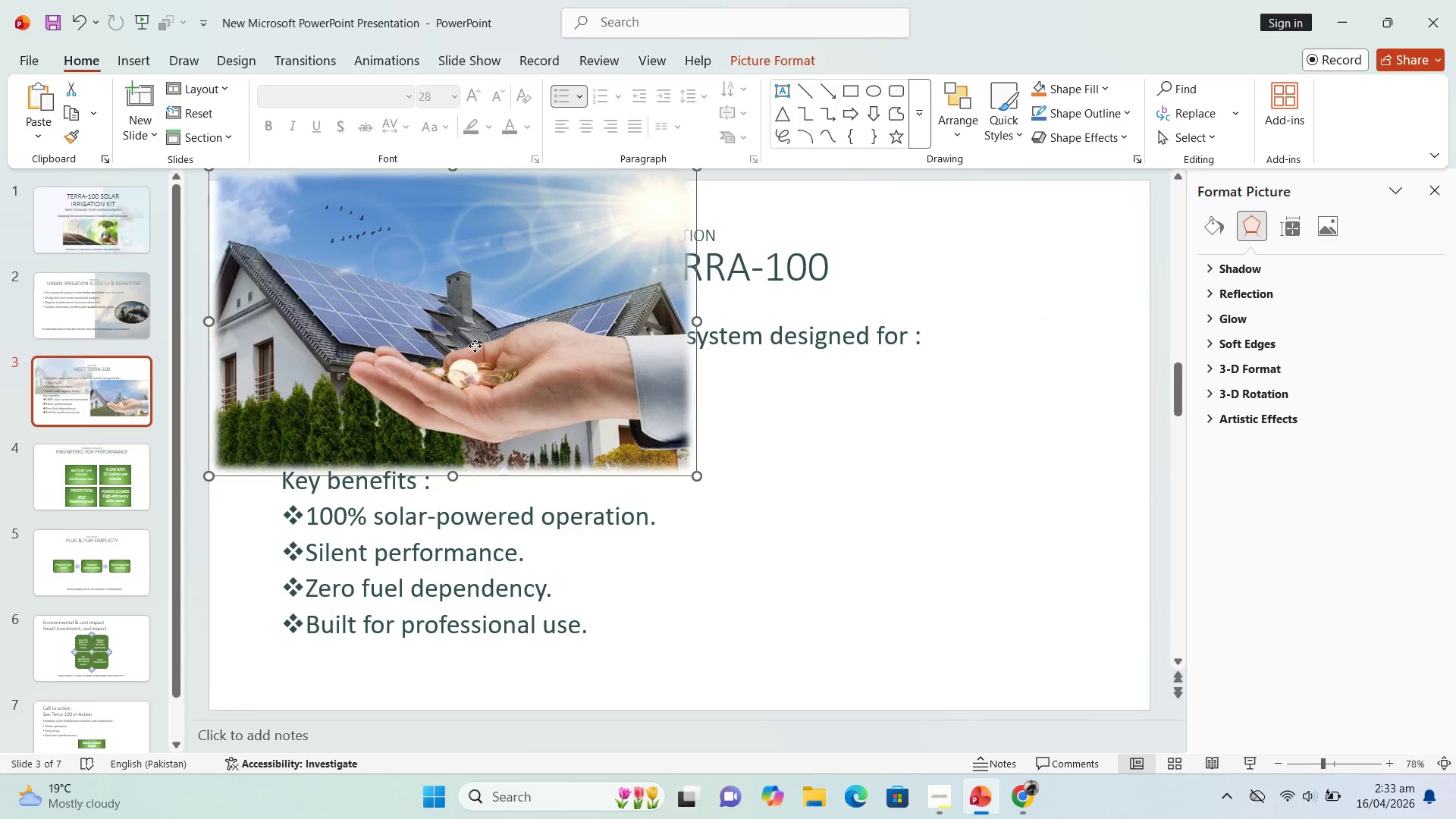 
double_click([475, 346])
 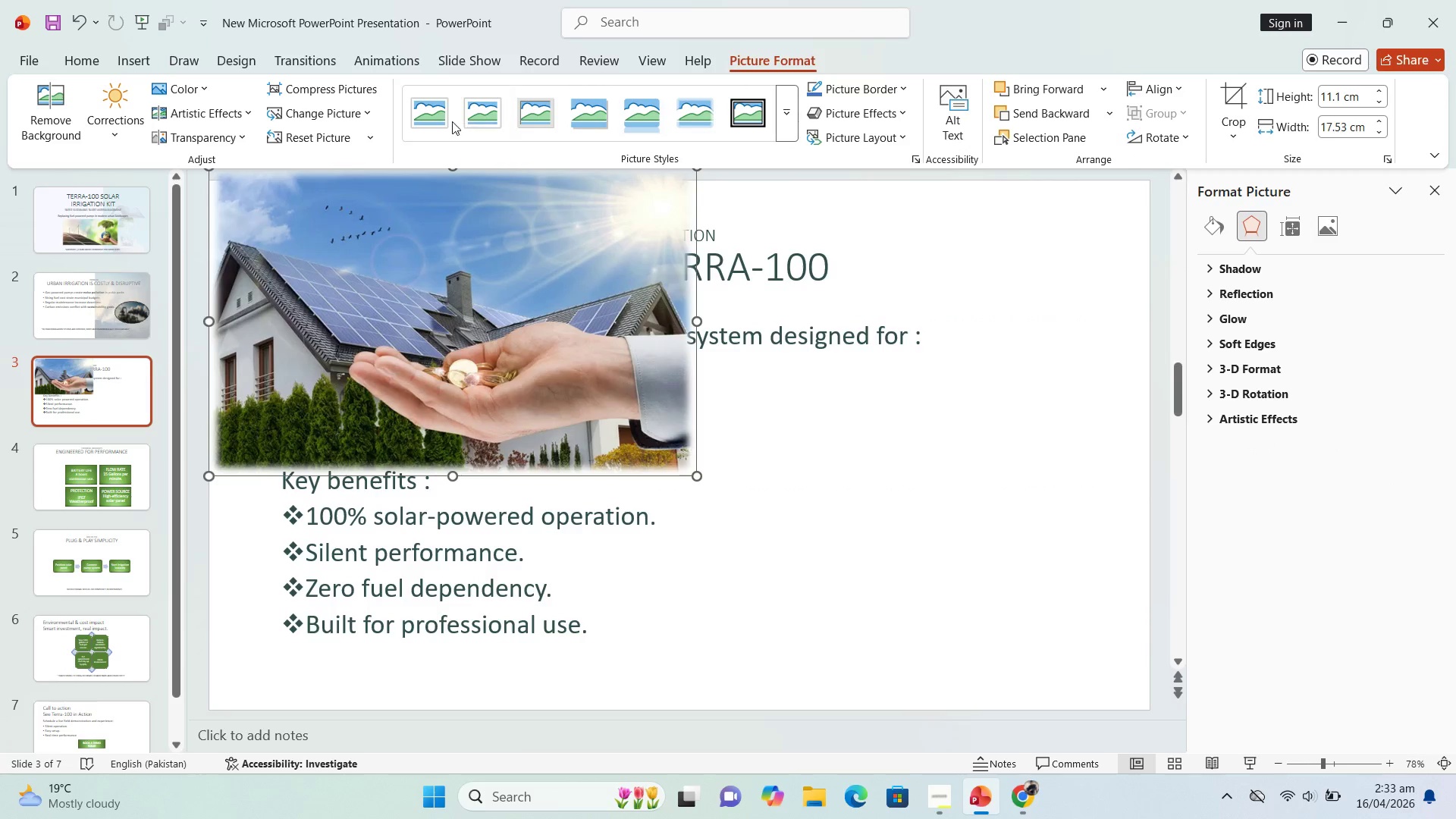 
left_click([431, 115])
 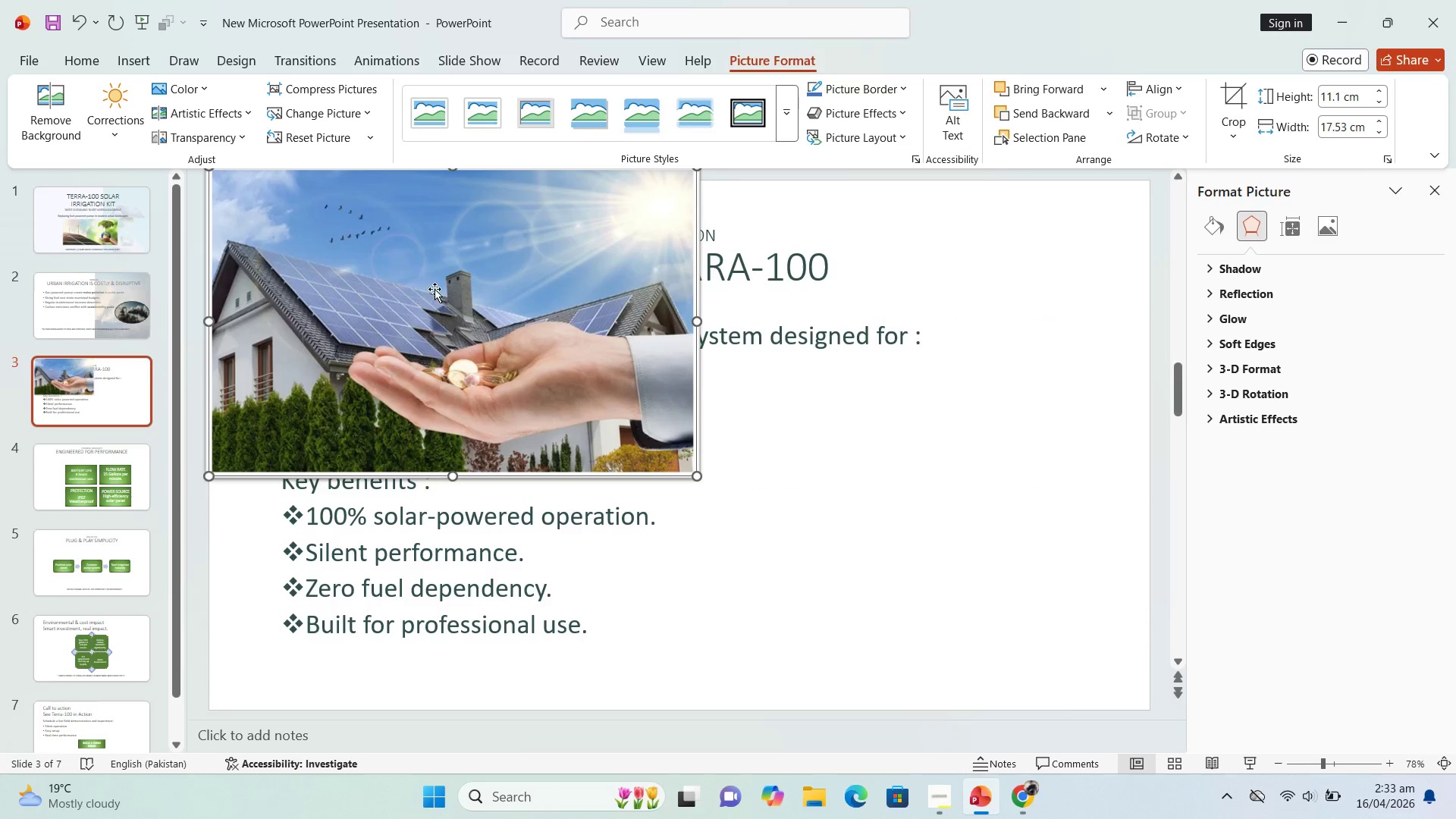 
left_click_drag(start_coordinate=[439, 291], to_coordinate=[444, 309])
 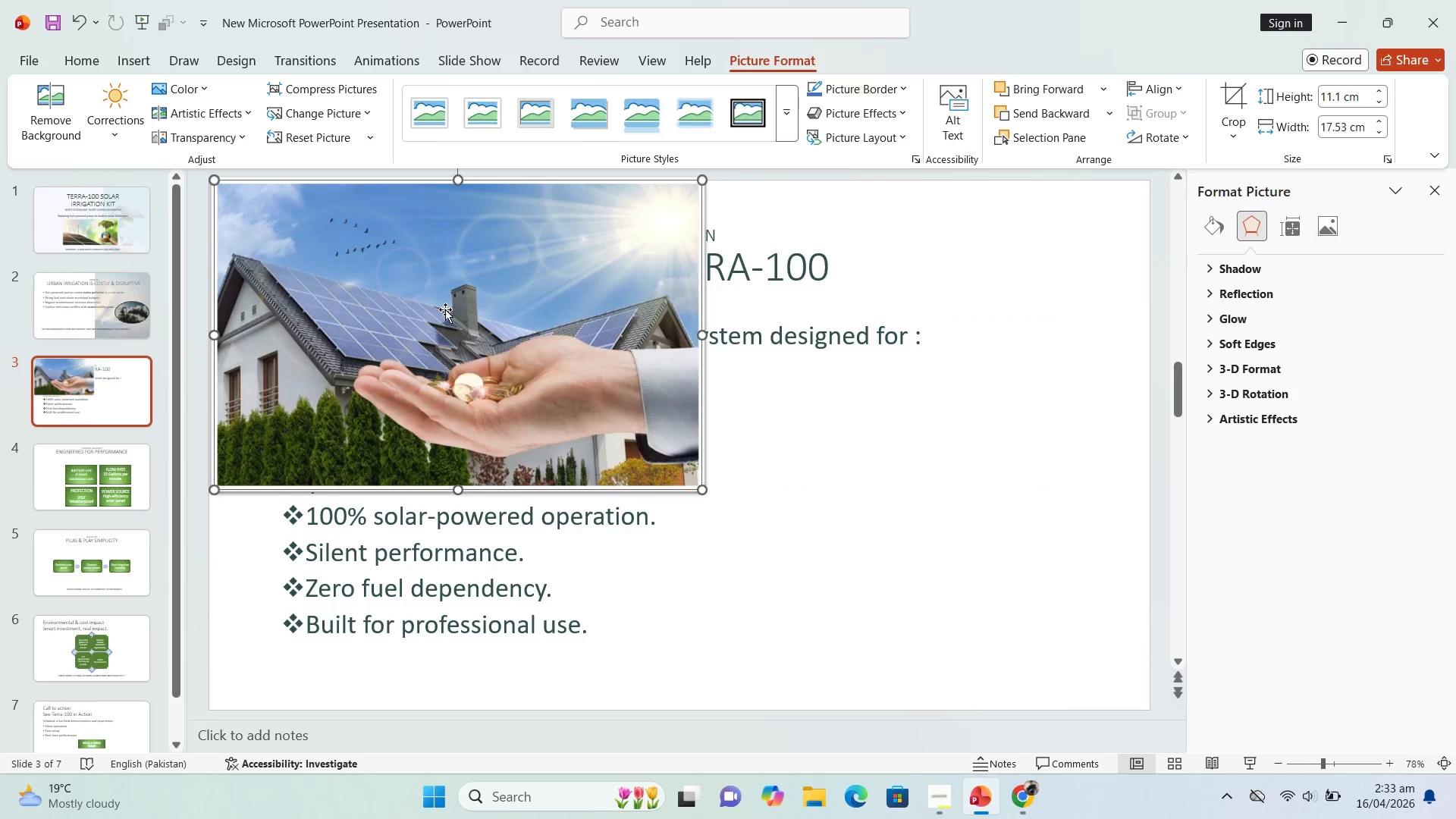 
double_click([445, 309])
 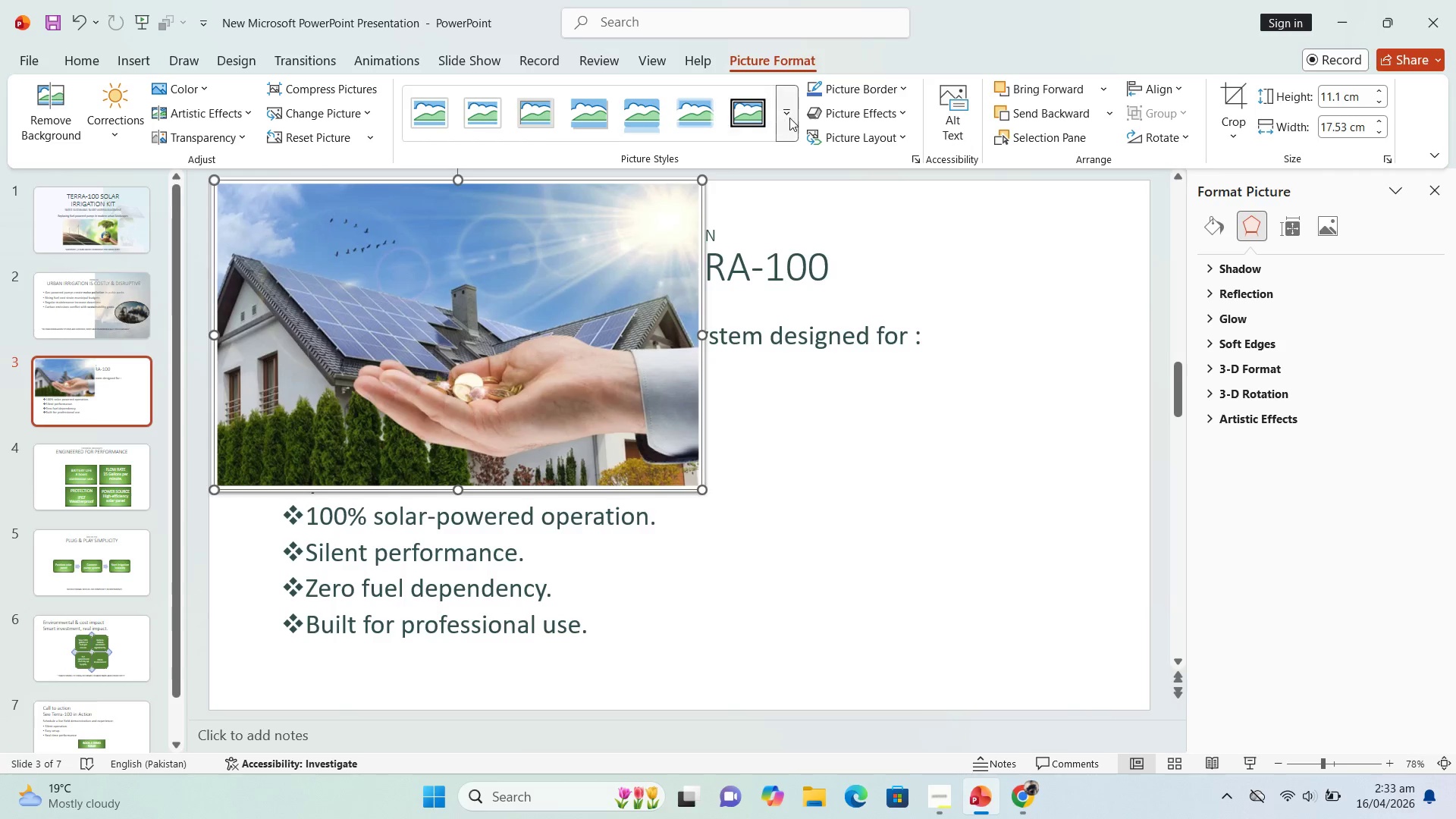 
left_click([789, 117])
 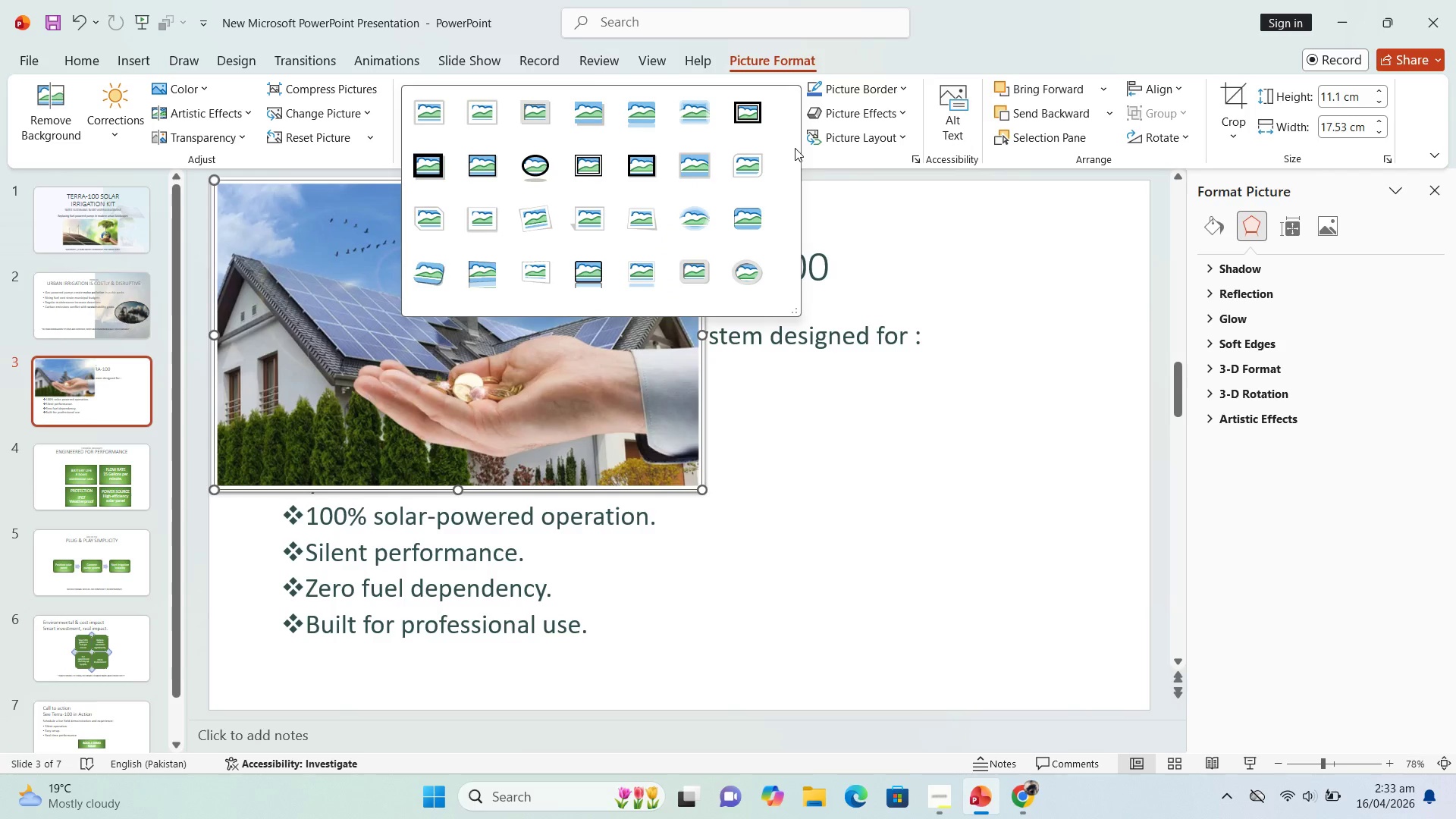 
left_click([902, 309])
 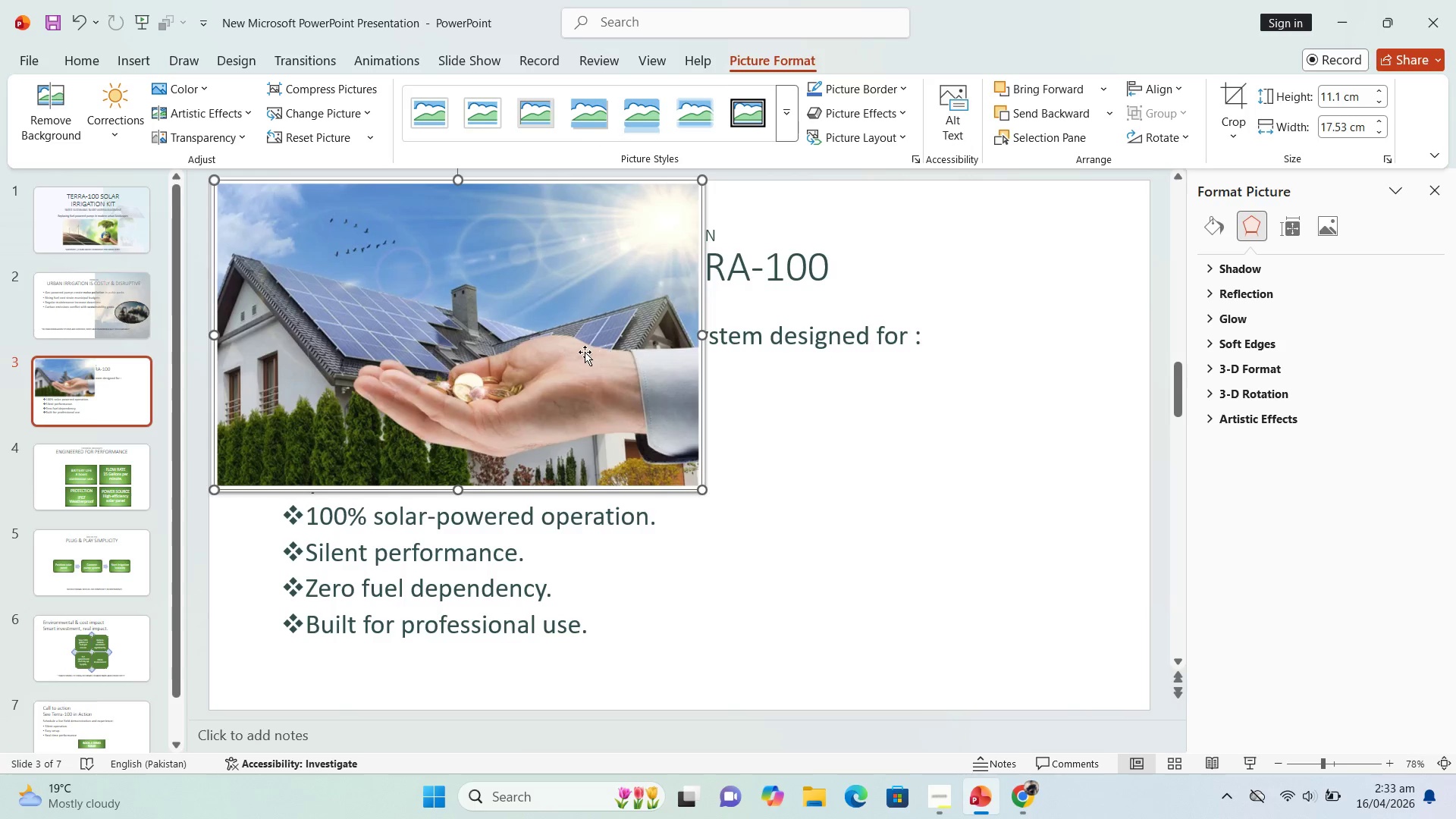 
left_click([585, 352])
 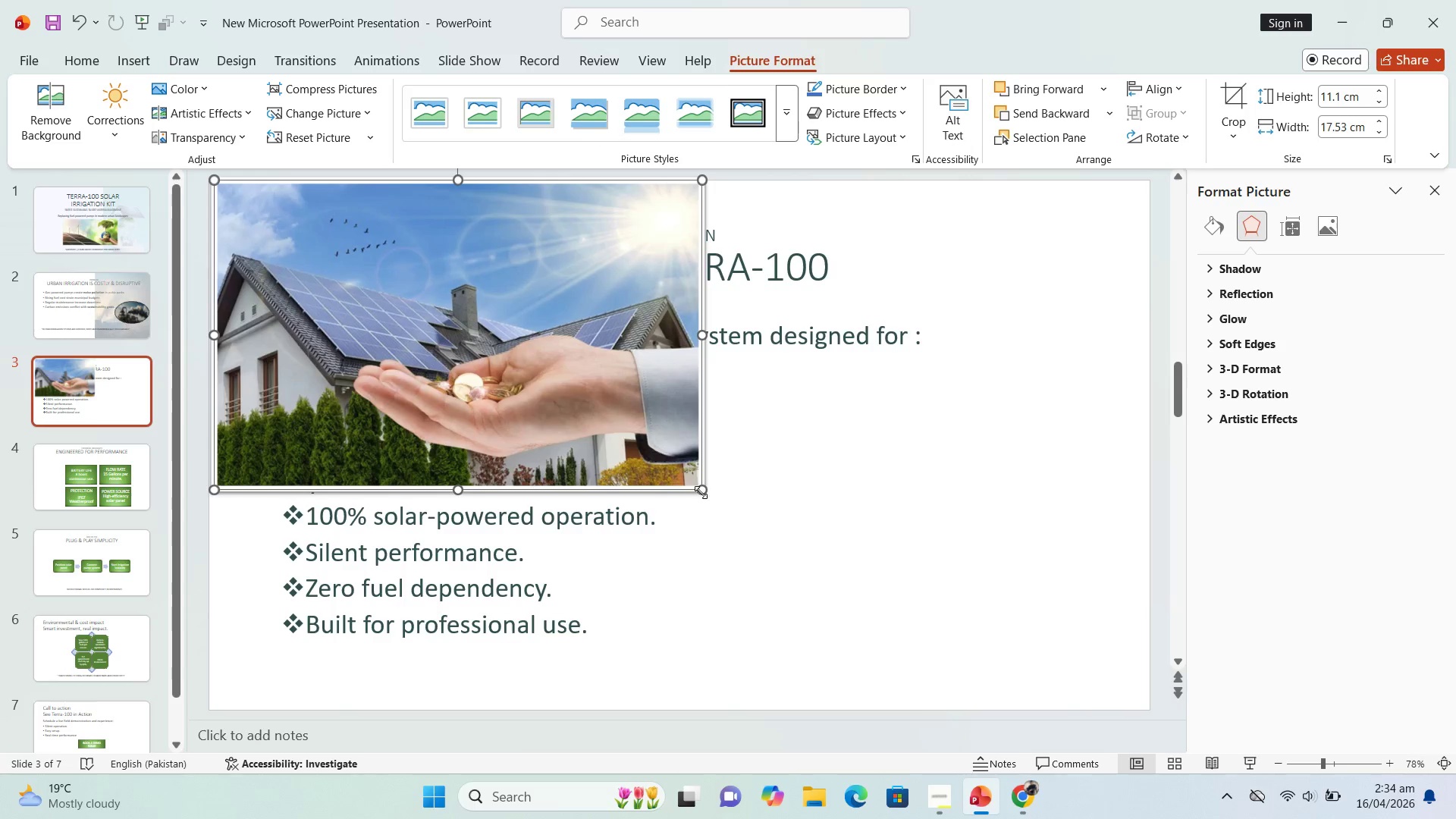 
left_click_drag(start_coordinate=[704, 490], to_coordinate=[1047, 666])
 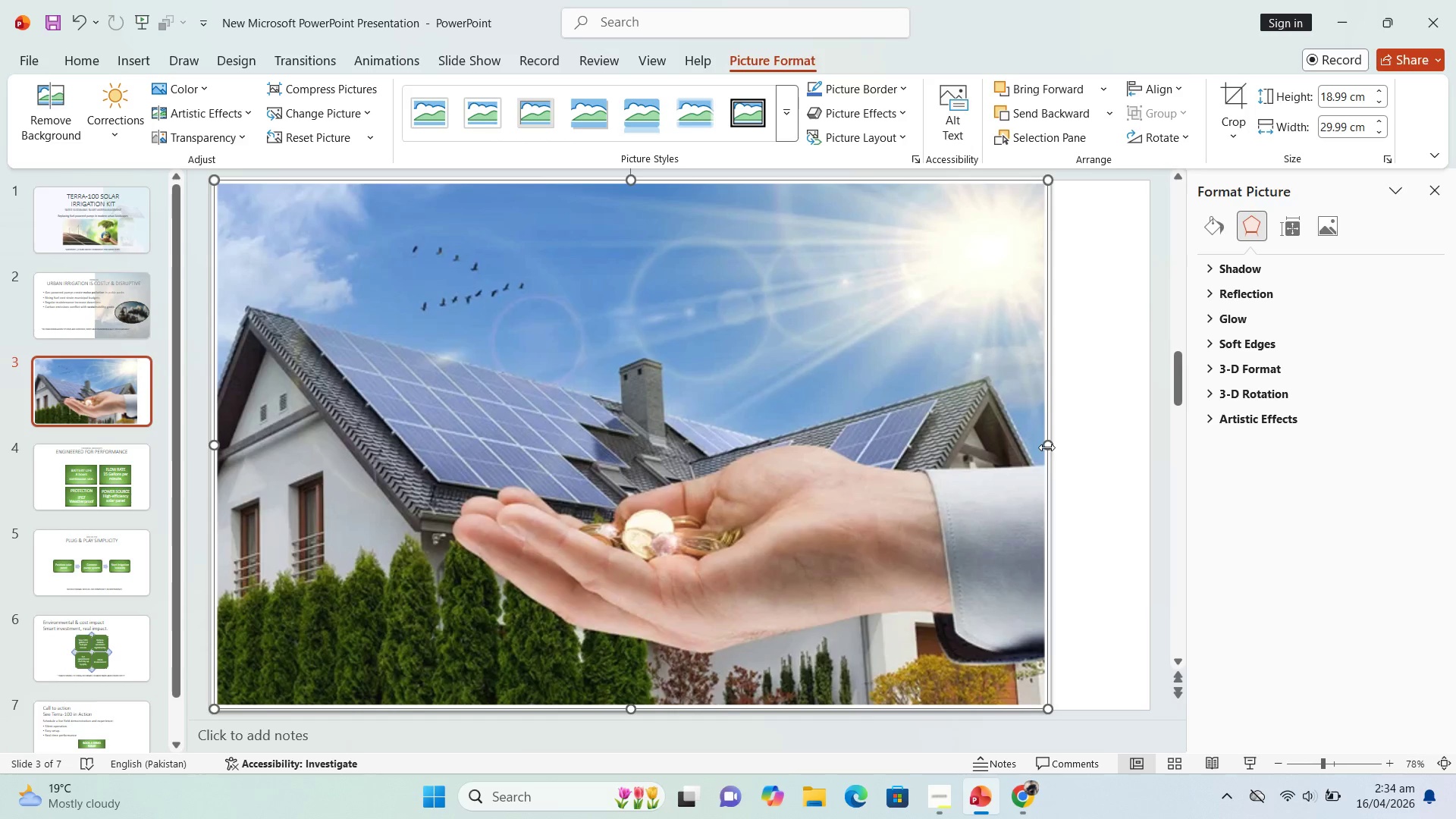 
left_click_drag(start_coordinate=[1046, 444], to_coordinate=[1152, 456])
 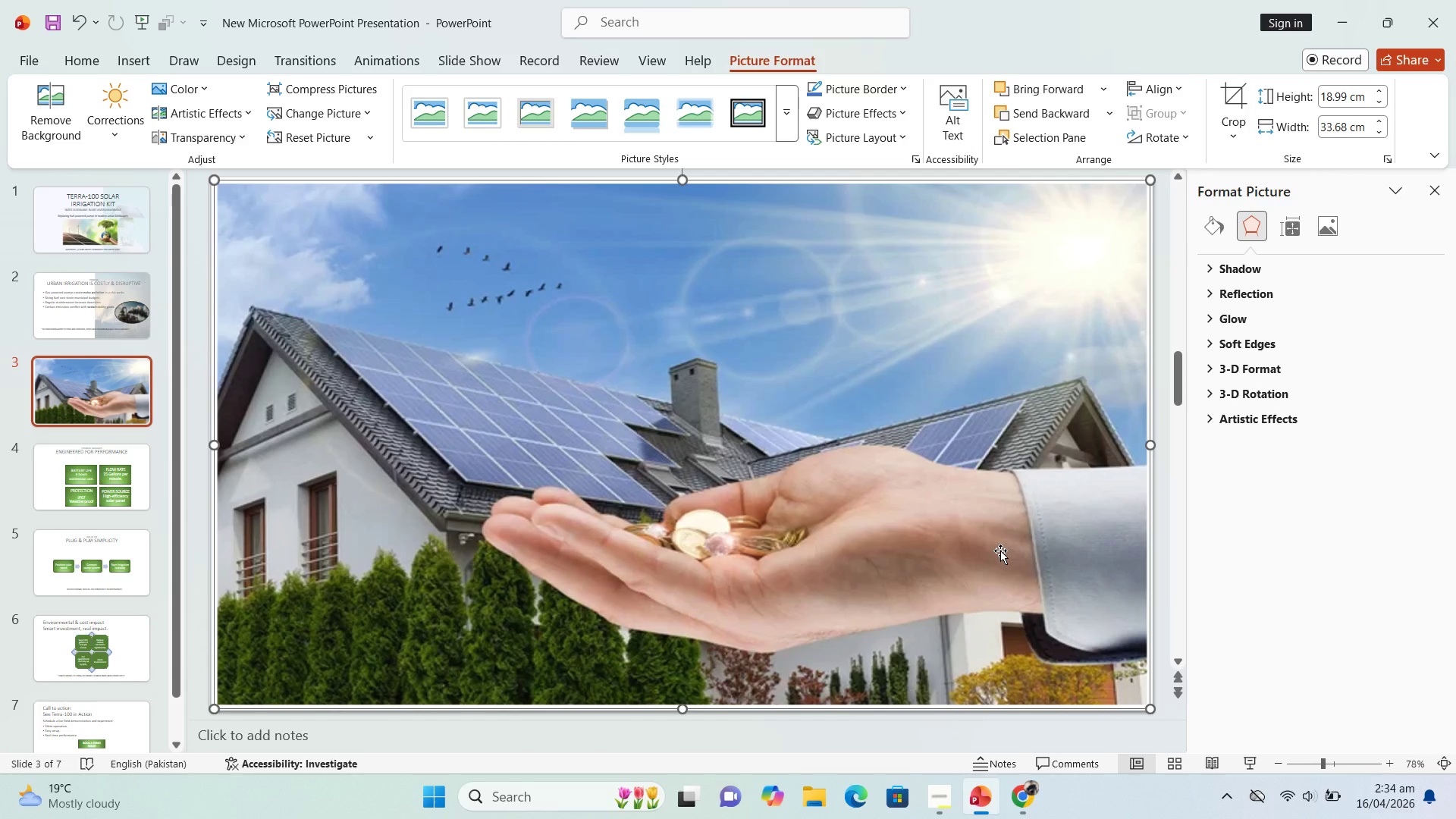 
left_click_drag(start_coordinate=[1001, 551], to_coordinate=[997, 548])
 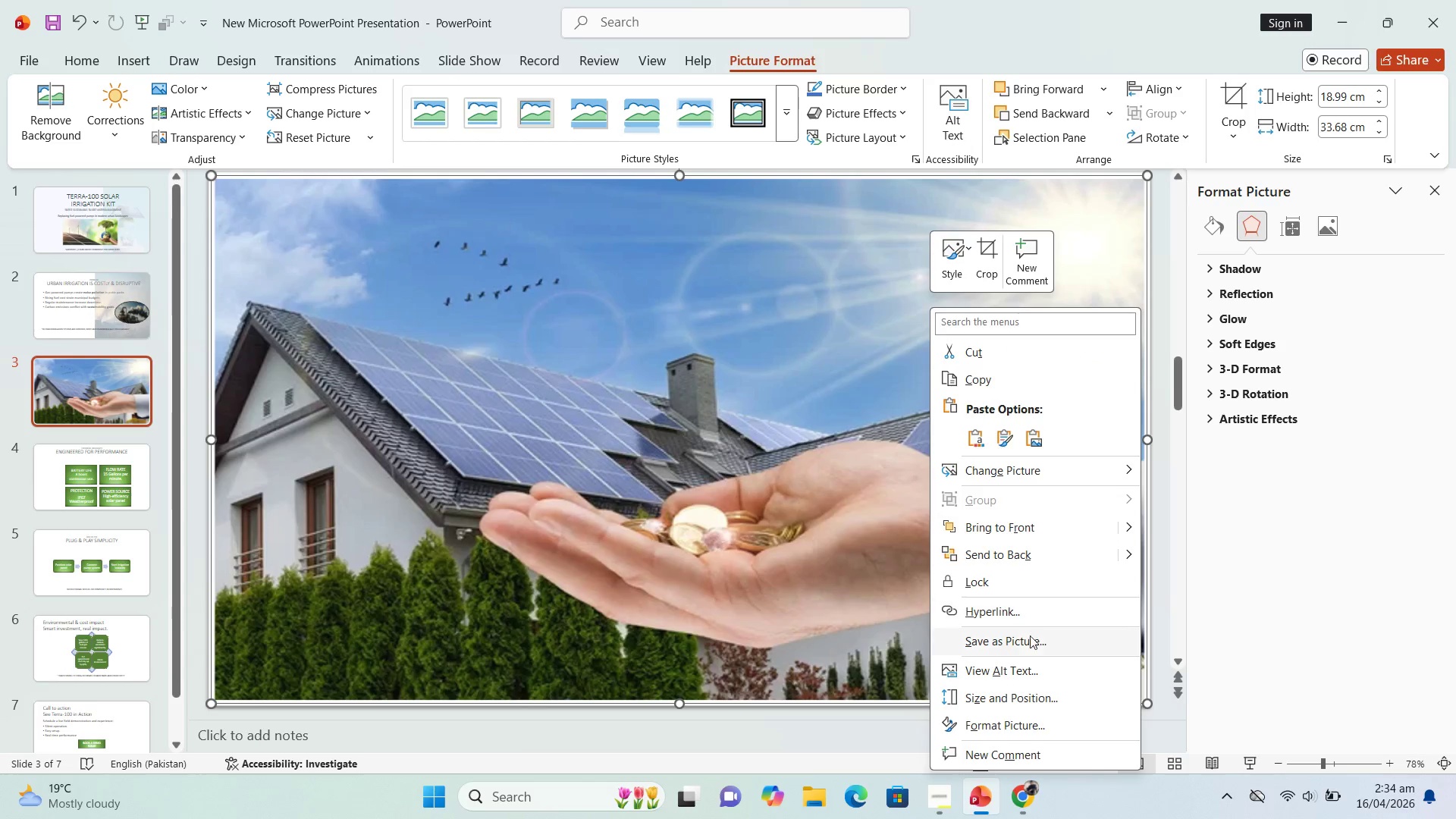 
left_click([871, 557])
 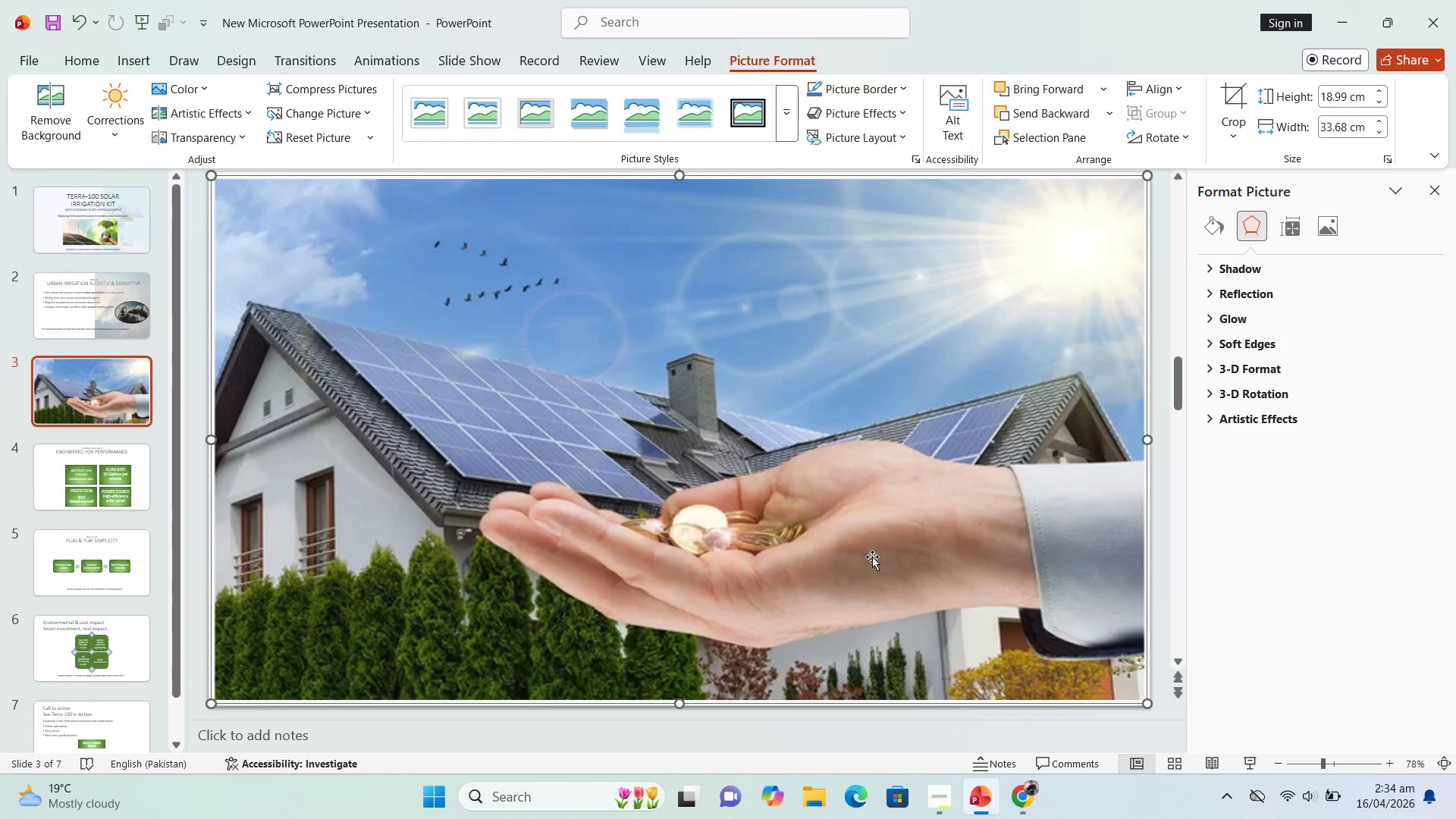 
left_click([872, 557])
 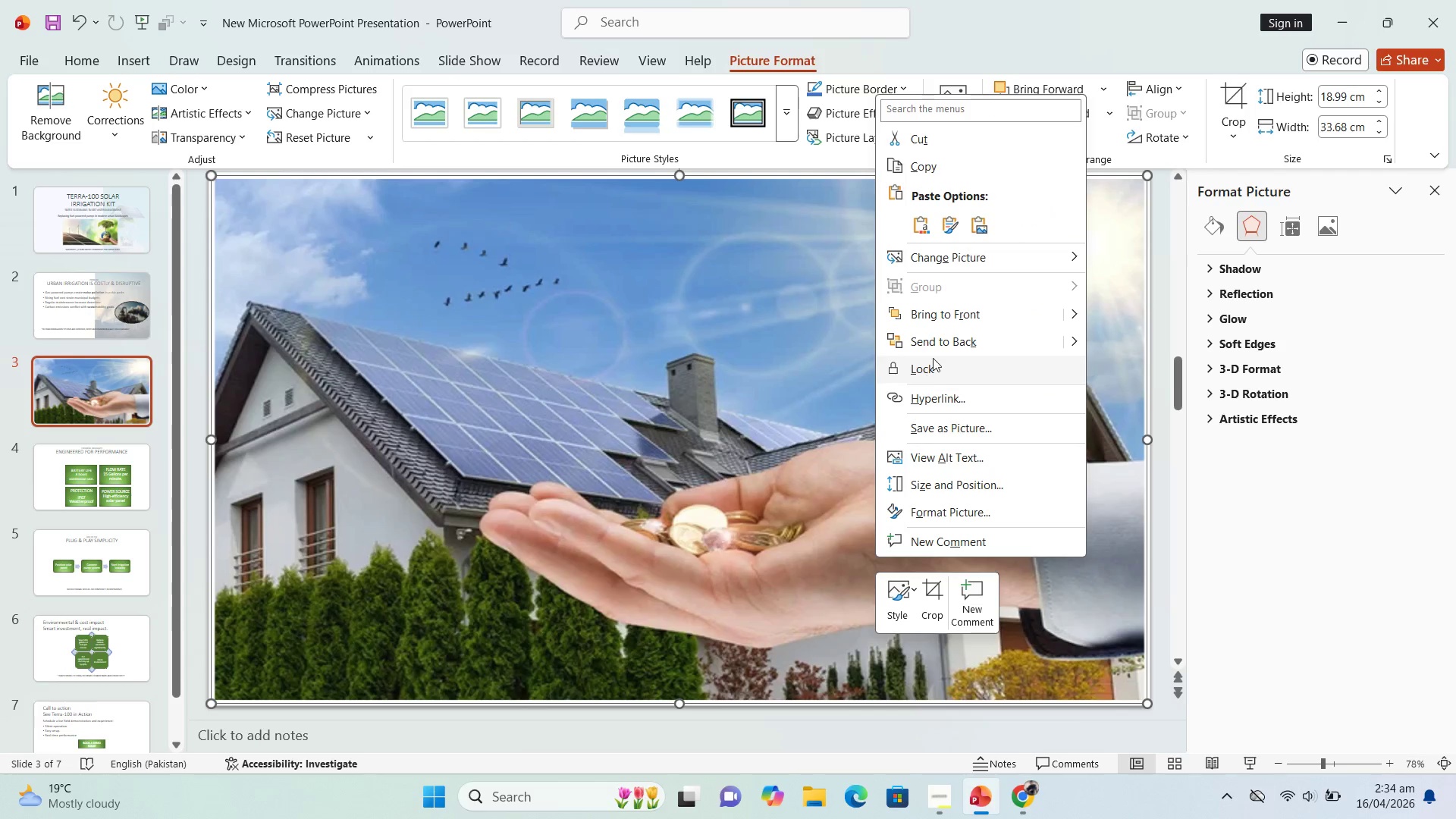 
left_click([939, 344])
 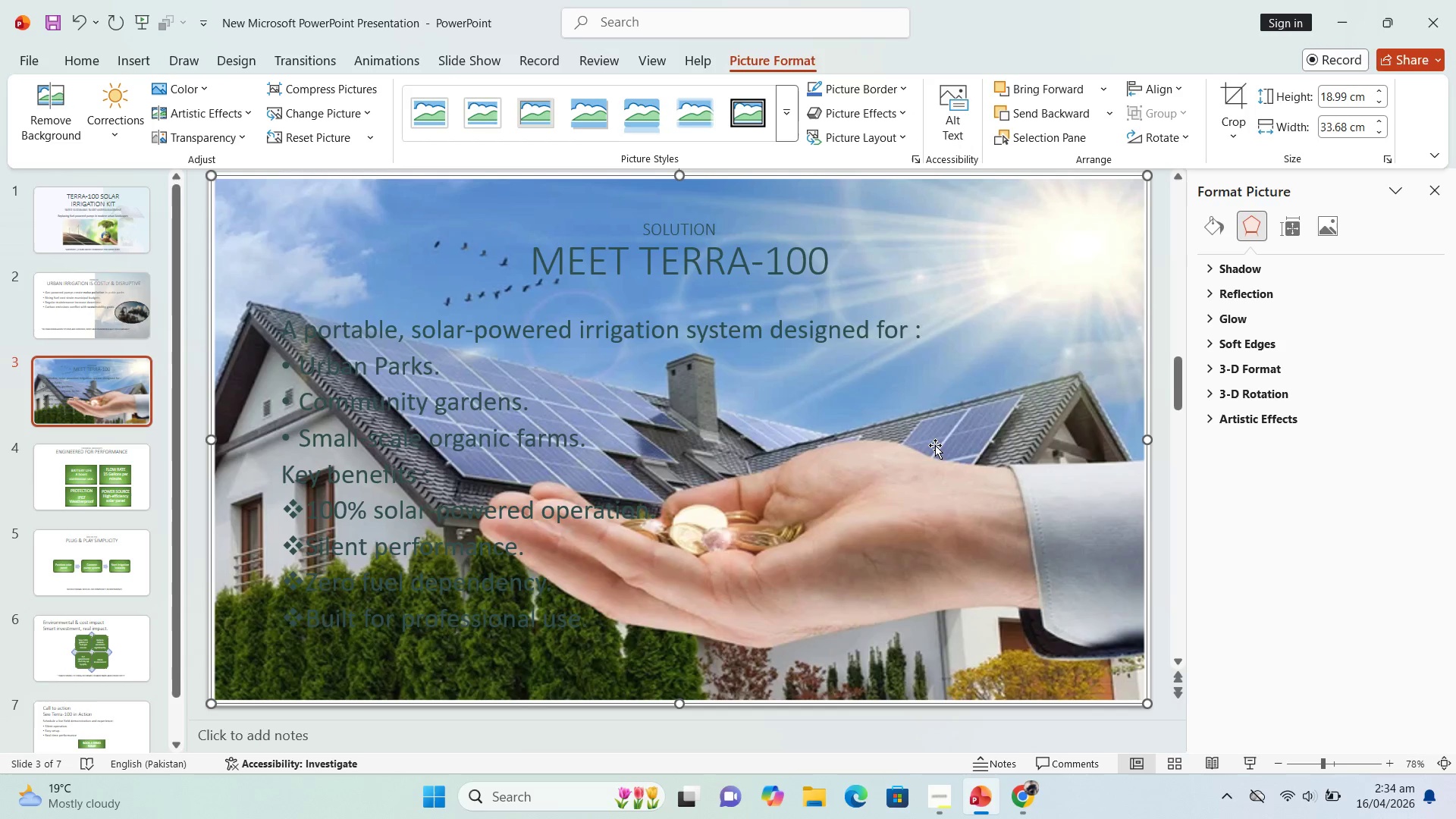 
right_click([935, 445])
 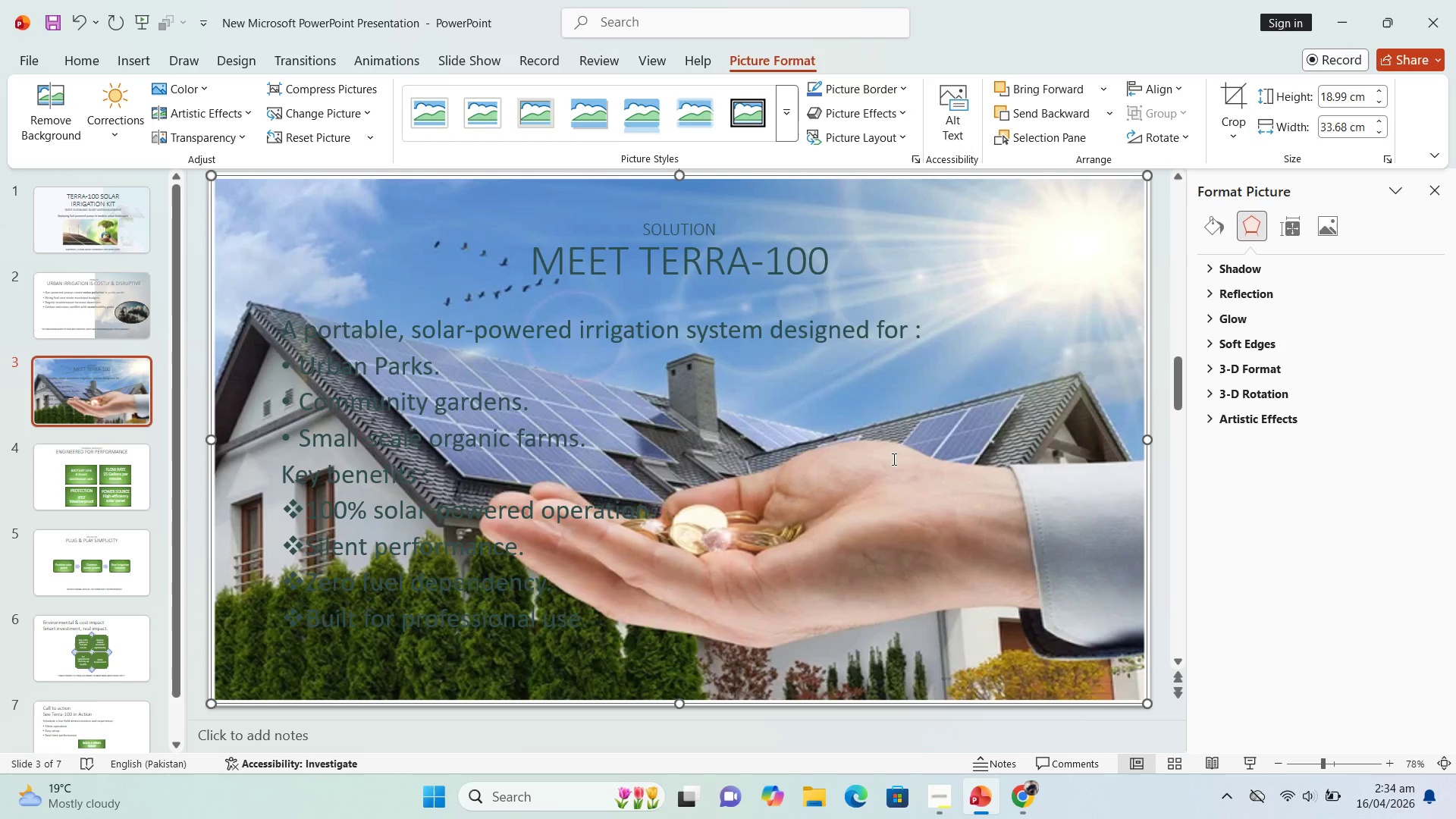 
double_click([893, 459])
 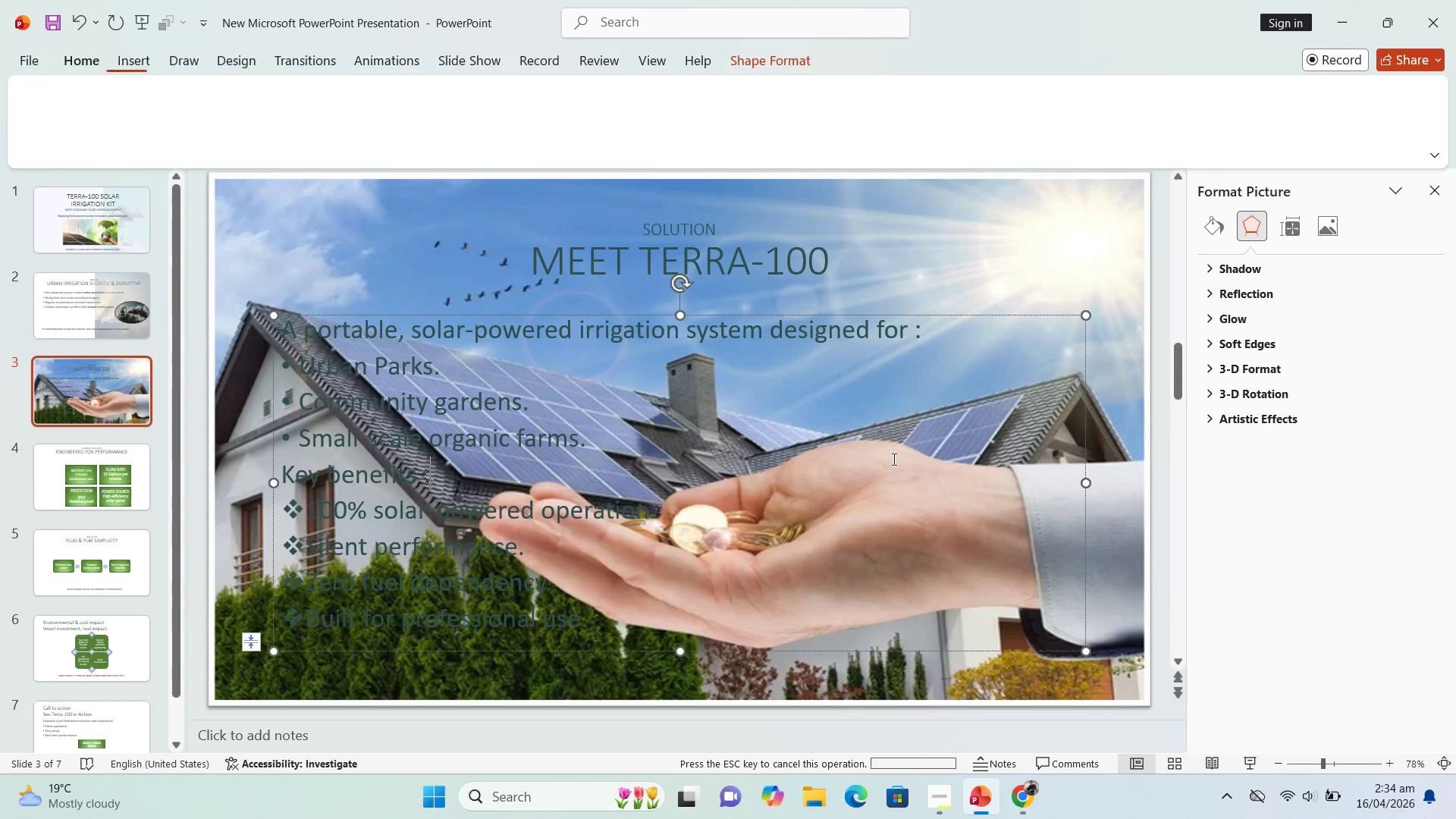 
triple_click([893, 459])
 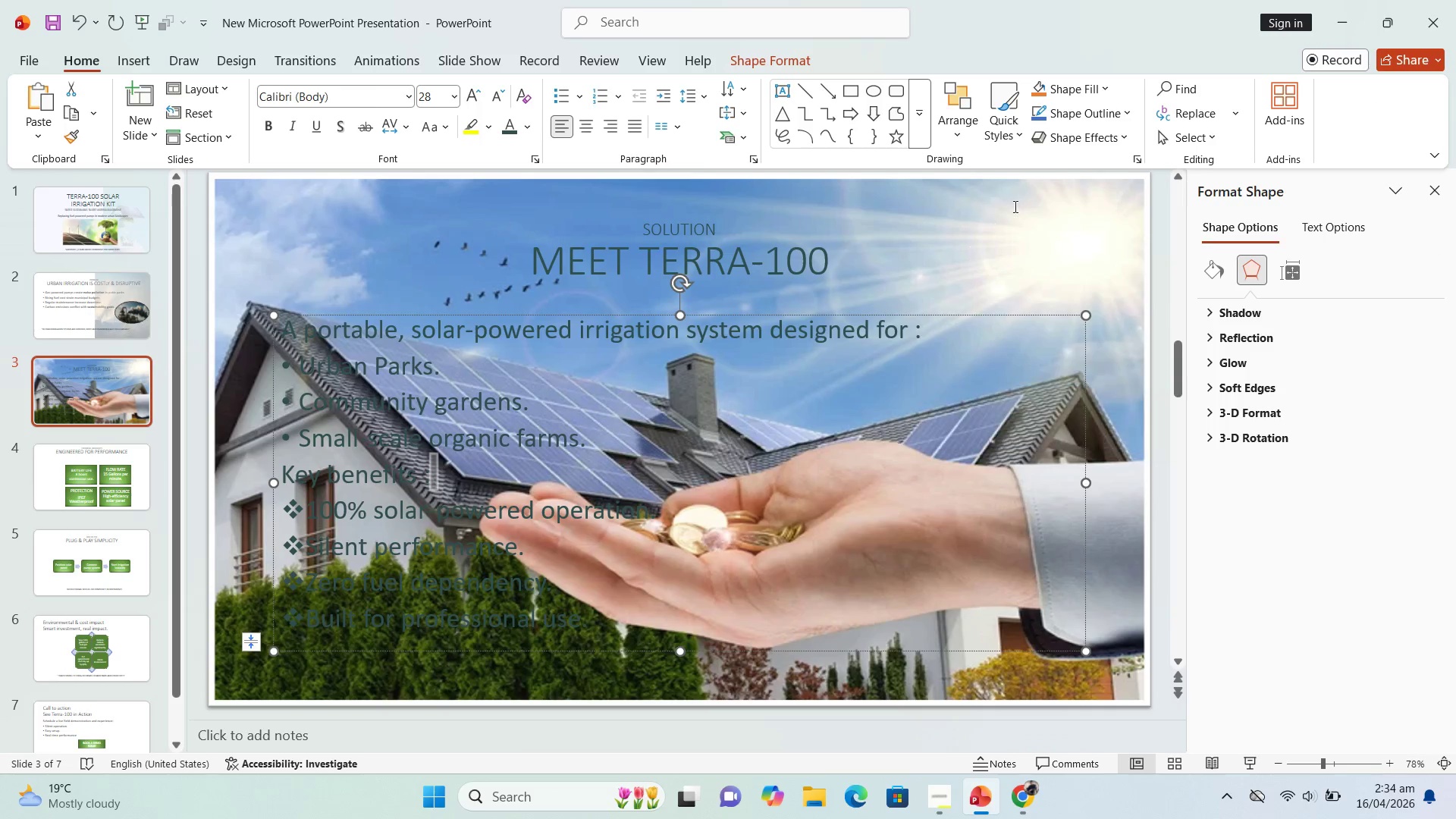 
double_click([1014, 206])
 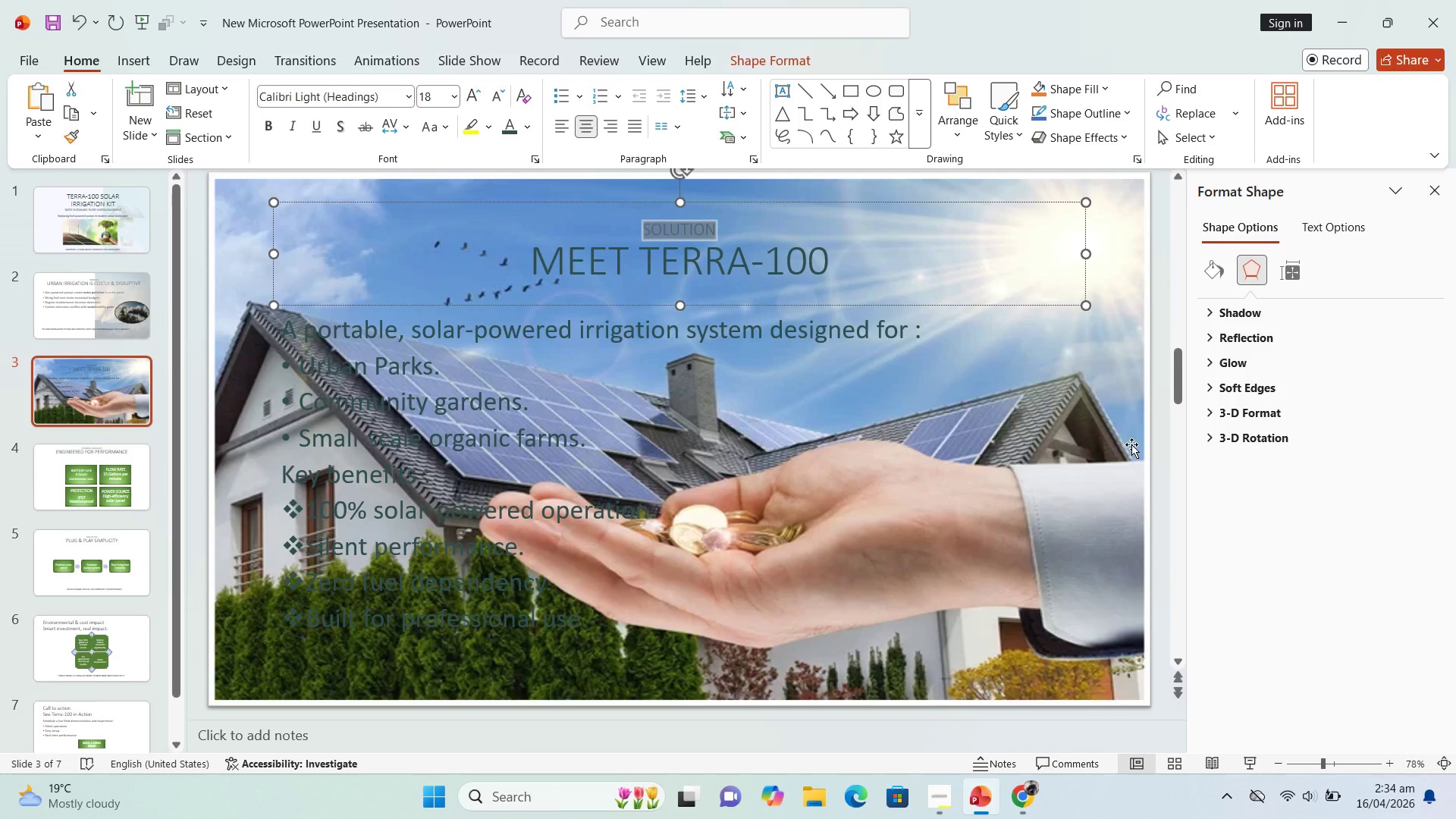 
double_click([1131, 444])
 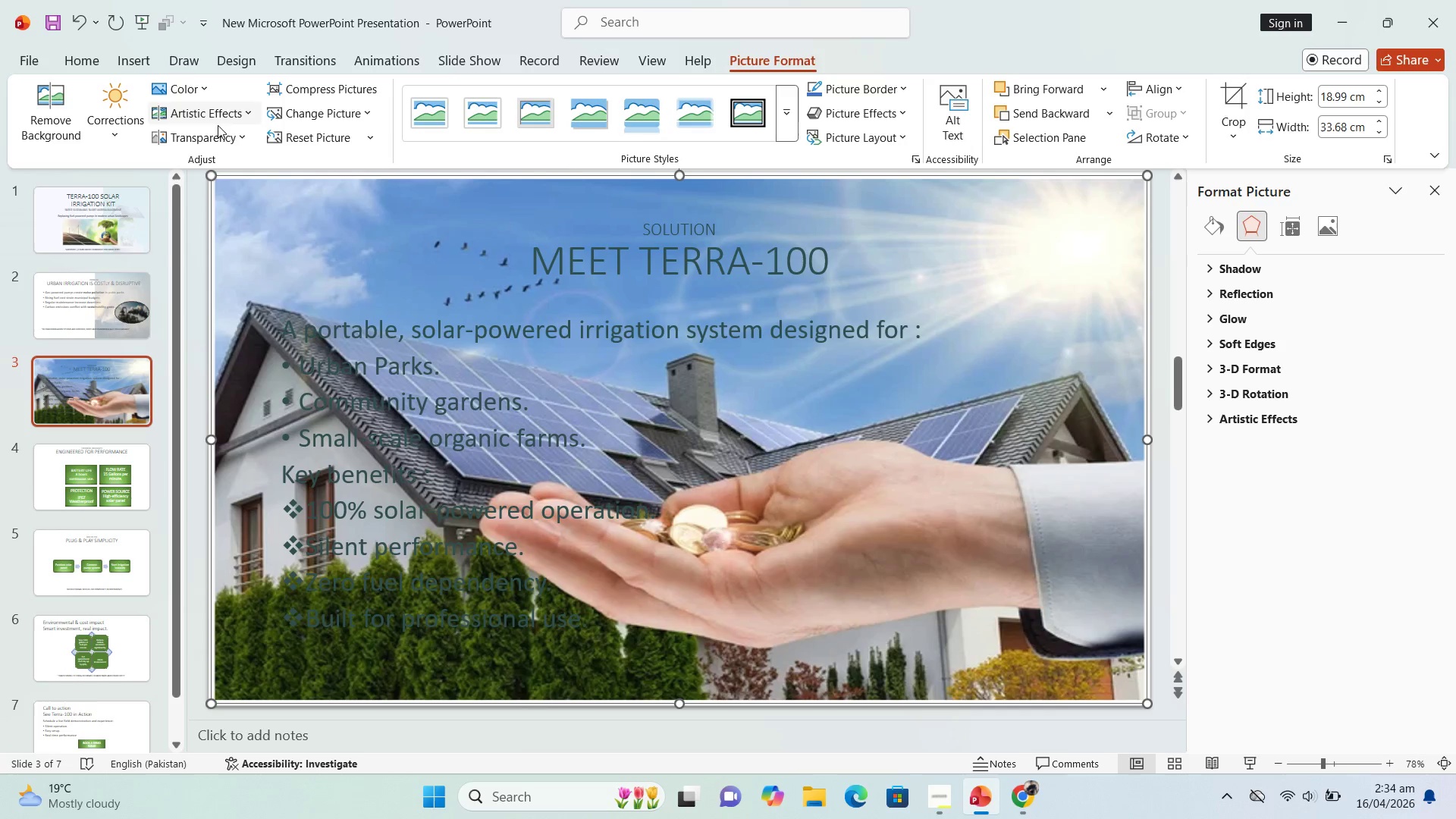 
left_click([226, 140])
 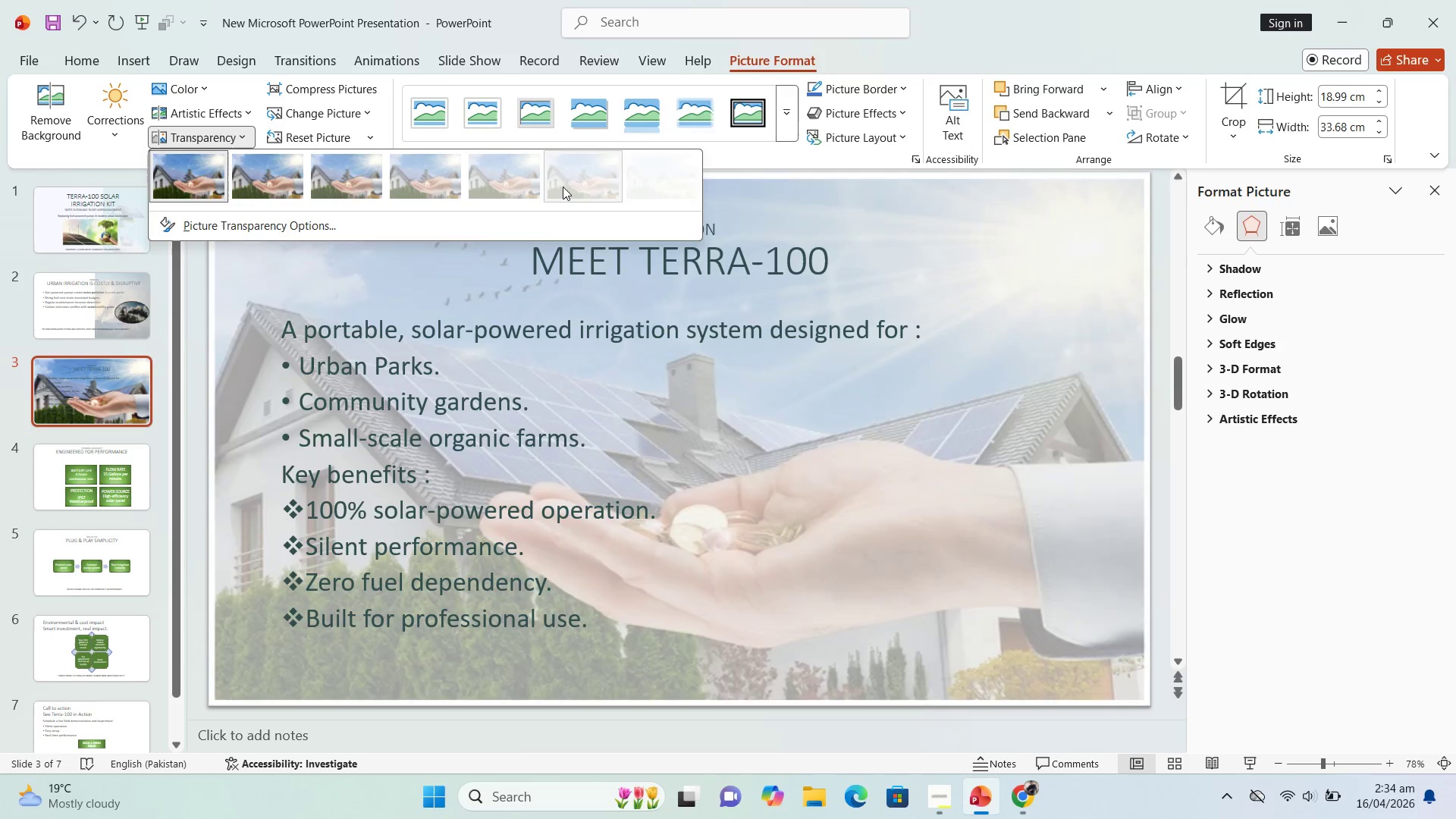 
mouse_move([554, 184])
 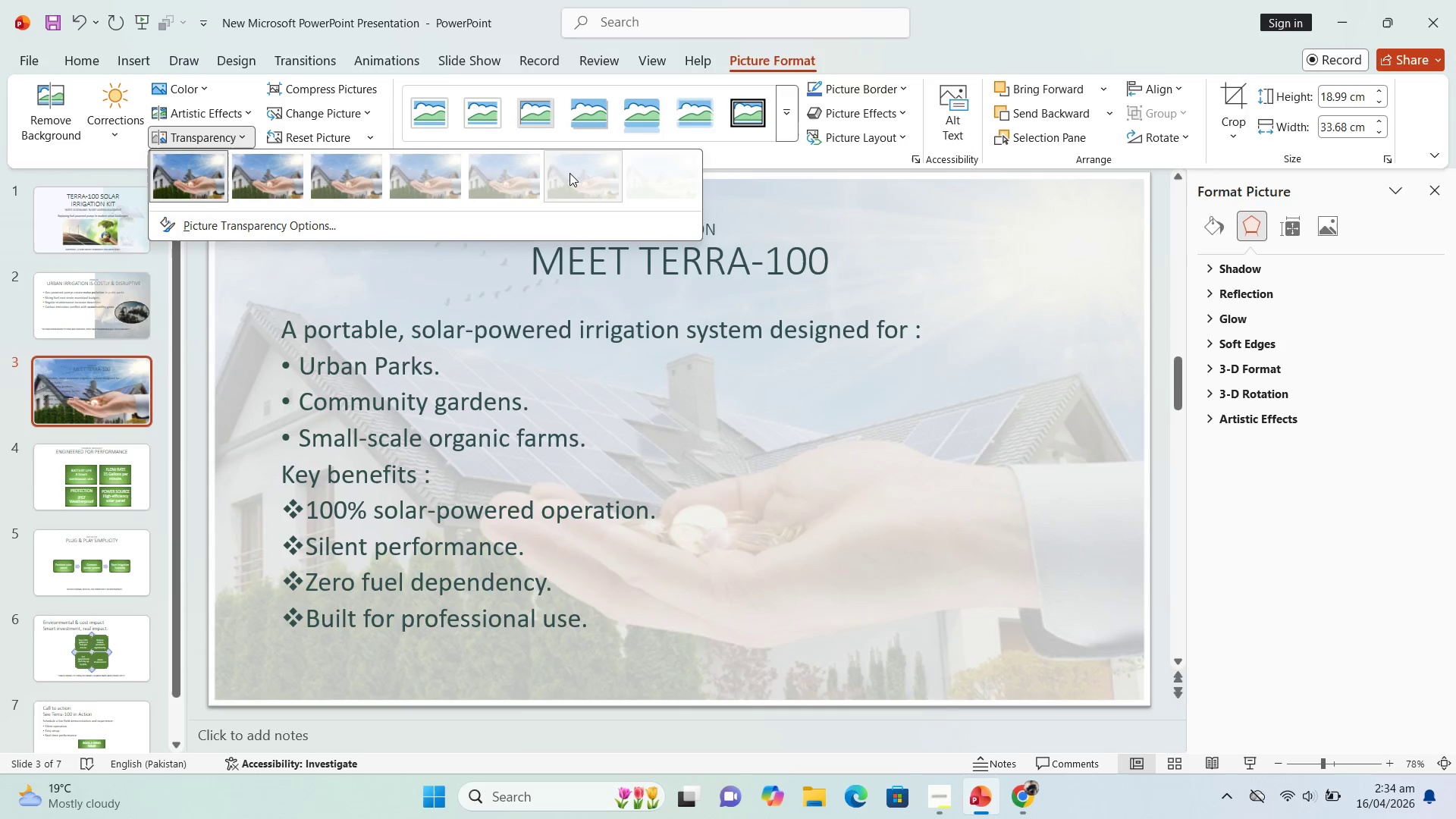 
left_click([570, 173])
 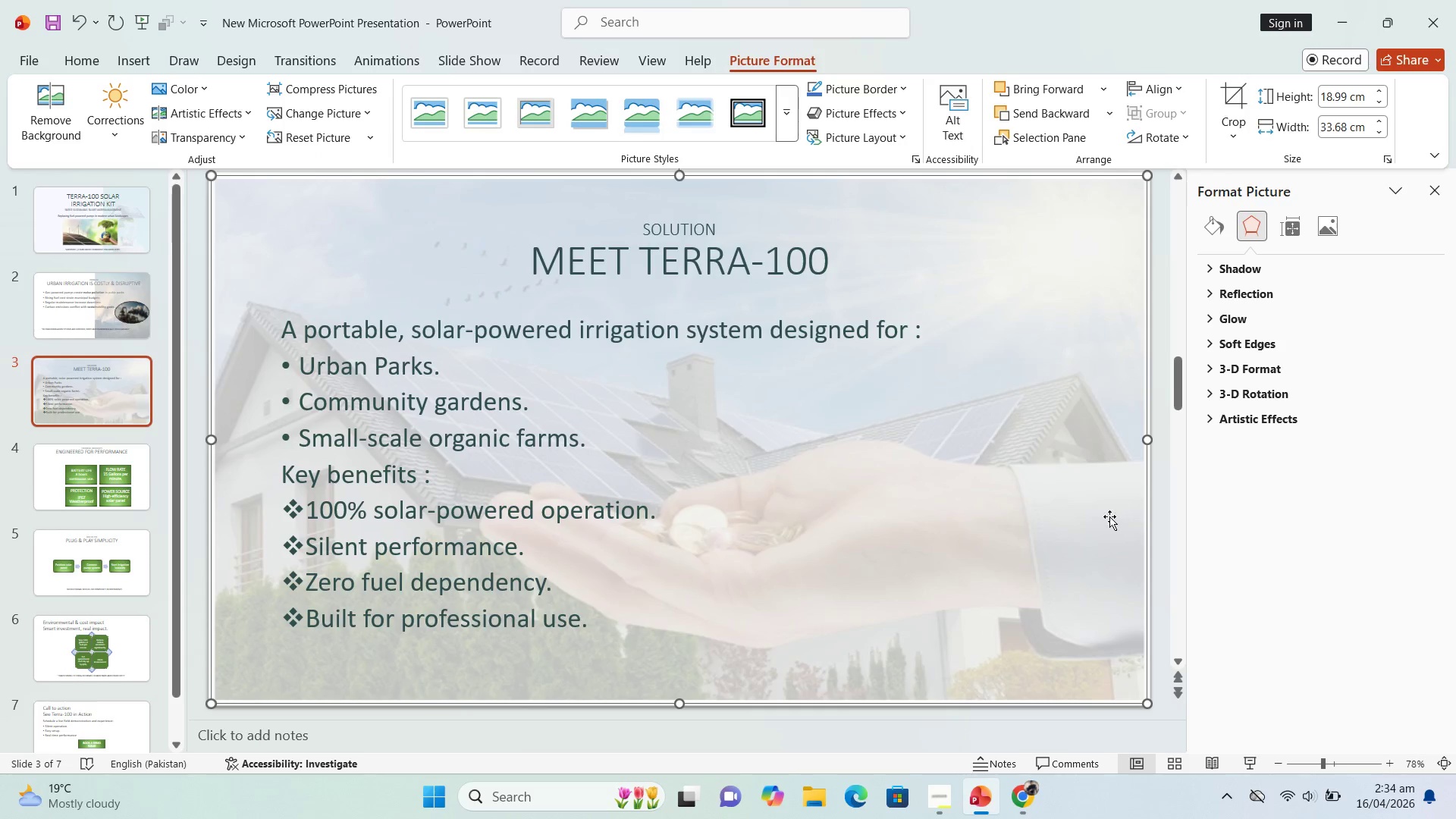 
left_click([1052, 539])
 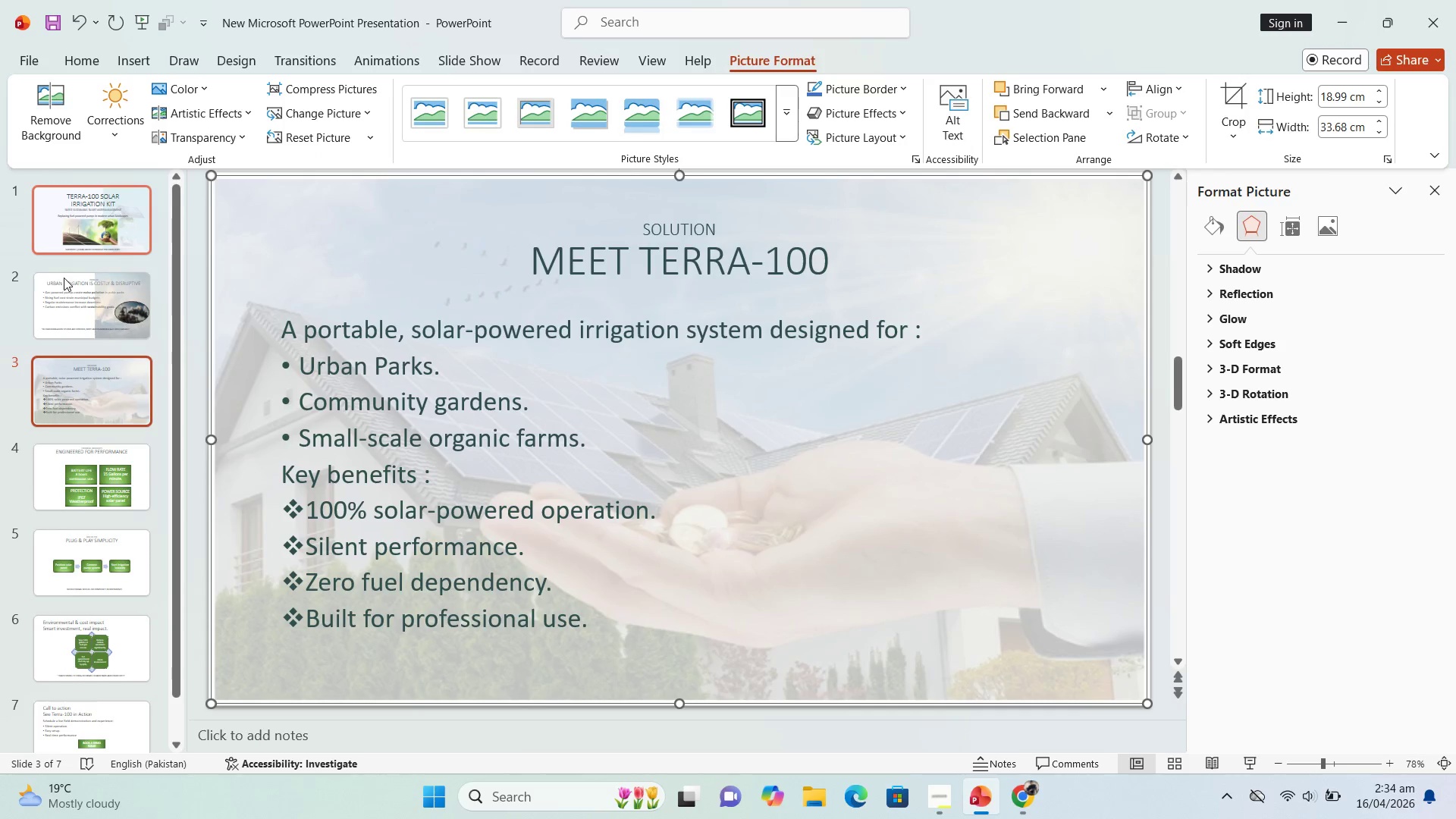 
left_click([66, 306])
 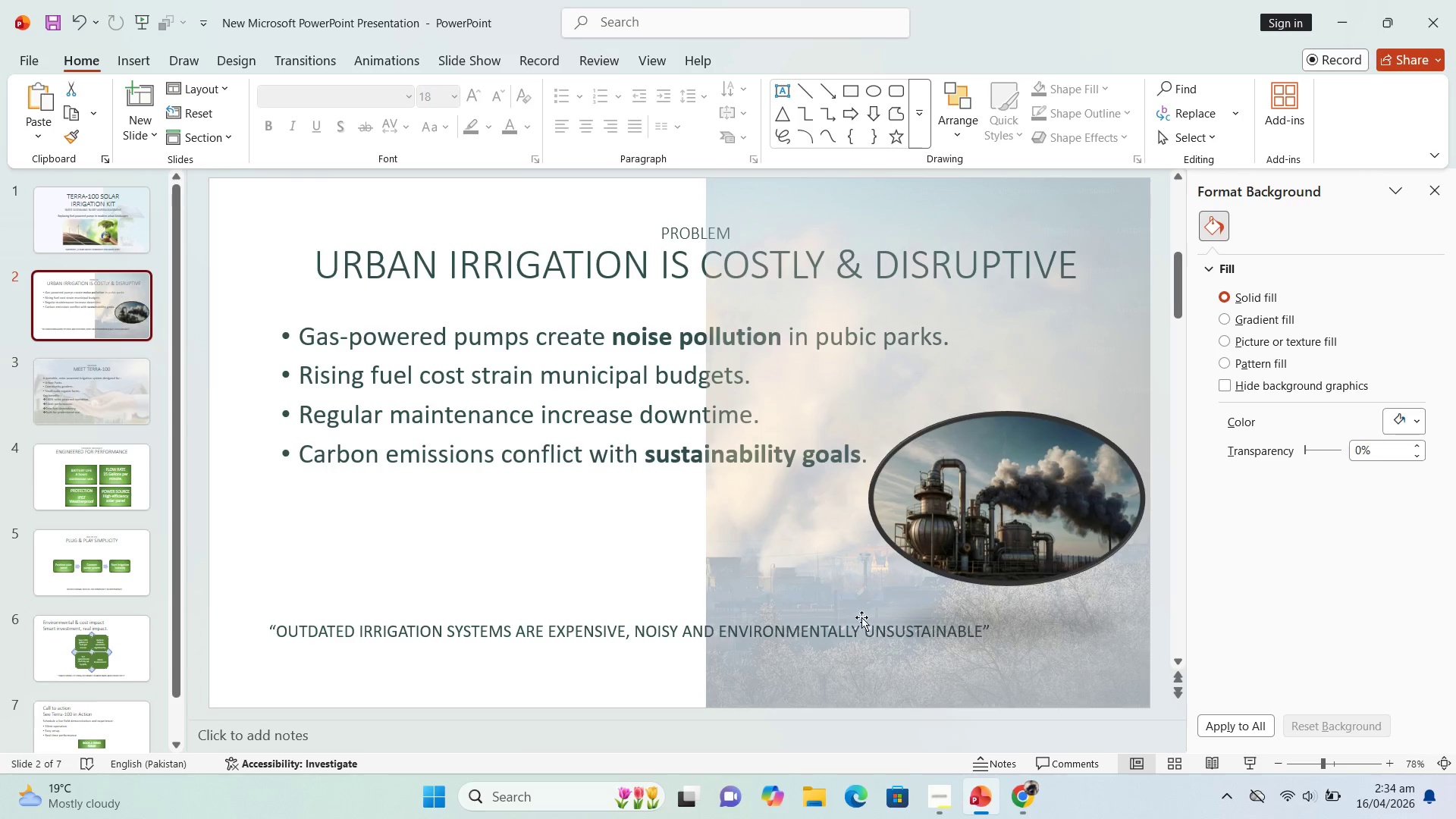 
left_click([802, 565])
 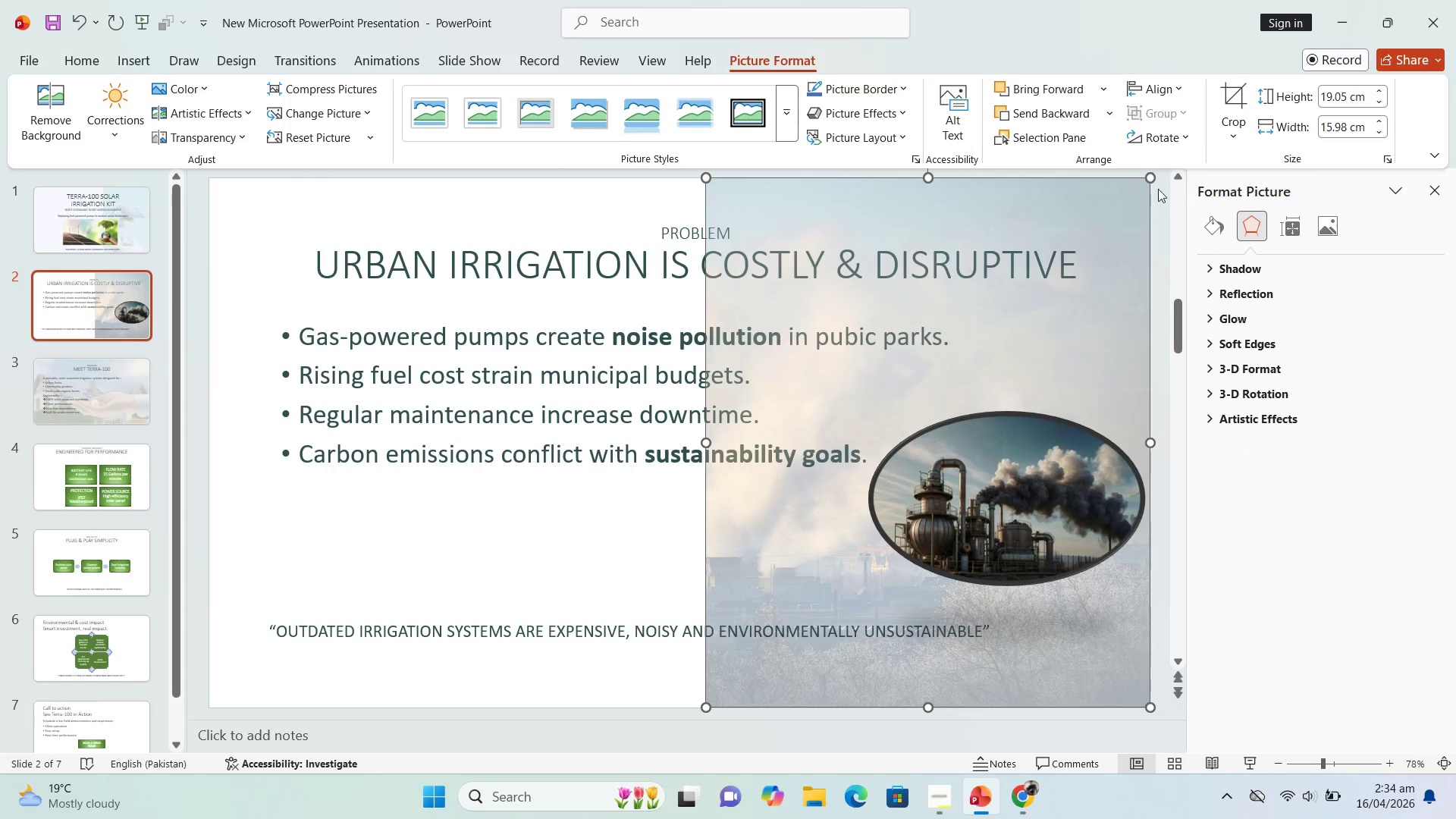 
left_click([1240, 102])
 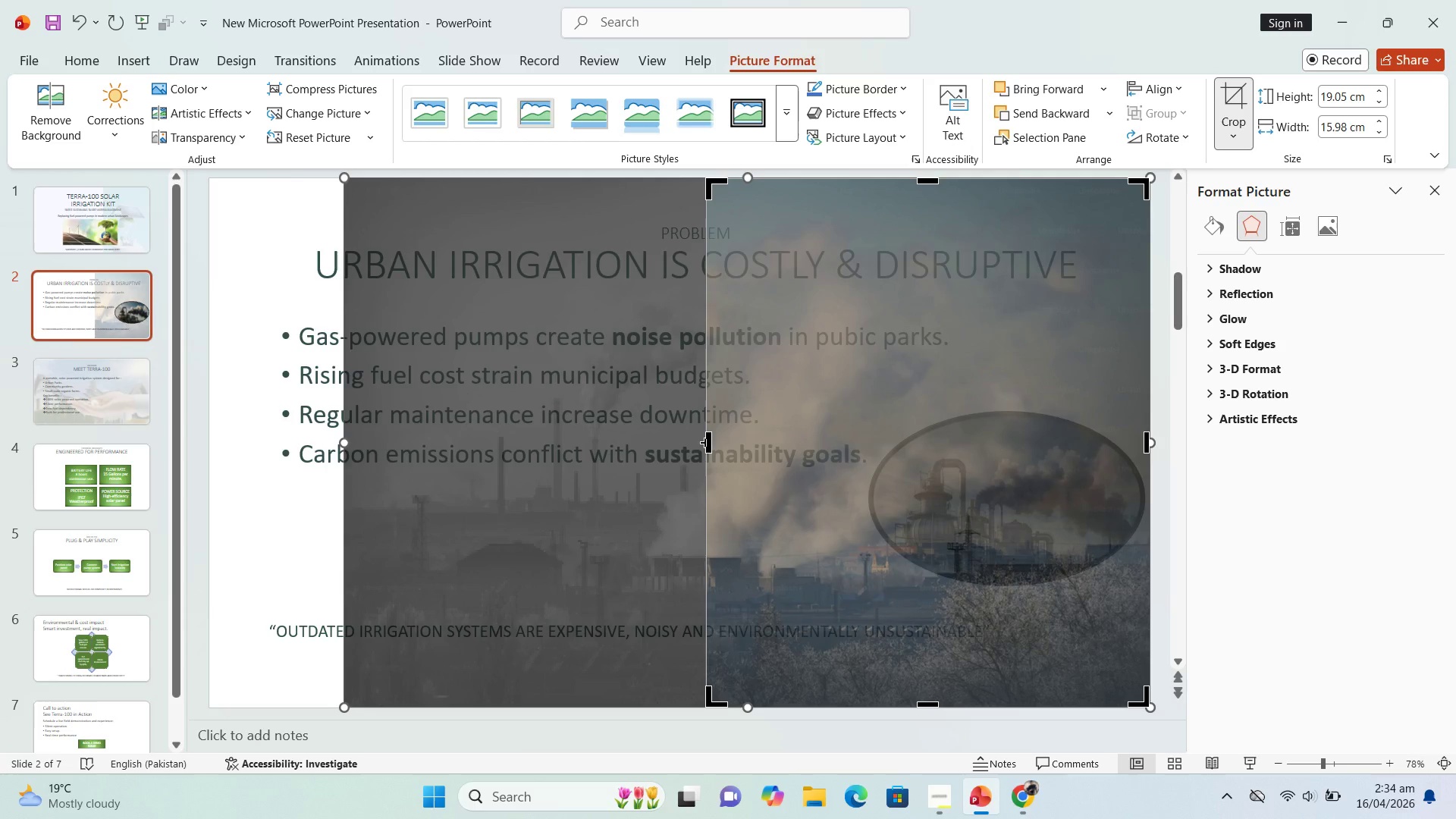 
left_click_drag(start_coordinate=[709, 444], to_coordinate=[346, 480])
 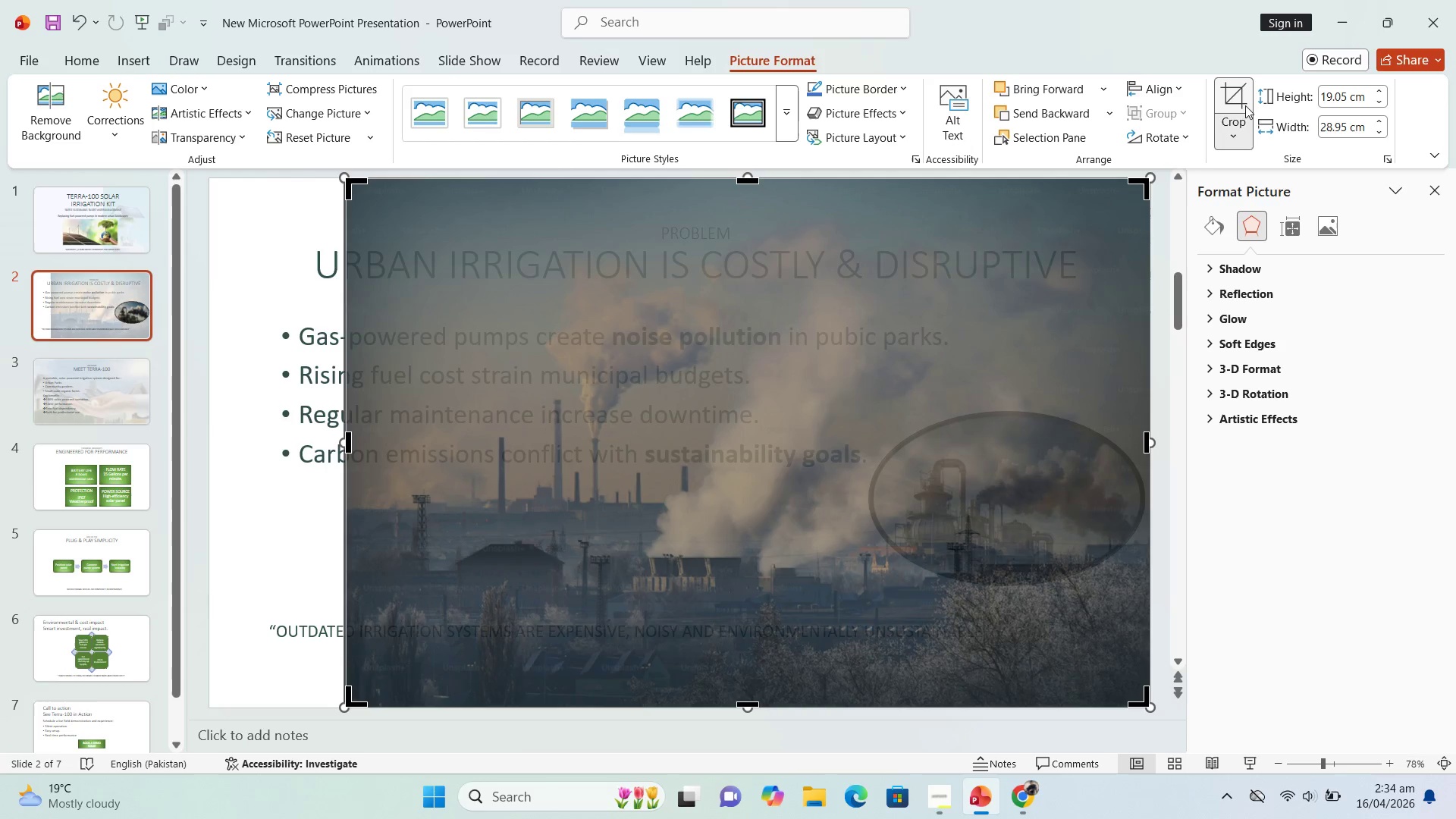 
left_click_drag(start_coordinate=[1236, 105], to_coordinate=[1214, 109])
 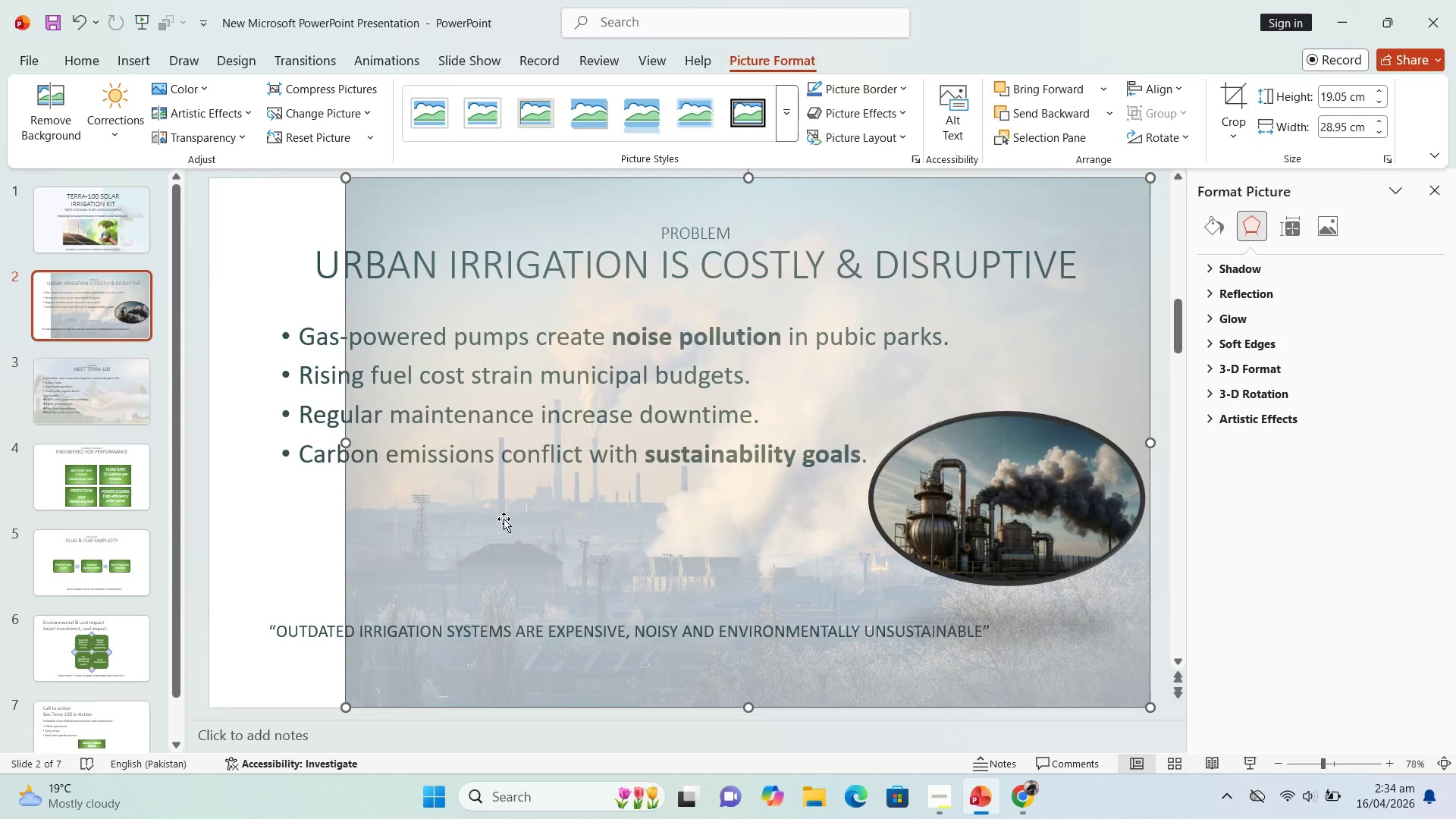 
left_click([494, 519])
 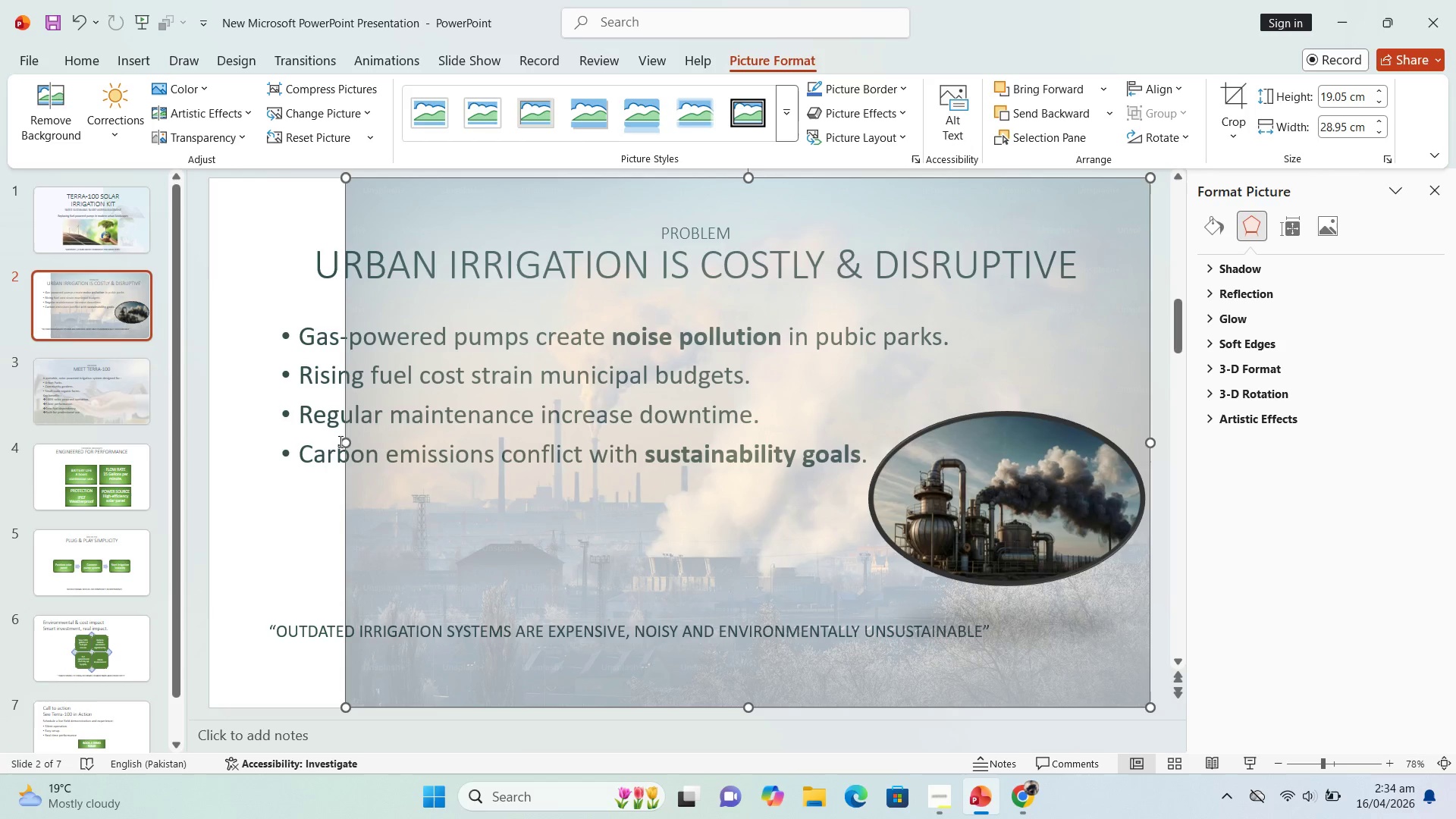 
left_click_drag(start_coordinate=[344, 438], to_coordinate=[212, 436])
 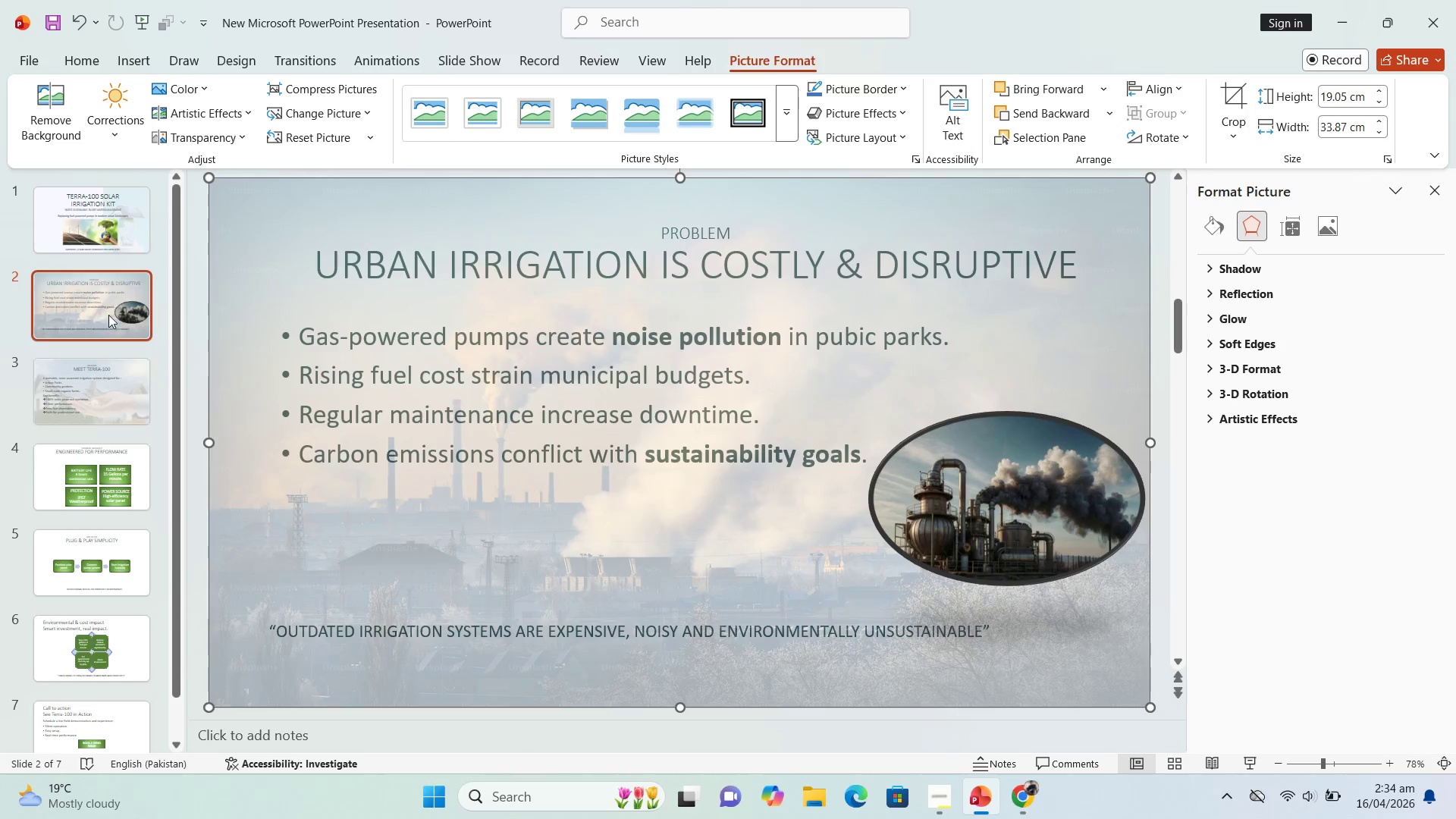 
left_click([111, 234])
 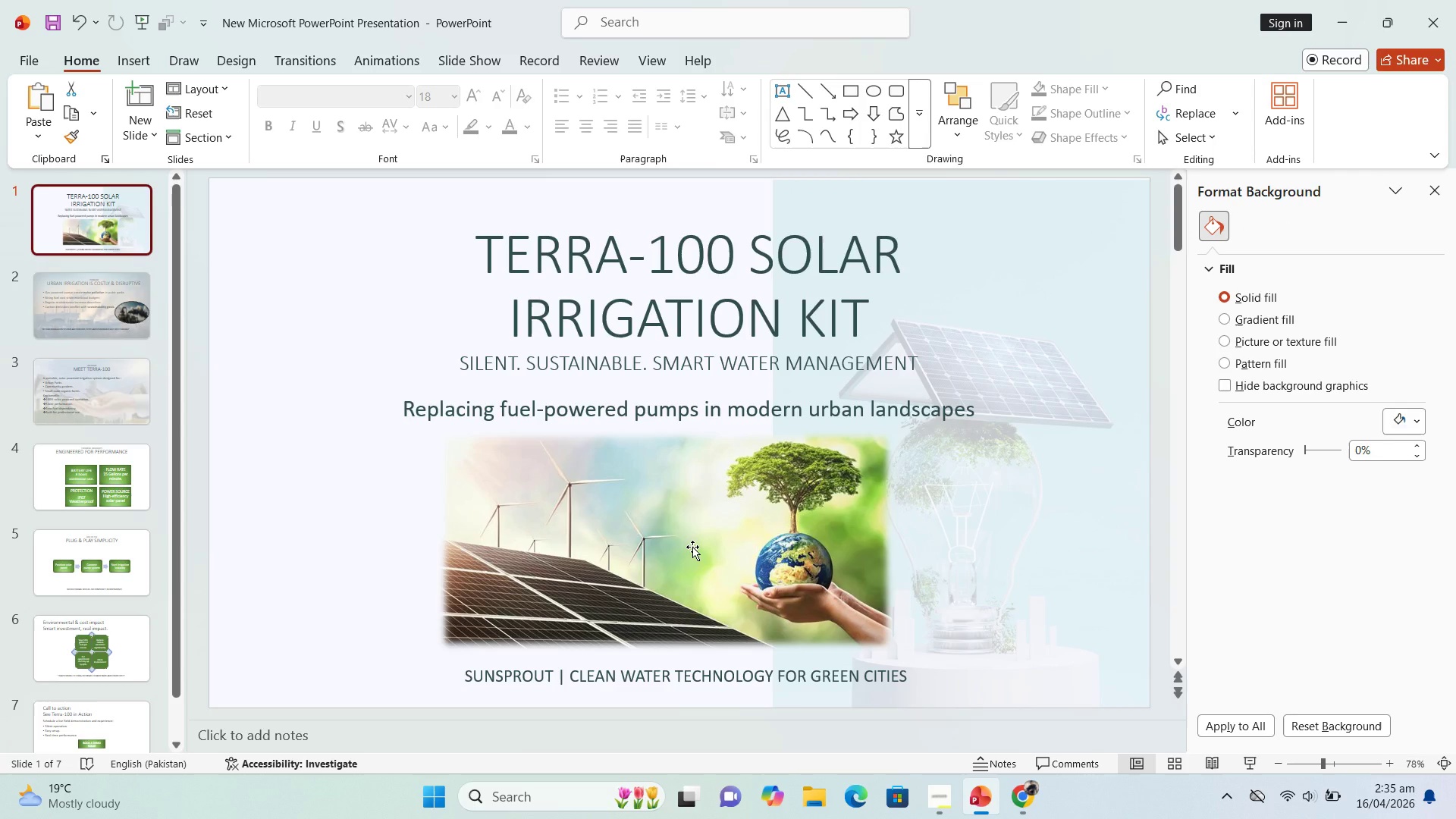 
wait(7.86)
 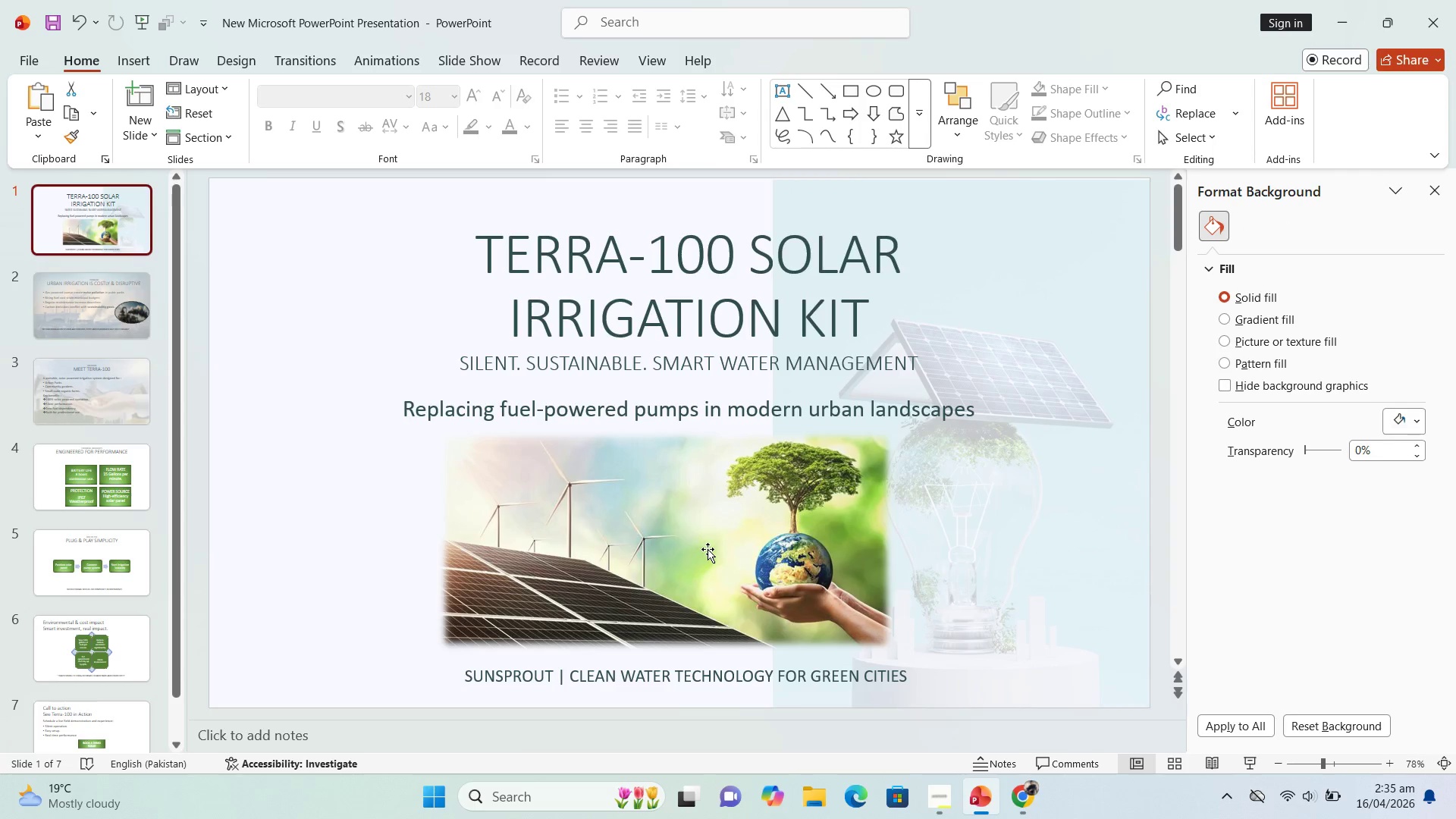 
left_click([105, 301])
 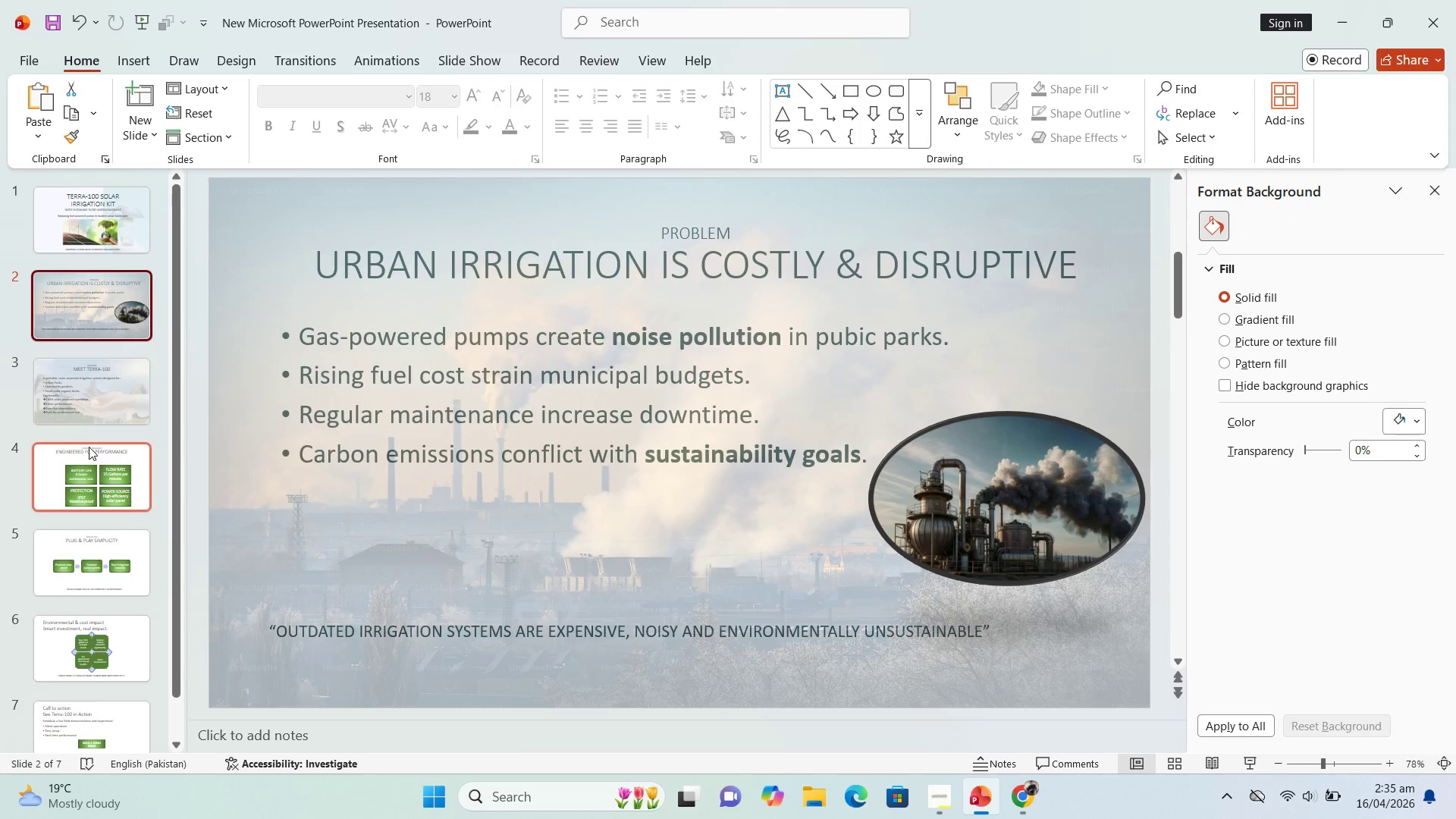 
left_click([99, 407])
 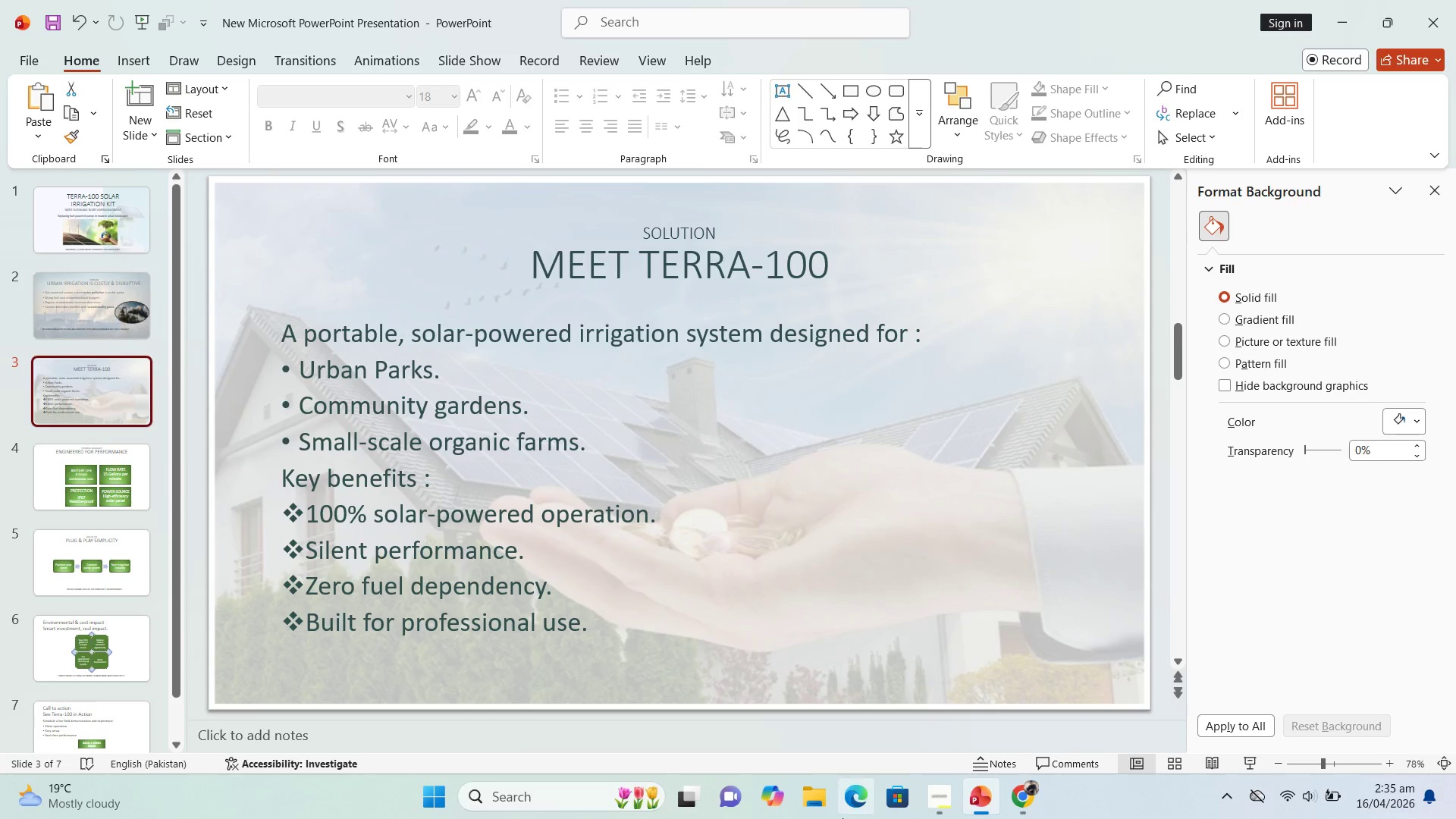 
left_click([1031, 798])
 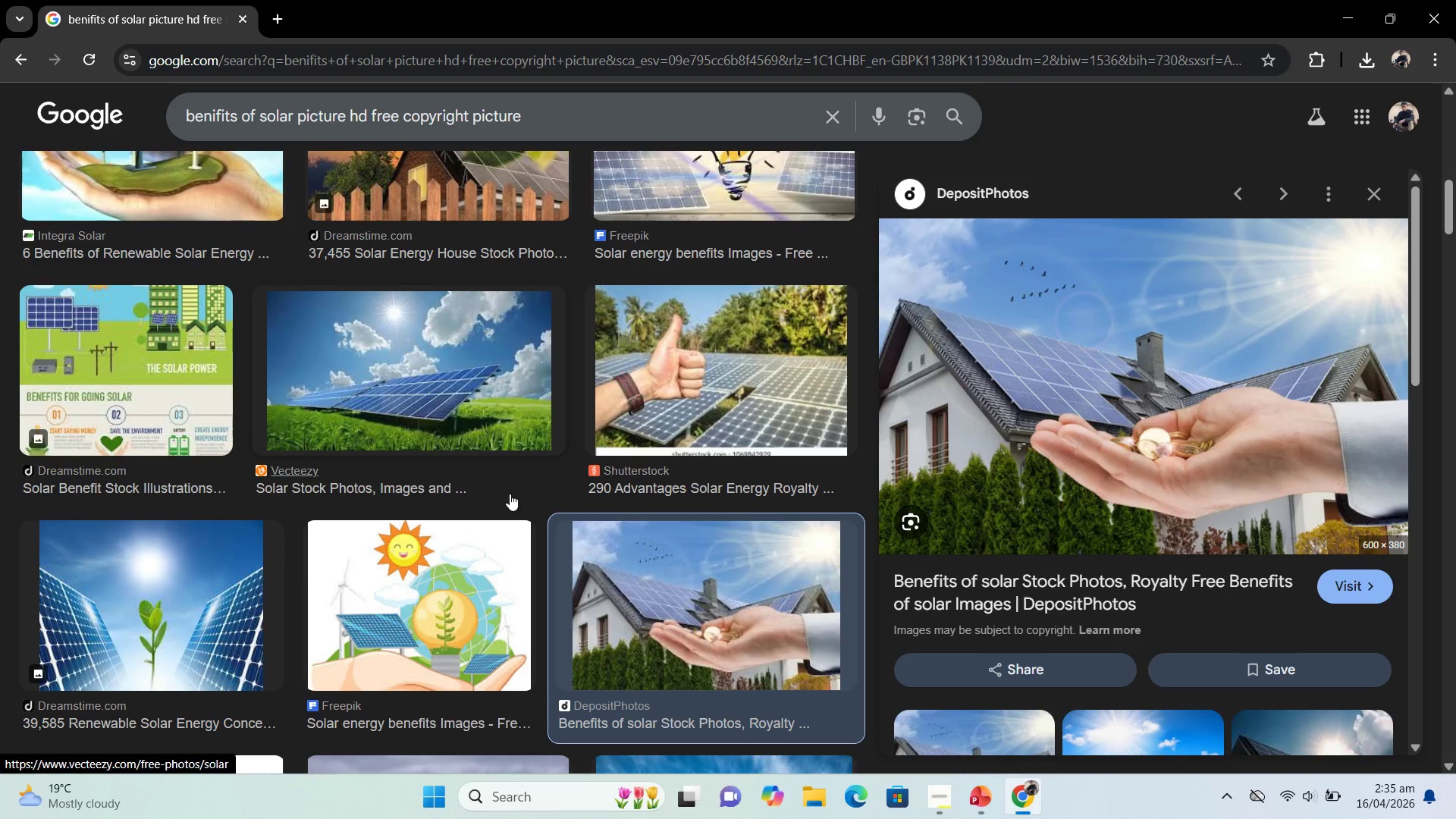 
scroll: coordinate [415, 490], scroll_direction: up, amount: 3.0
 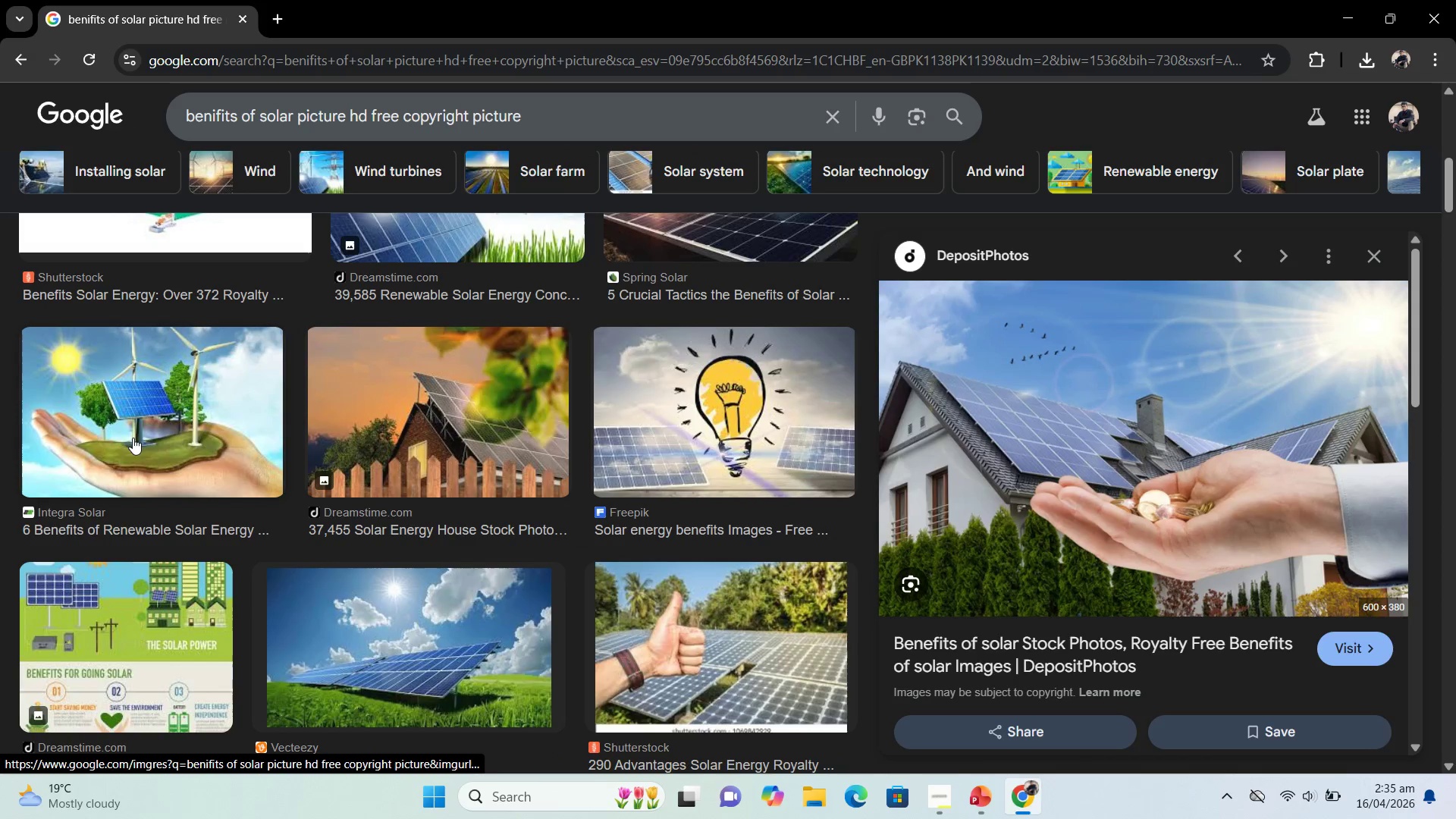 
left_click([133, 431])
 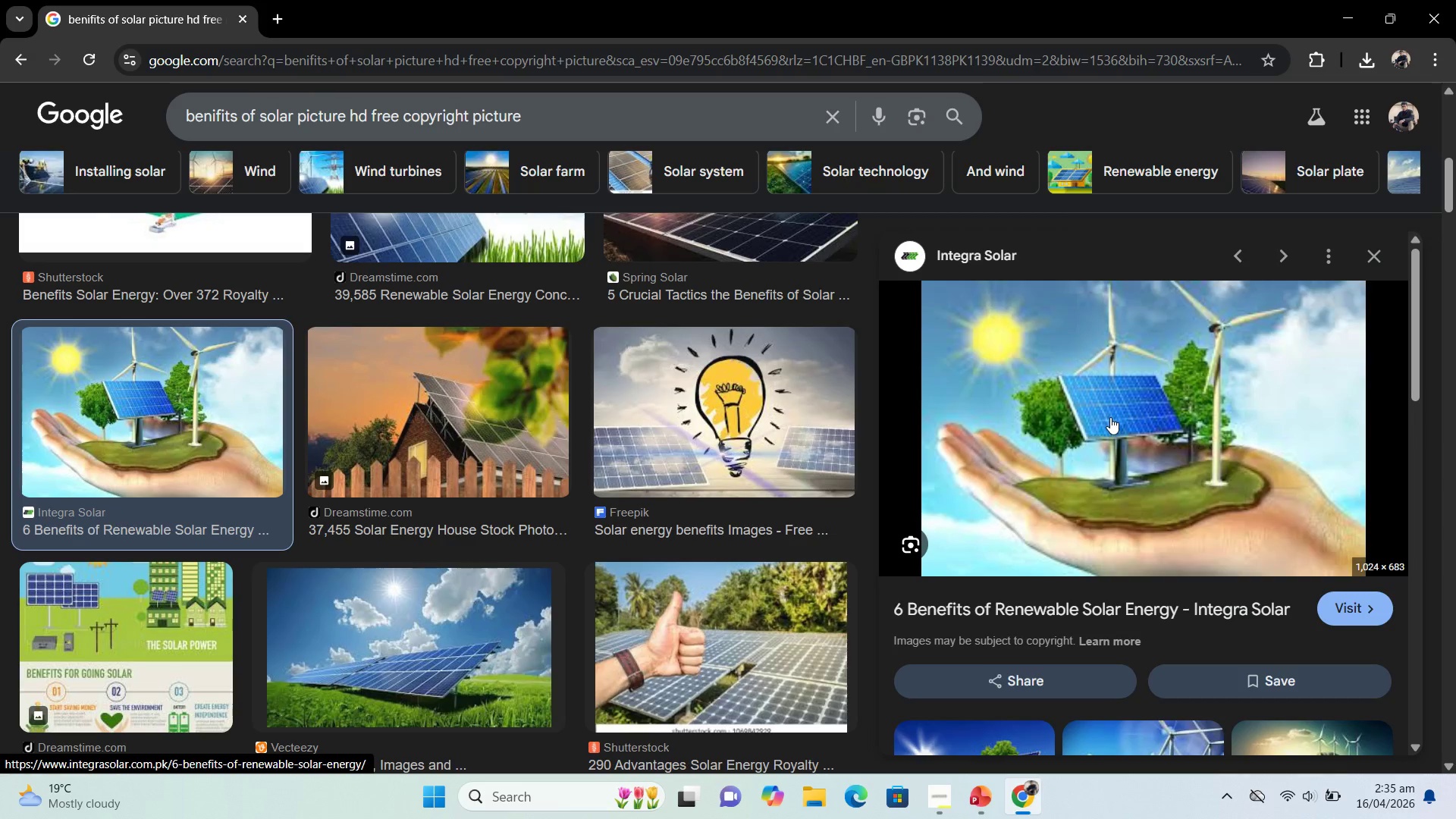 
scroll: coordinate [446, 340], scroll_direction: up, amount: 14.0
 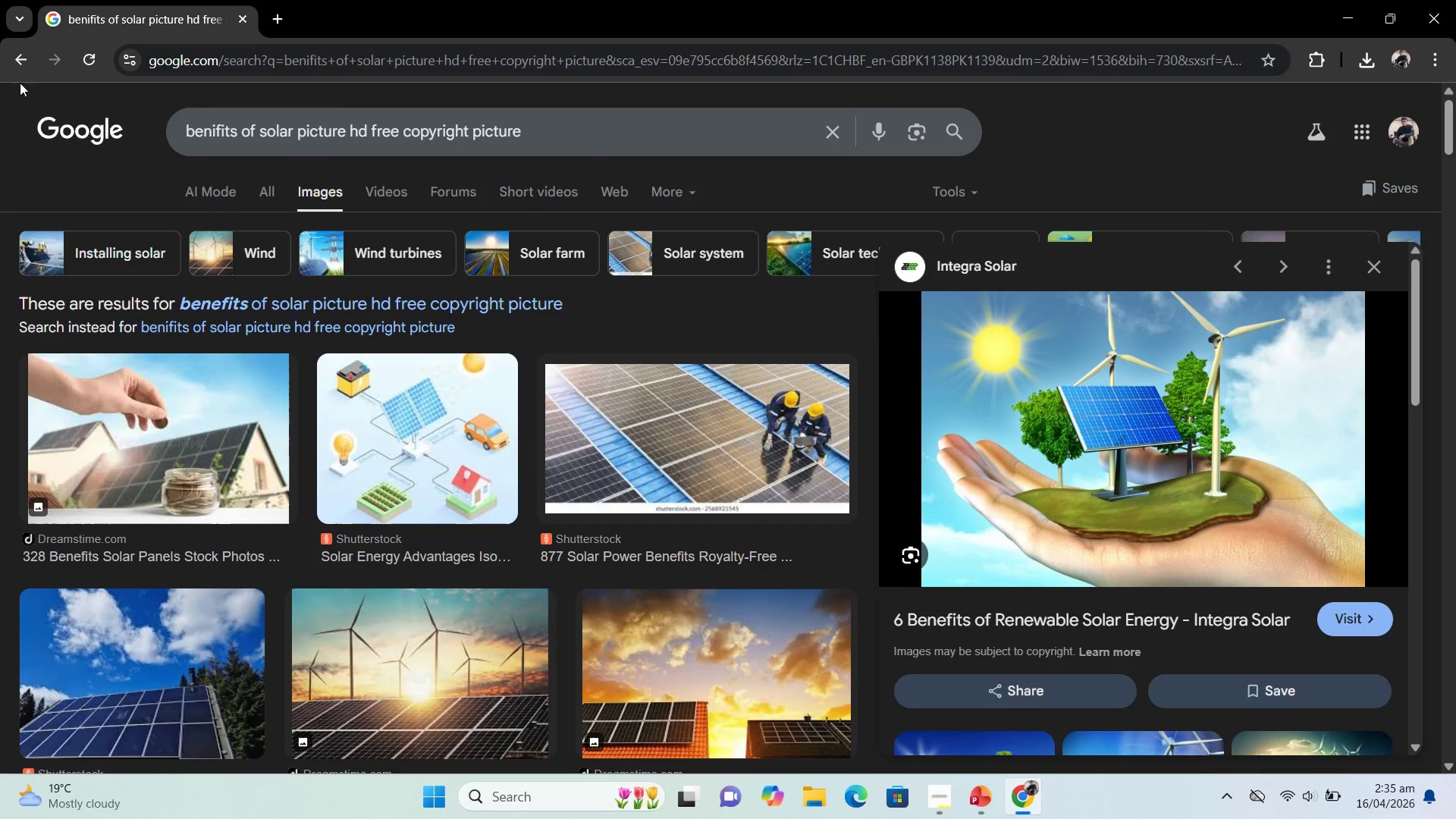 
left_click([16, 66])
 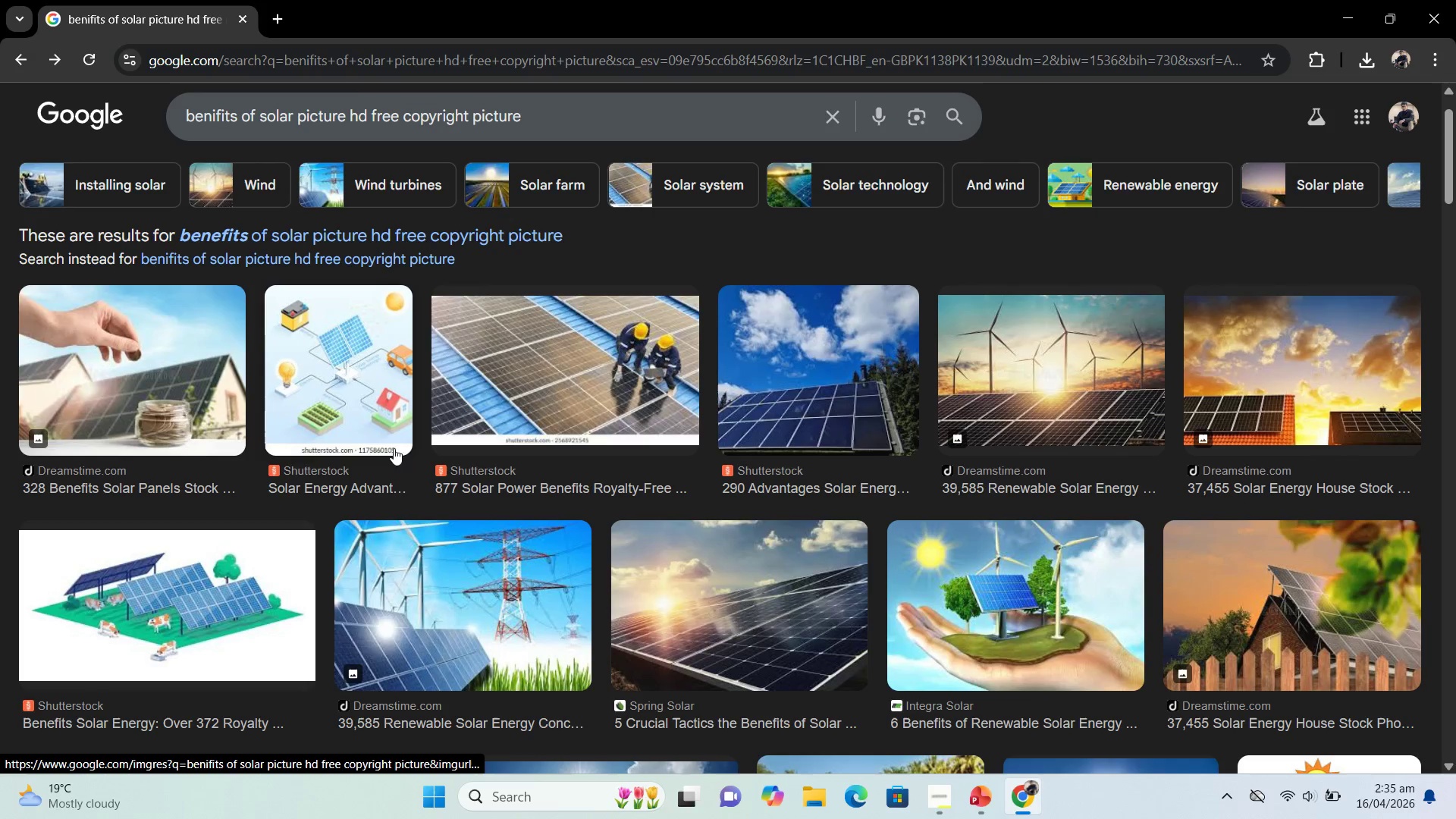 
scroll: coordinate [747, 516], scroll_direction: down, amount: 9.0
 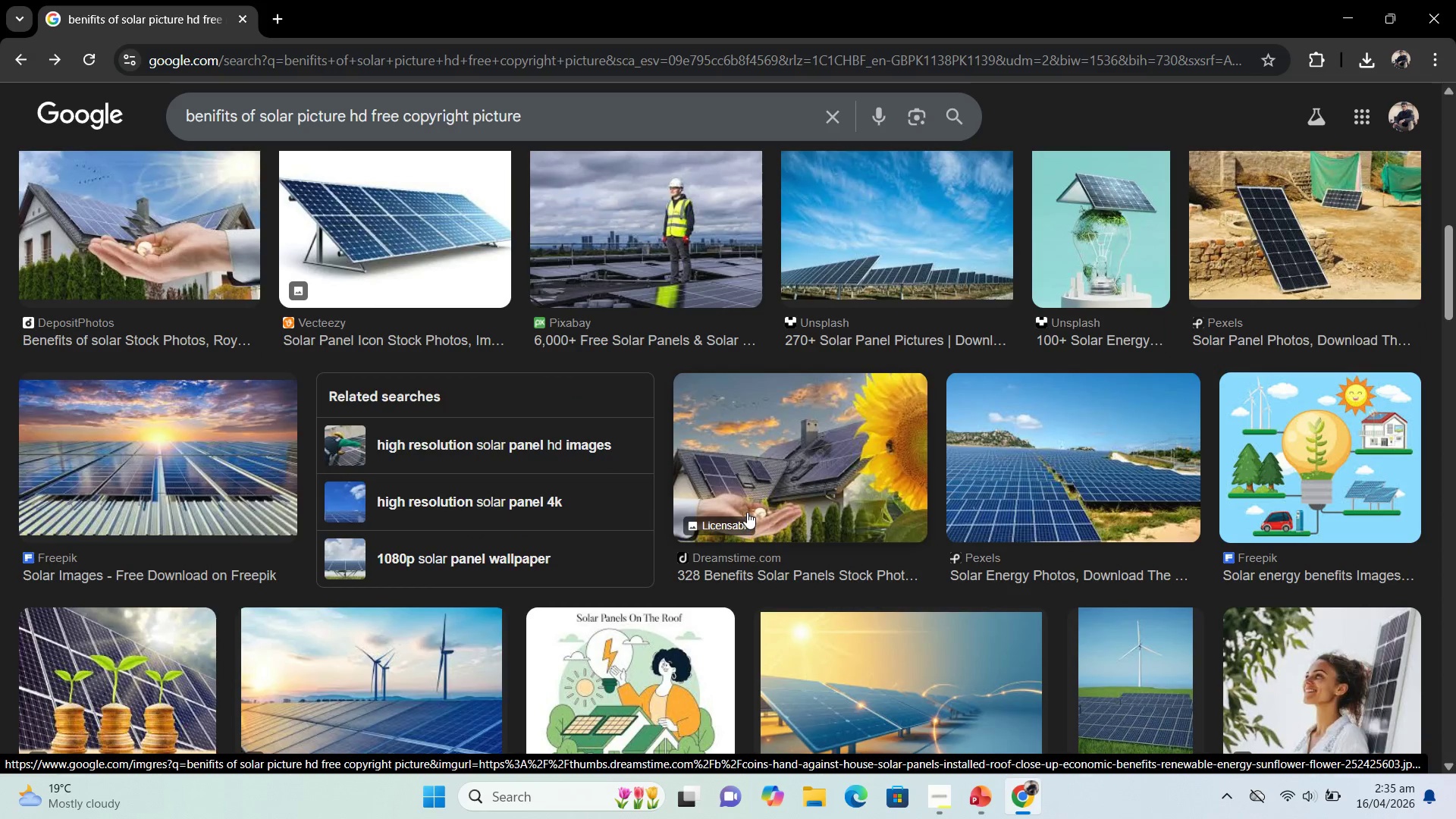 
scroll: coordinate [747, 511], scroll_direction: down, amount: 1.0
 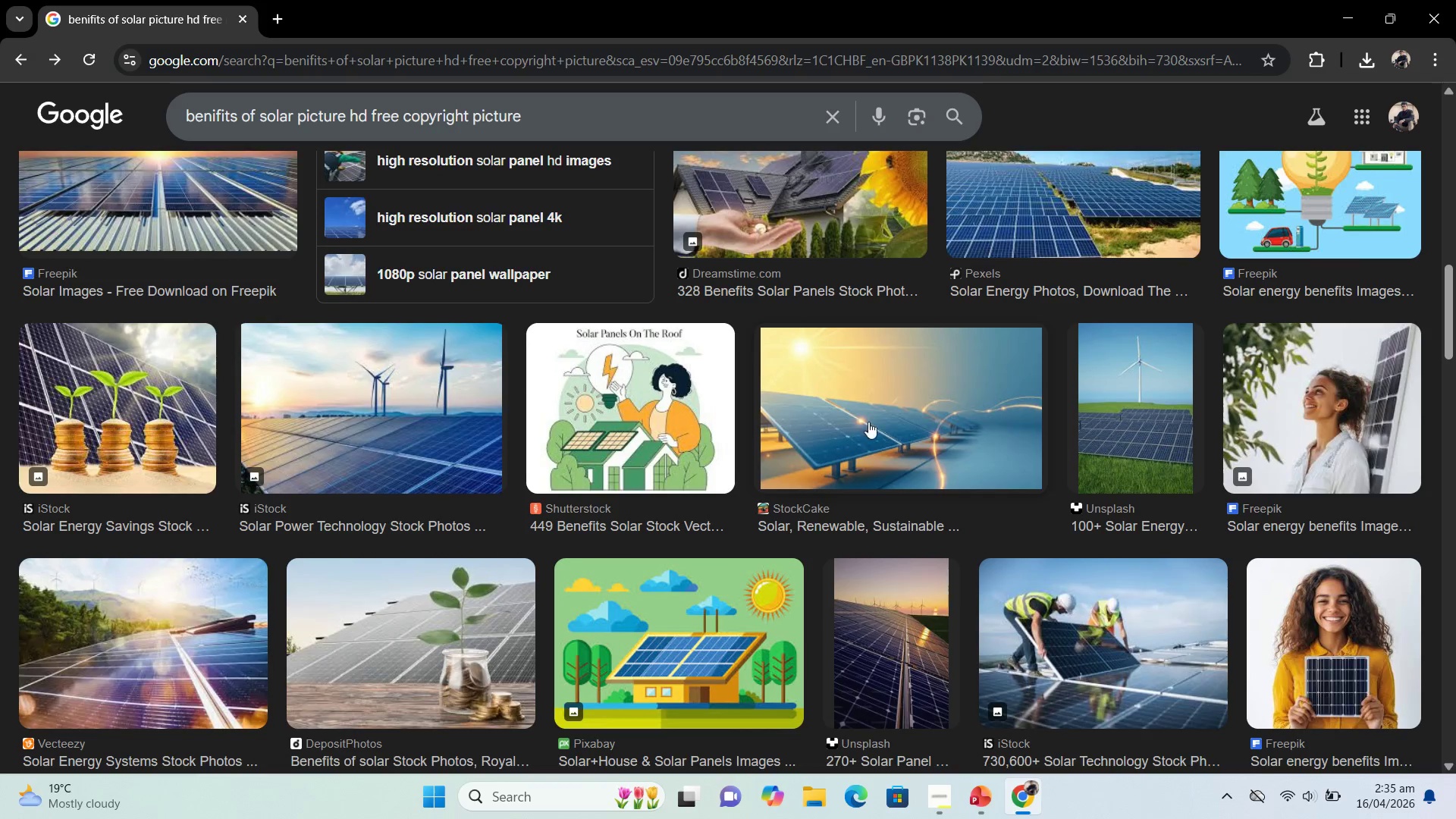 
left_click([918, 406])
 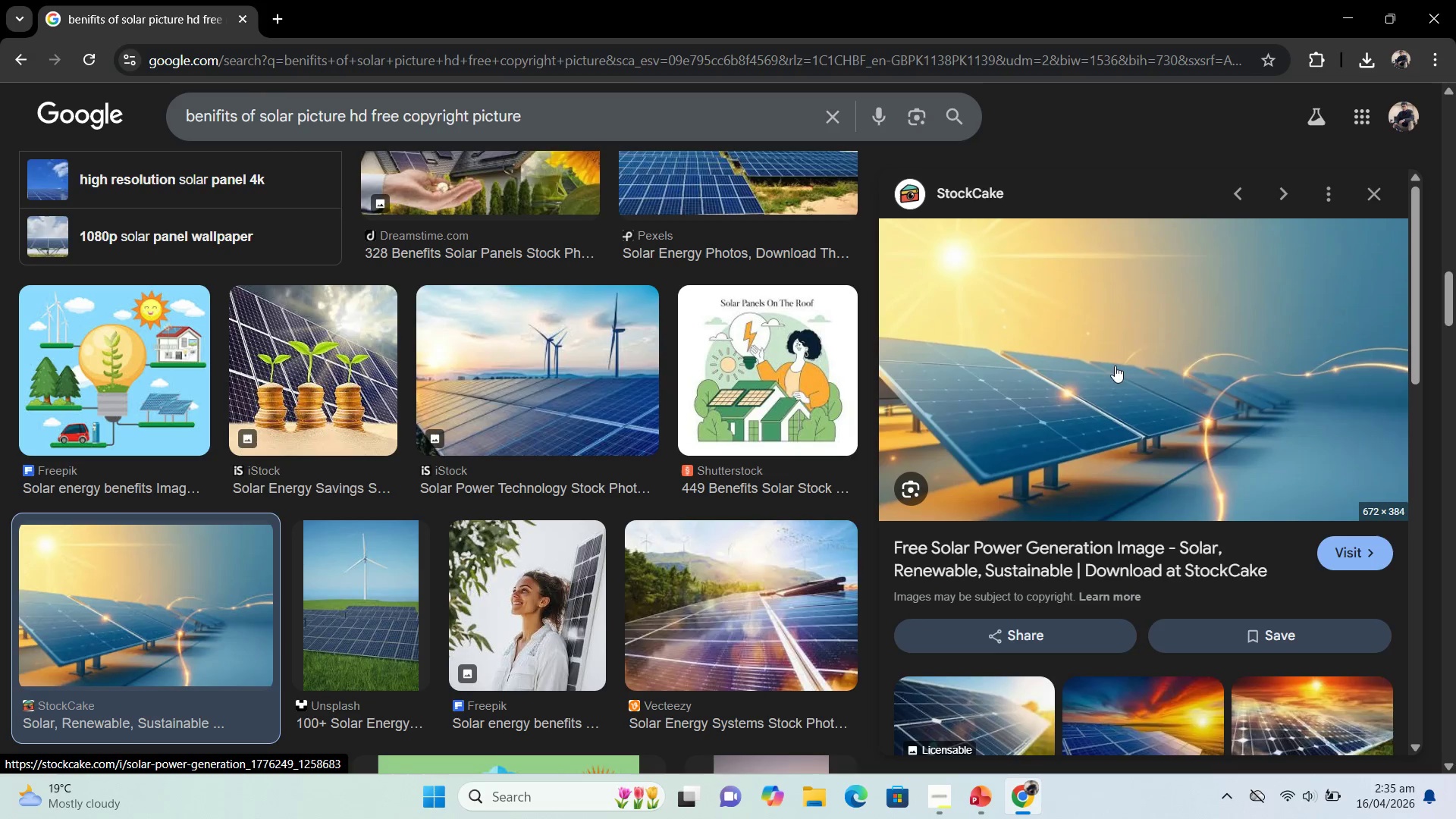 
right_click([1107, 360])
 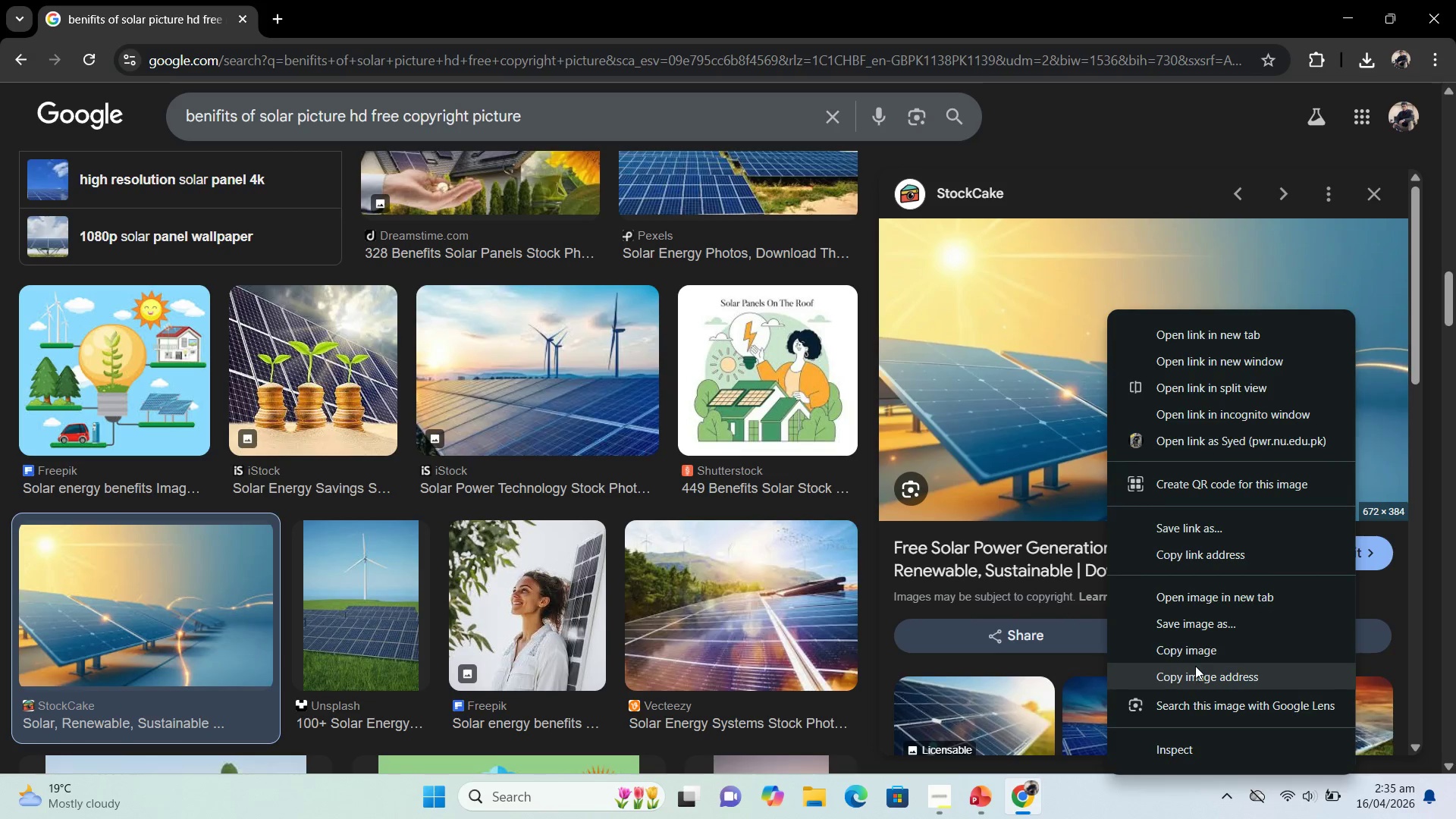 
left_click([1195, 657])
 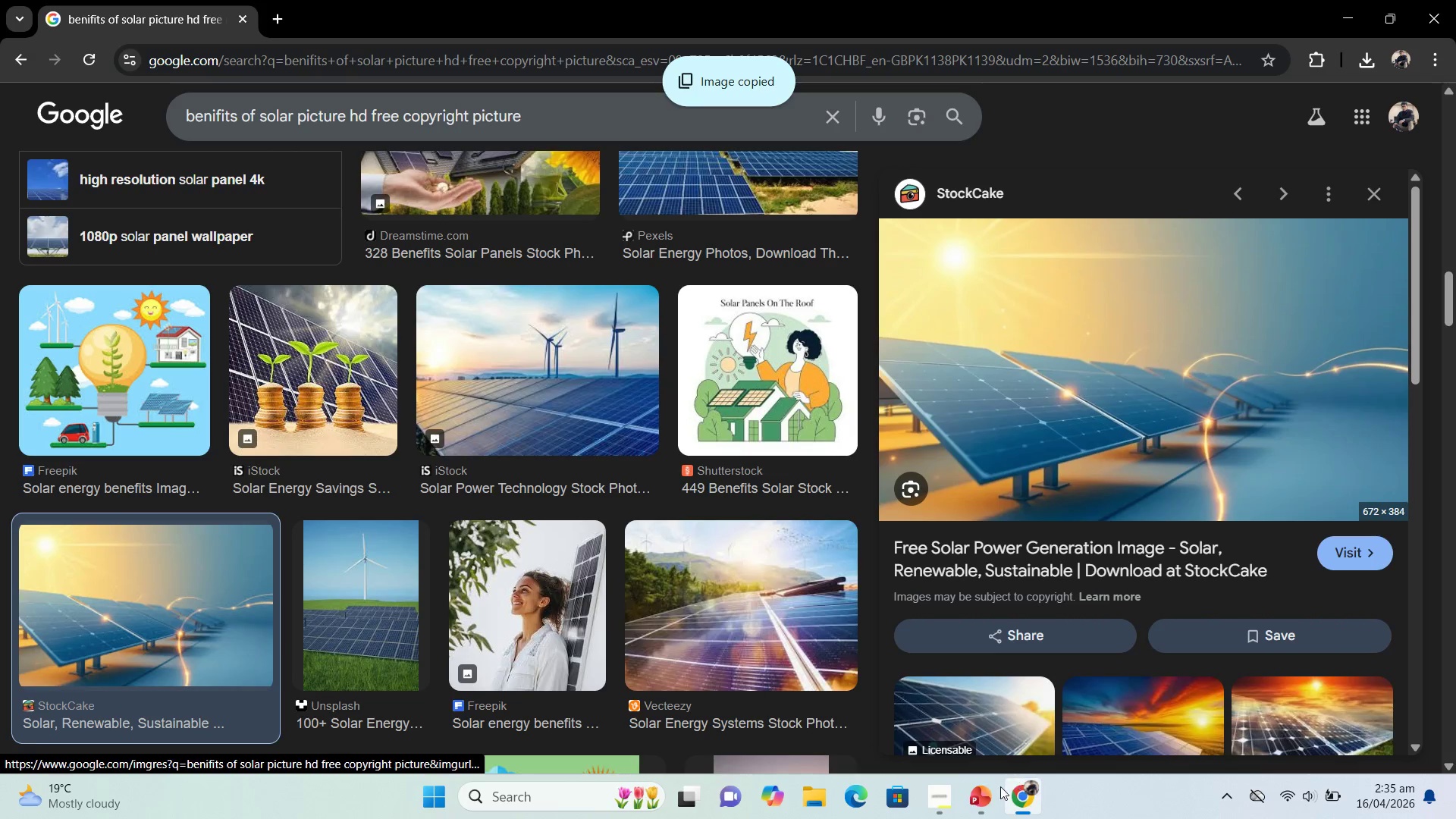 
left_click([977, 806])
 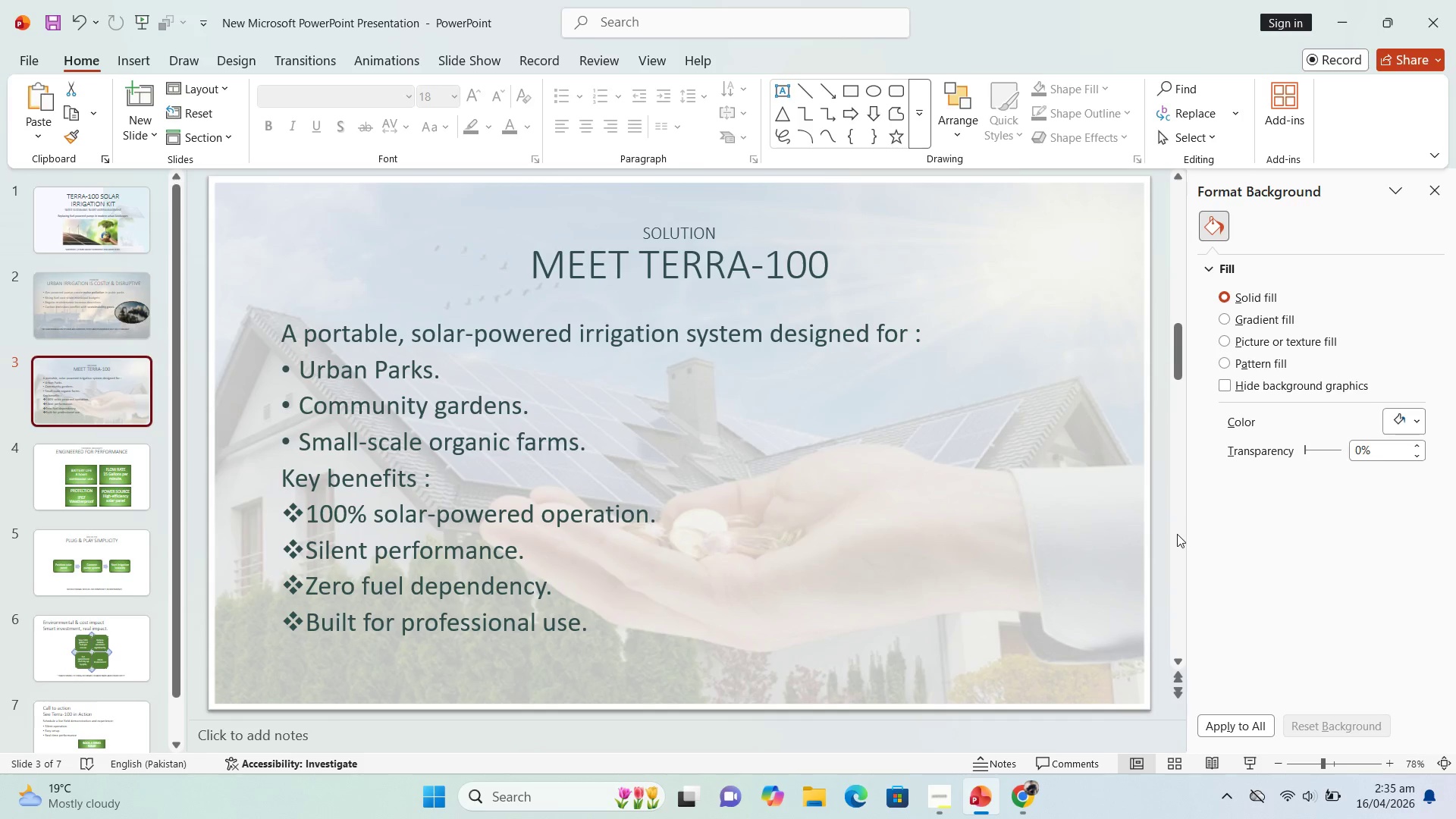 
left_click([1161, 554])
 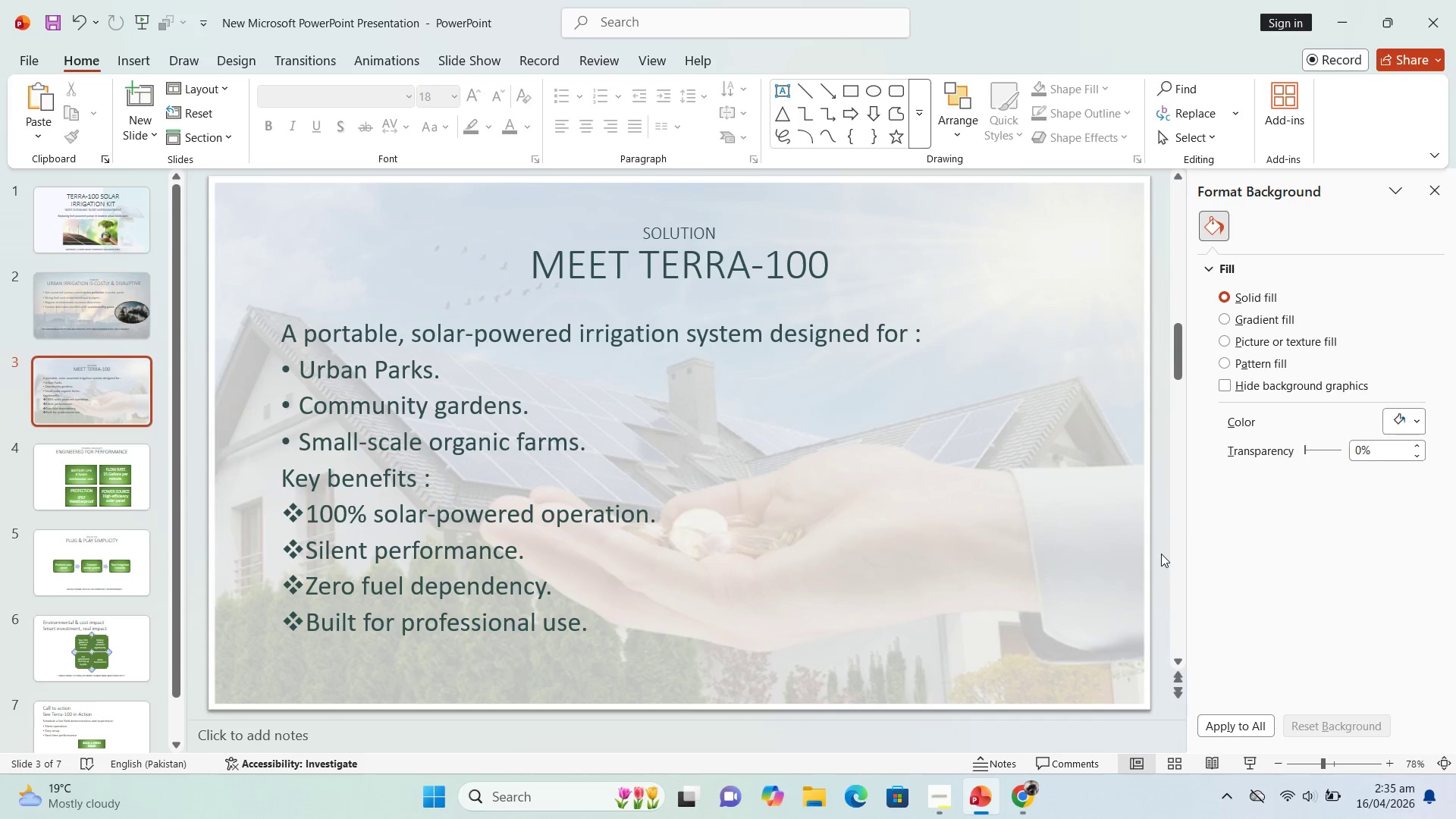 
key(Control+V)
 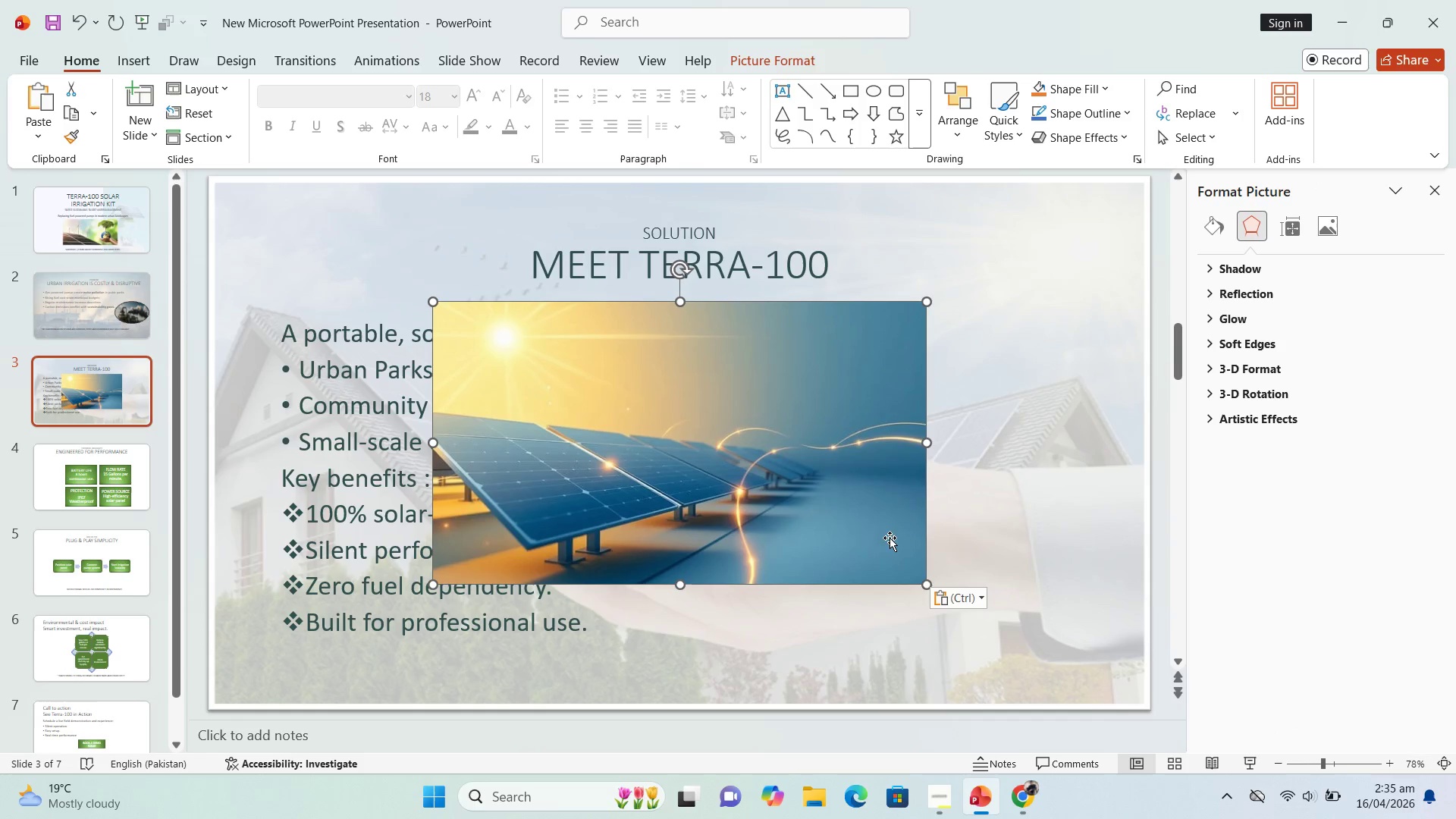 
left_click_drag(start_coordinate=[824, 495], to_coordinate=[956, 526])
 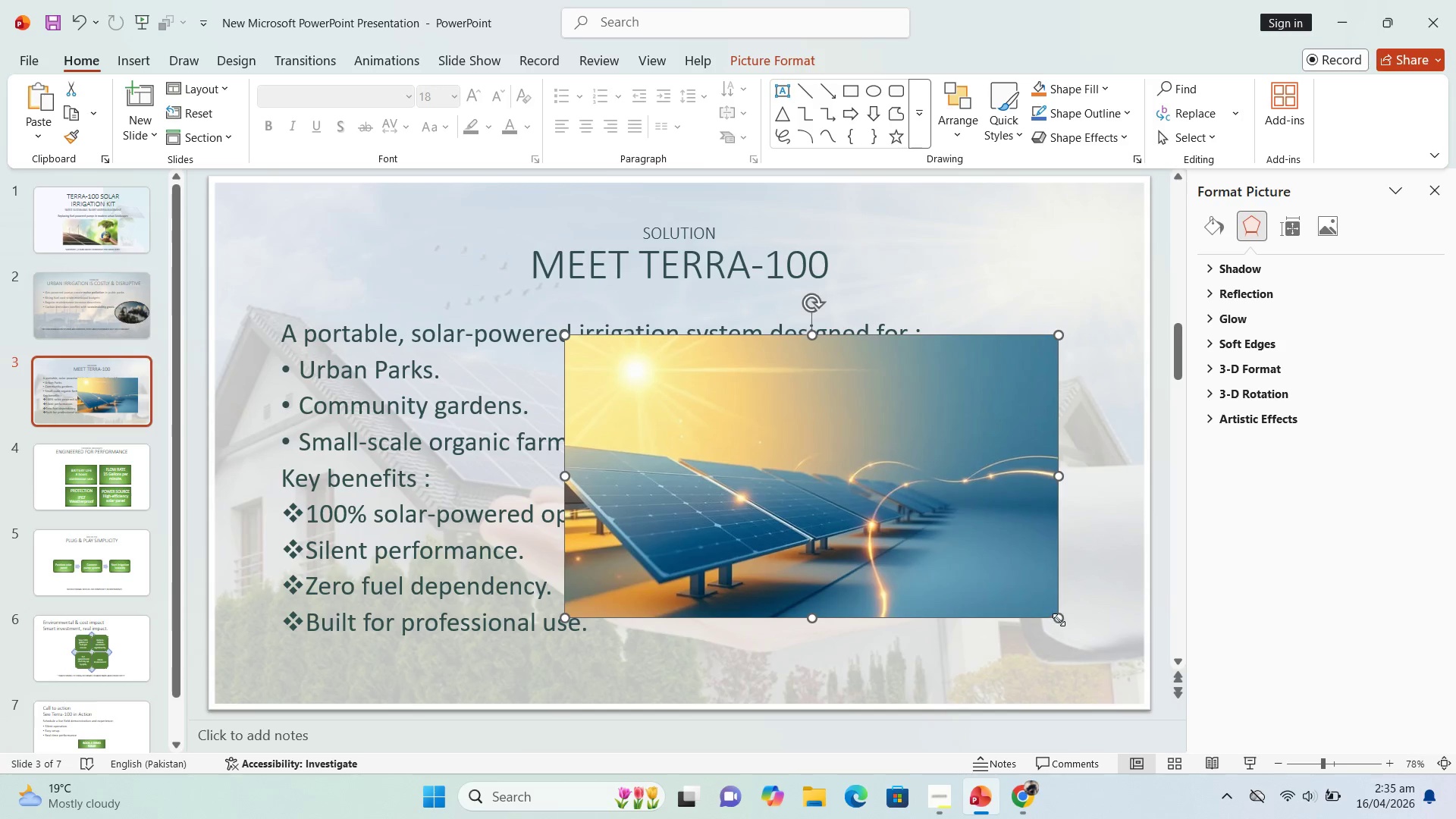 
left_click_drag(start_coordinate=[1059, 620], to_coordinate=[820, 489])
 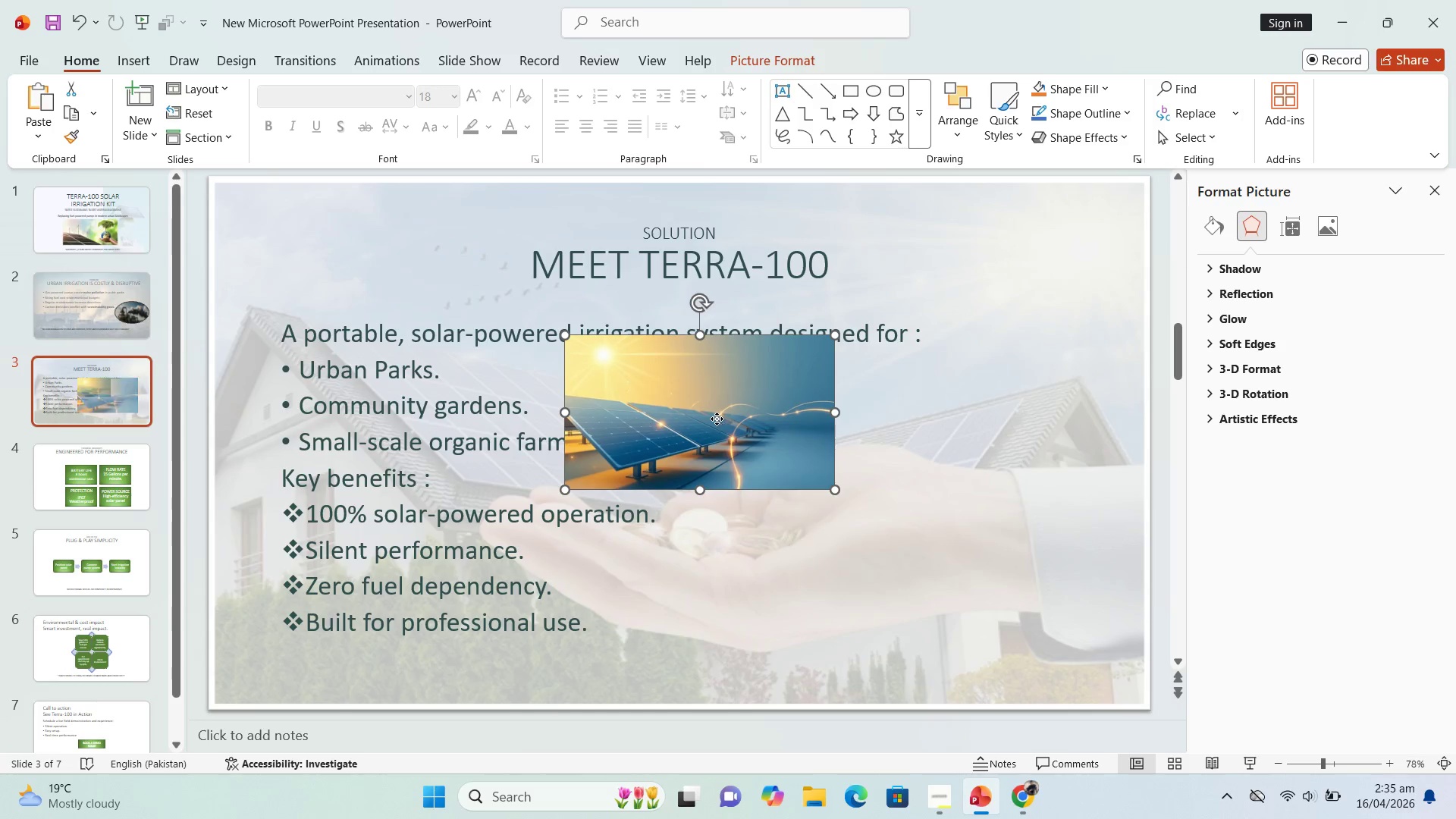 
left_click_drag(start_coordinate=[717, 419], to_coordinate=[952, 535])
 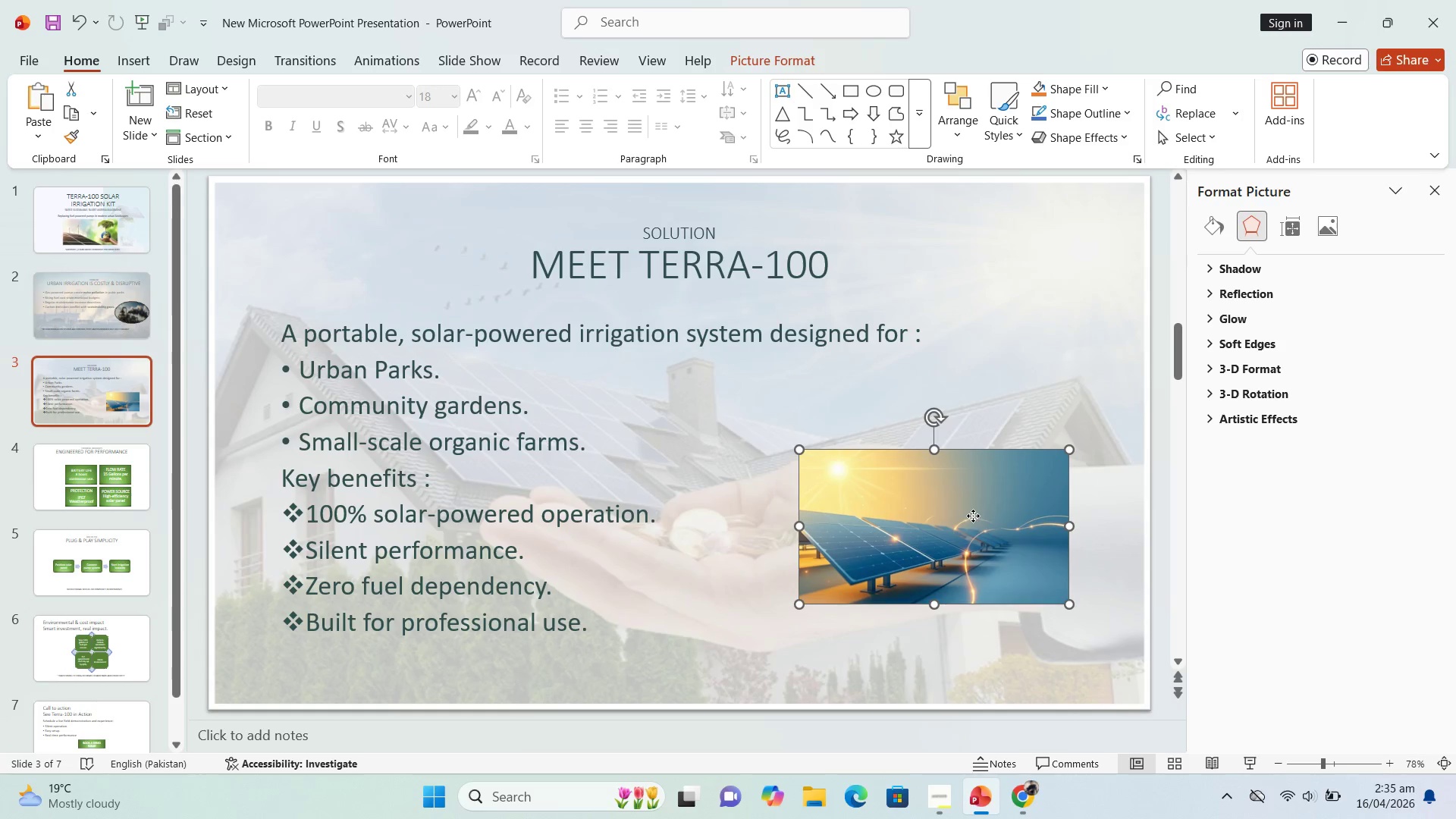 
double_click([973, 516])
 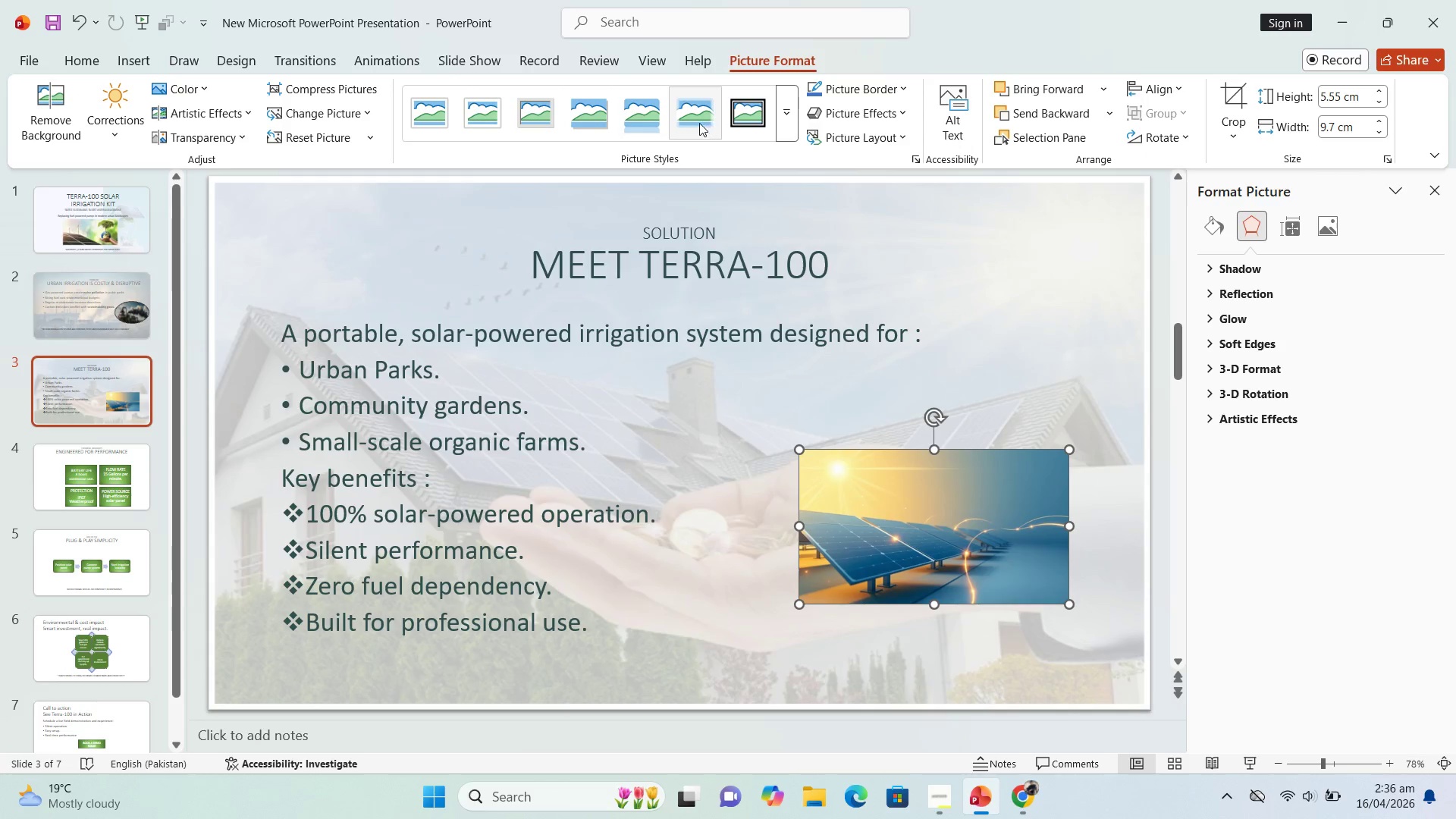 
left_click([695, 118])
 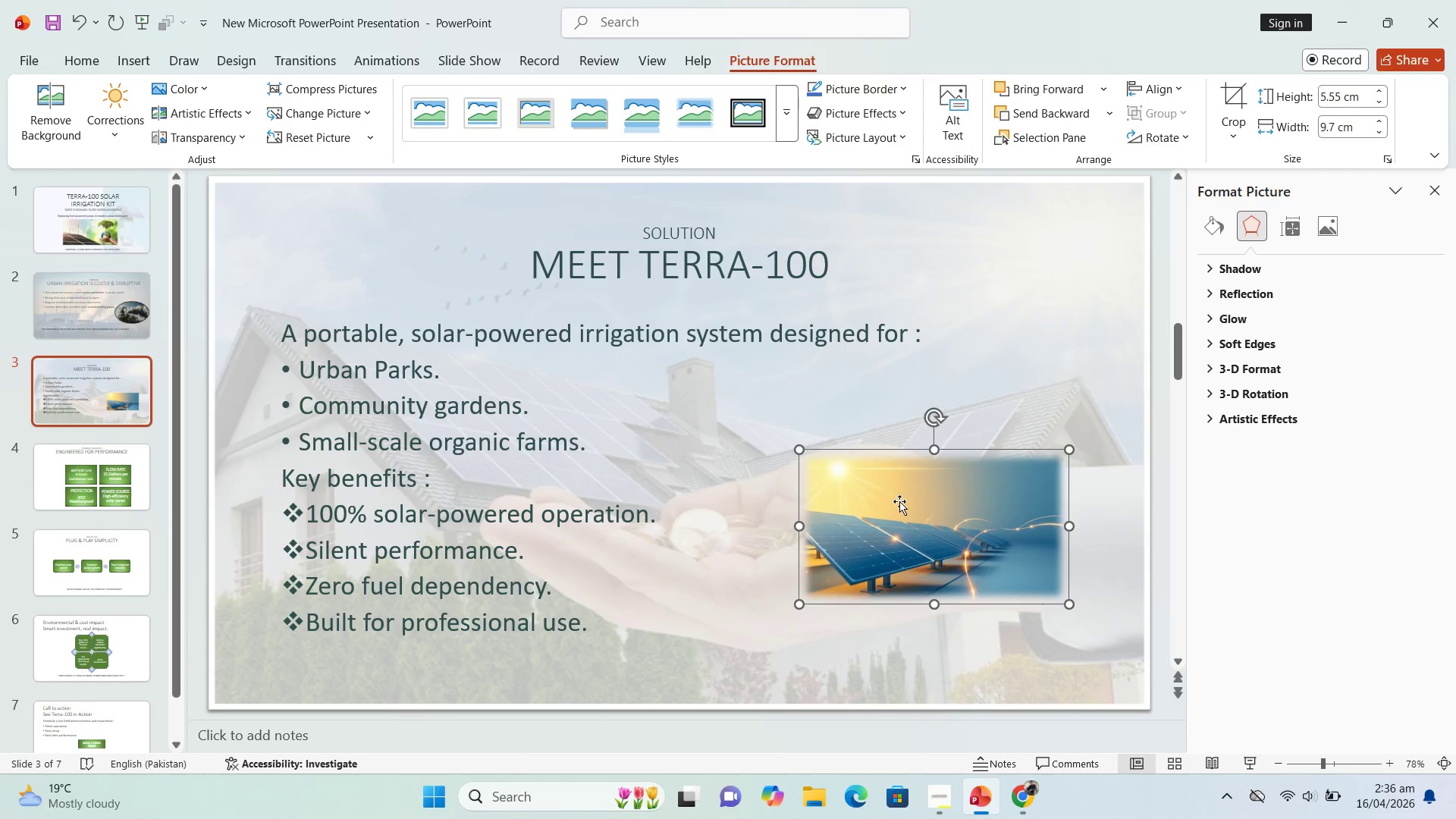 
left_click_drag(start_coordinate=[902, 502], to_coordinate=[884, 470])
 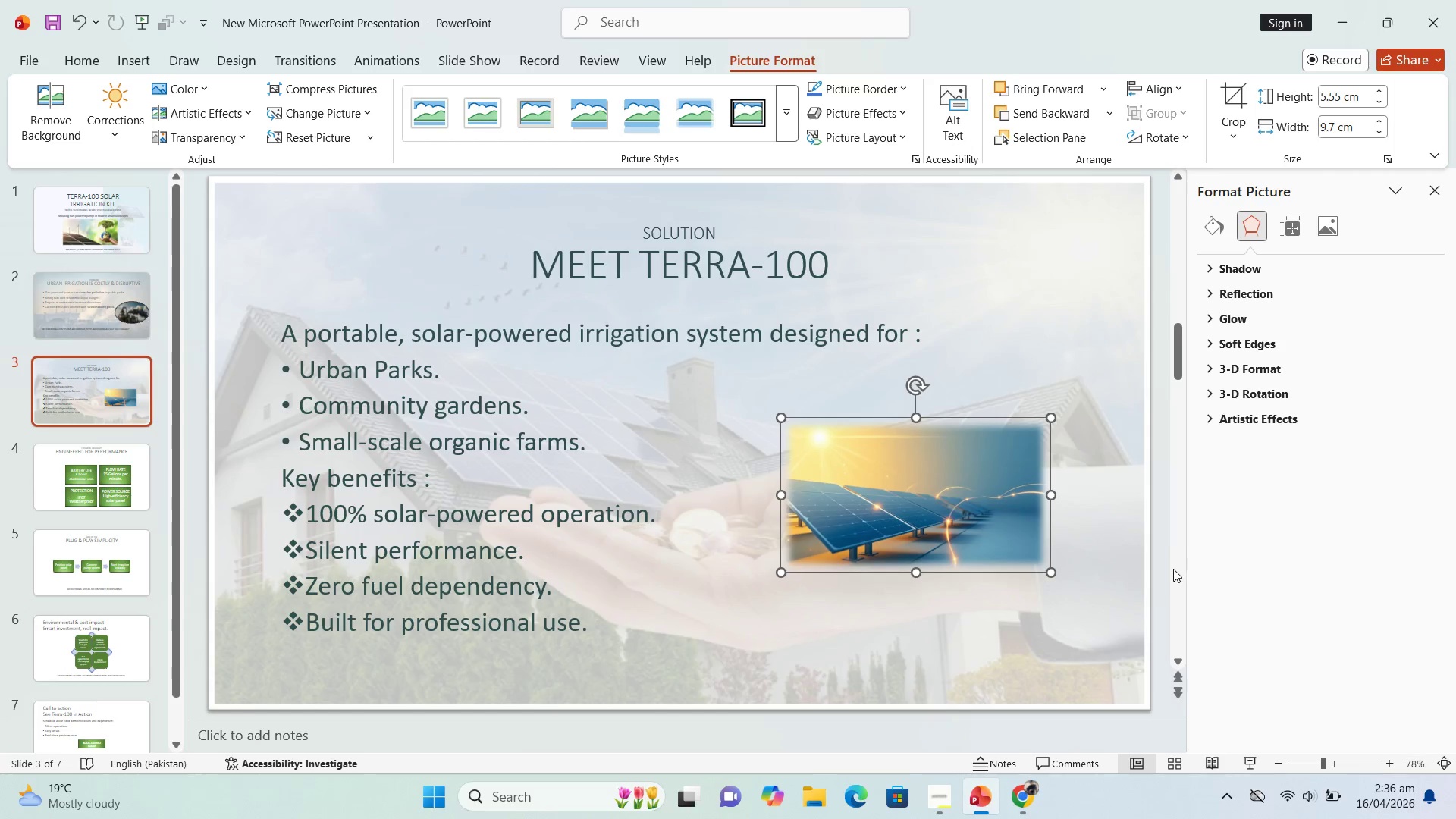 
left_click([1163, 576])
 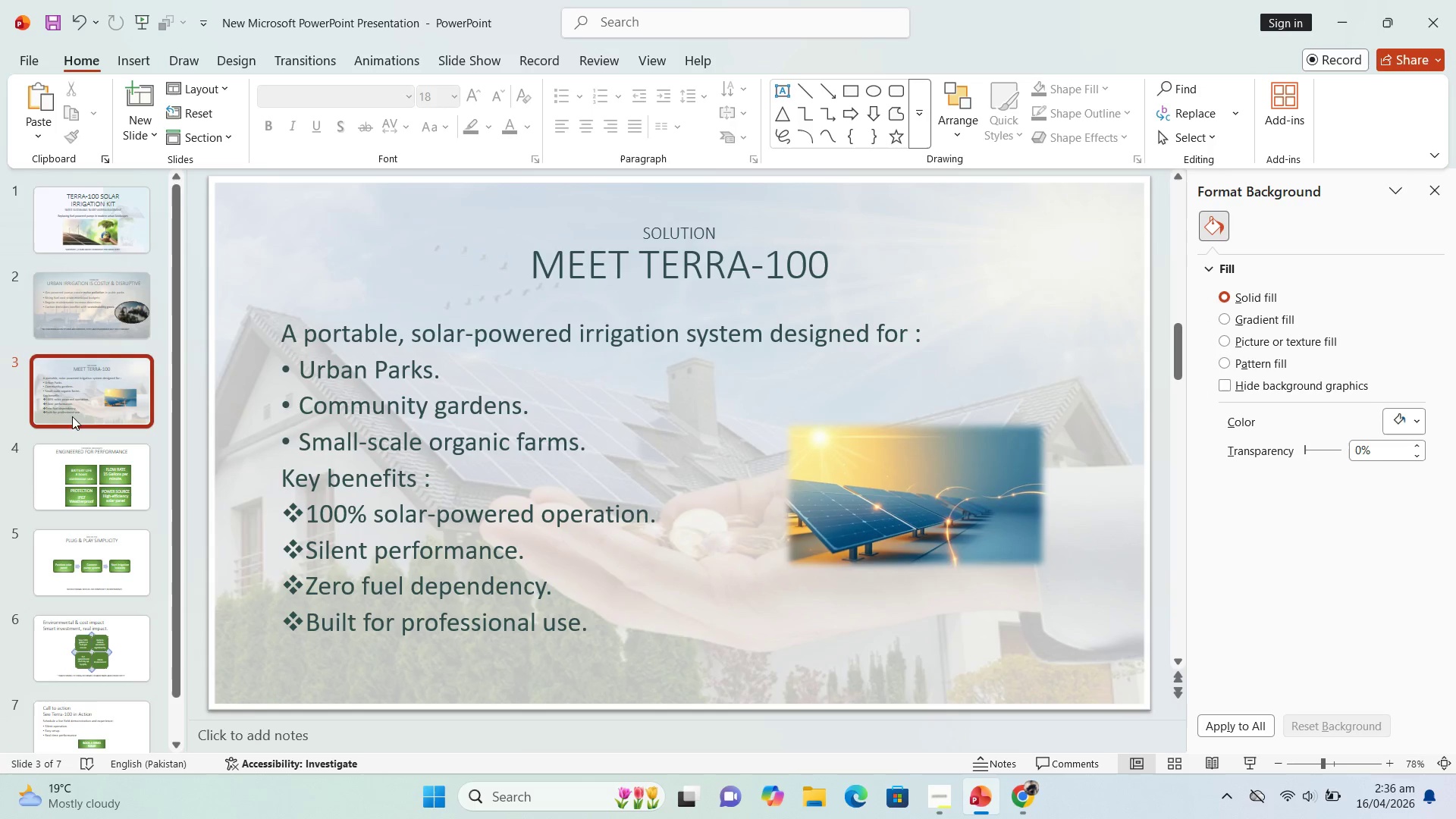 
mouse_move([0, 349])
 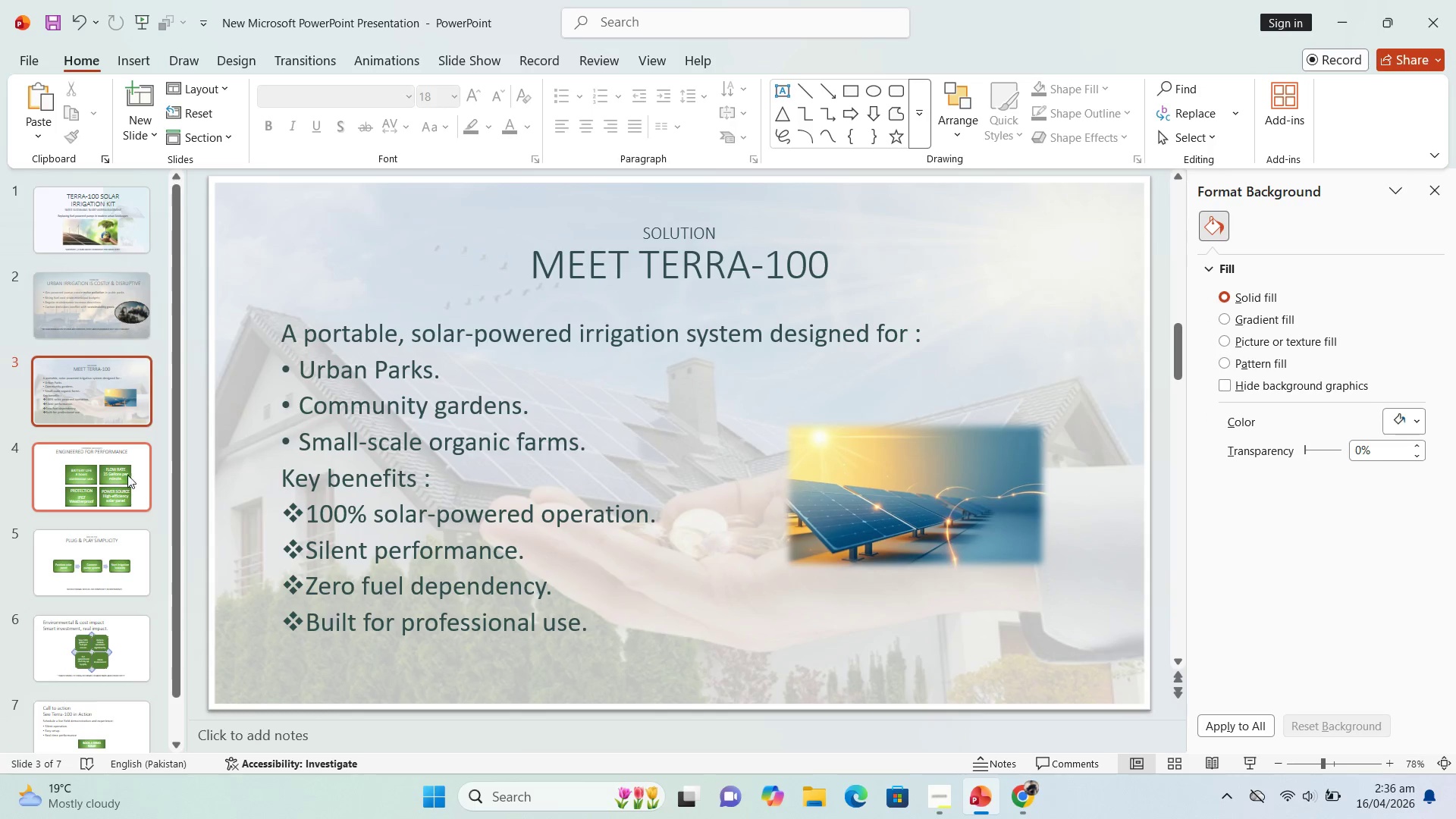 
left_click([104, 481])
 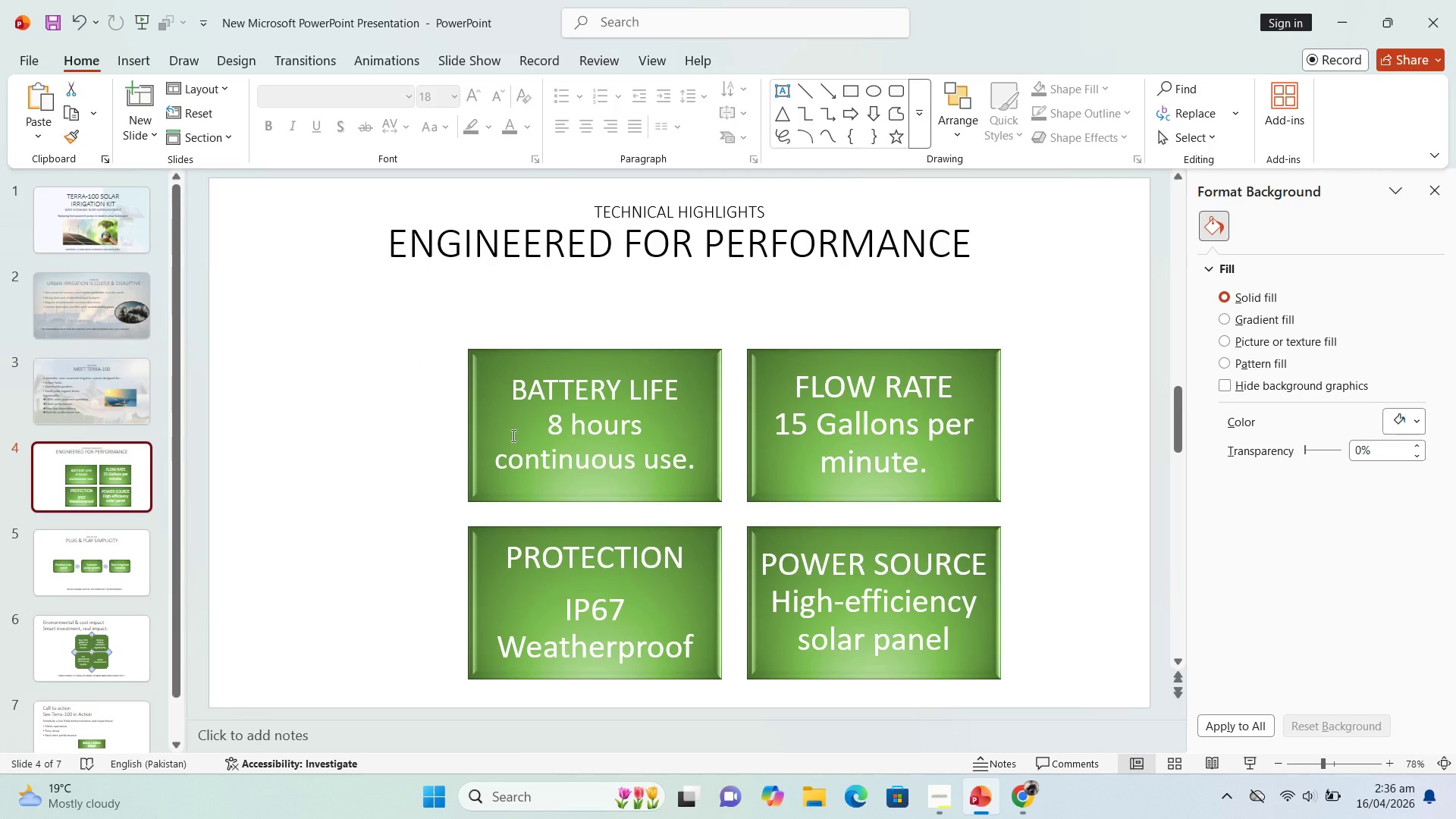 
left_click([400, 430])
 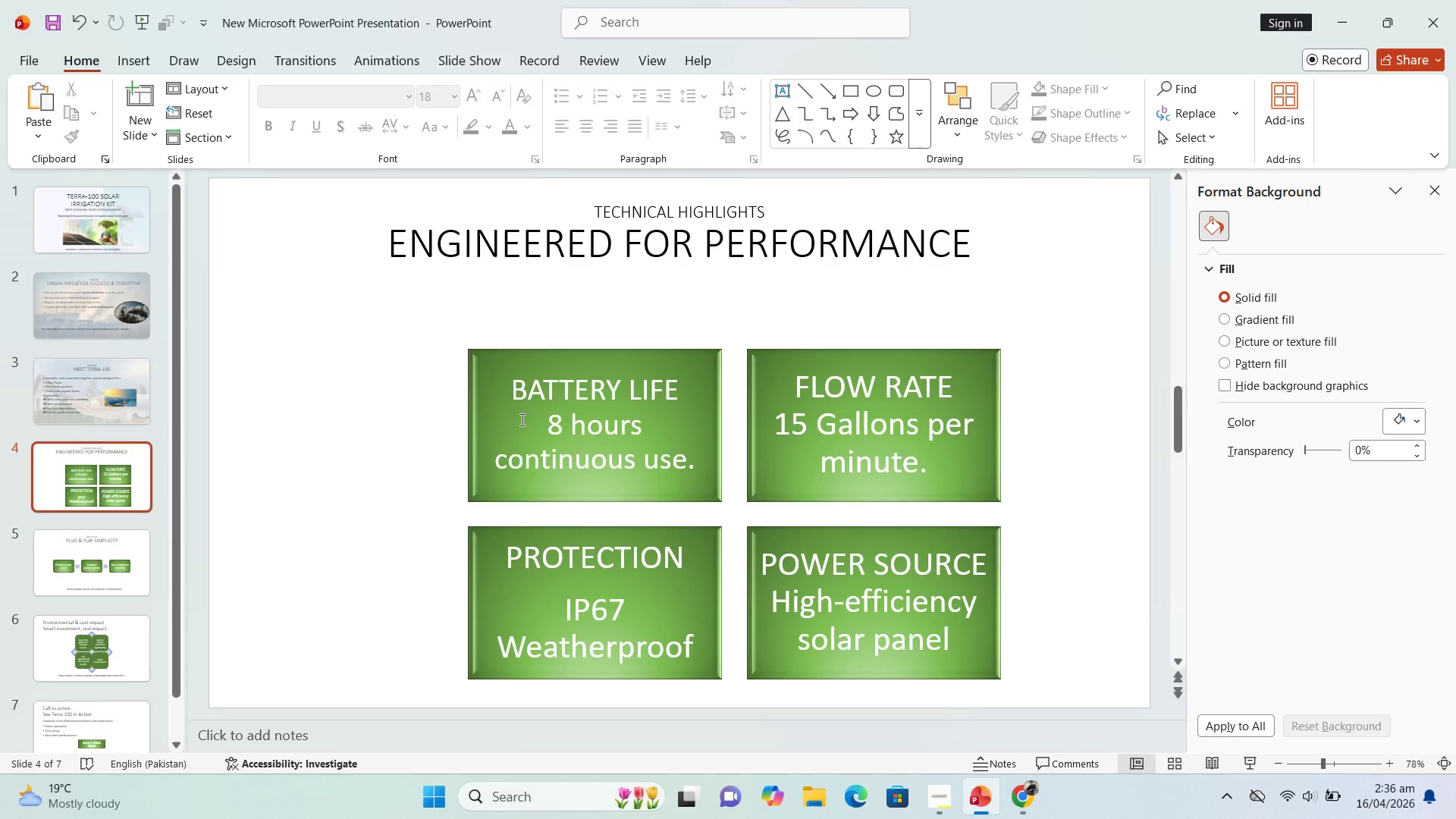 
left_click([522, 419])
 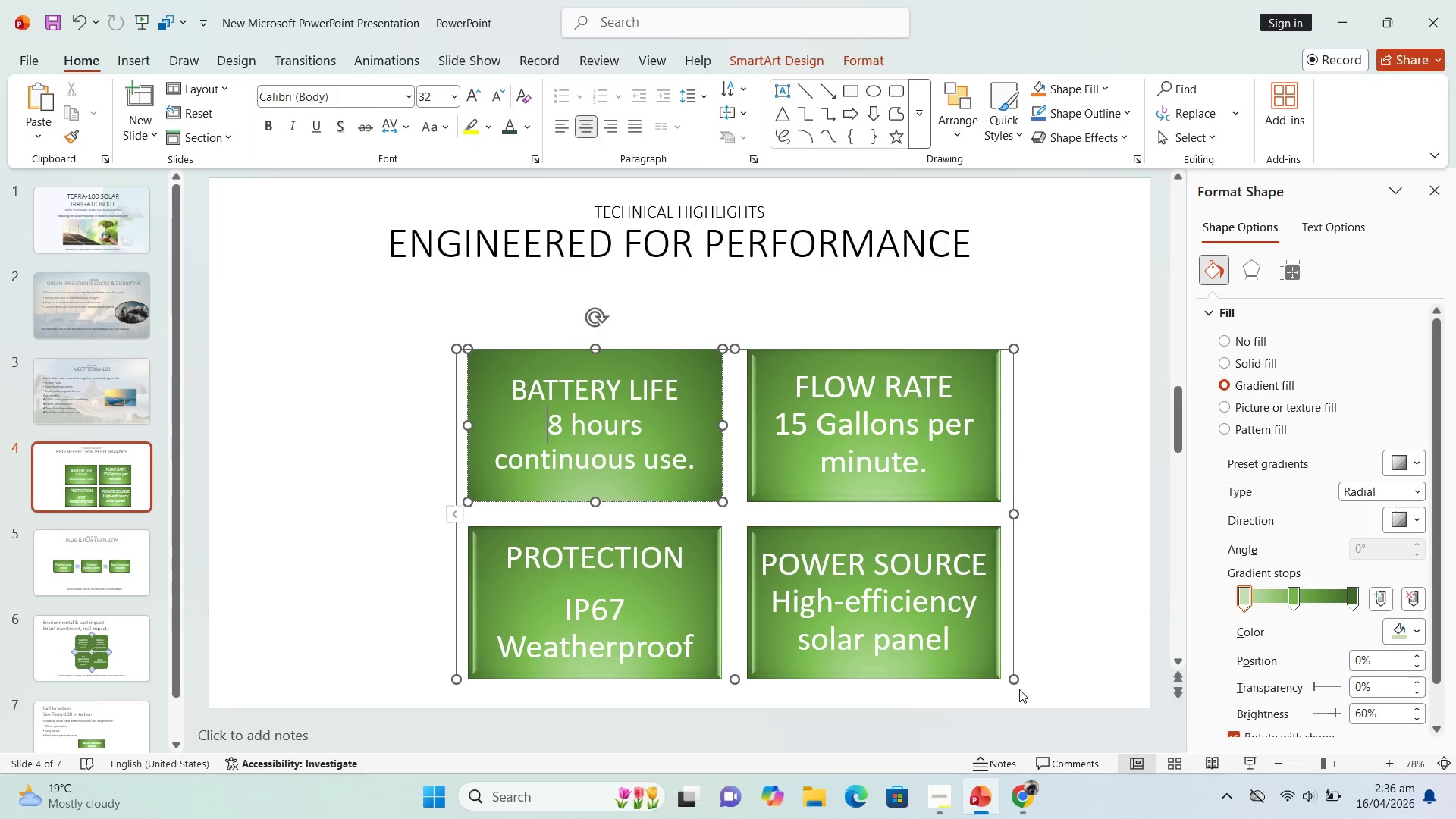 
left_click_drag(start_coordinate=[1019, 680], to_coordinate=[891, 629])
 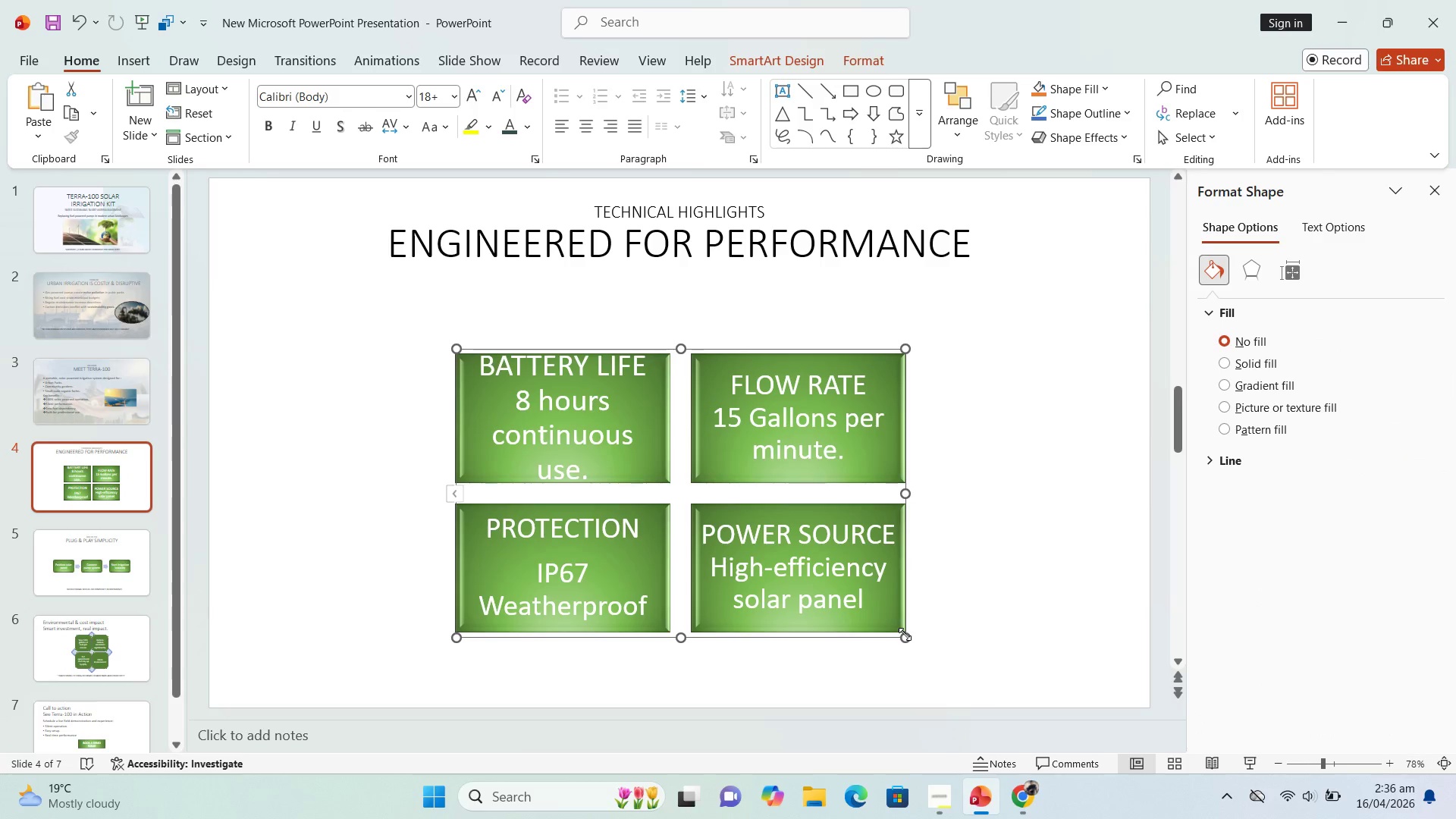 
left_click_drag(start_coordinate=[908, 641], to_coordinate=[1019, 701])
 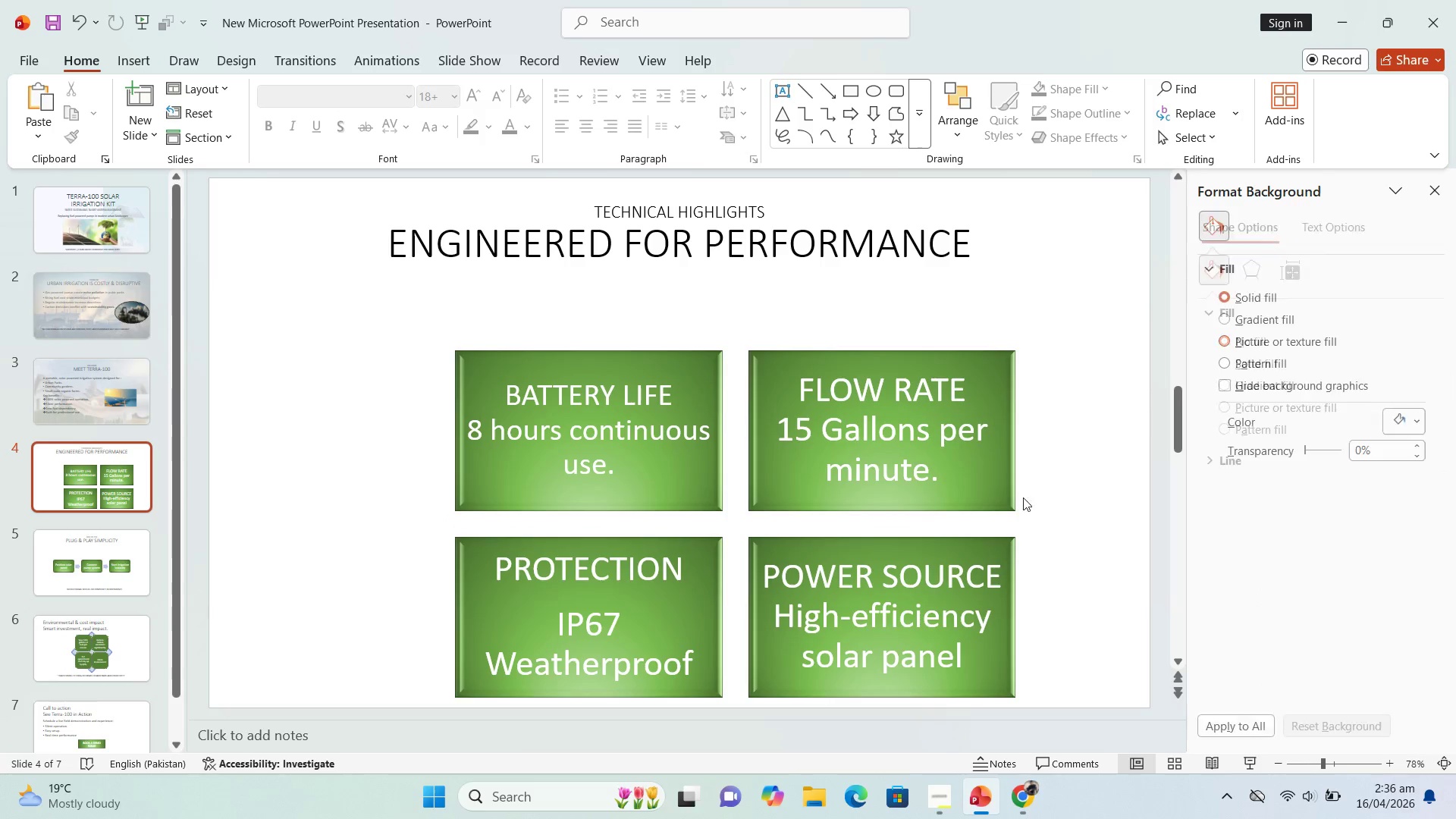 
left_click_drag(start_coordinate=[1001, 504], to_coordinate=[1073, 572])
 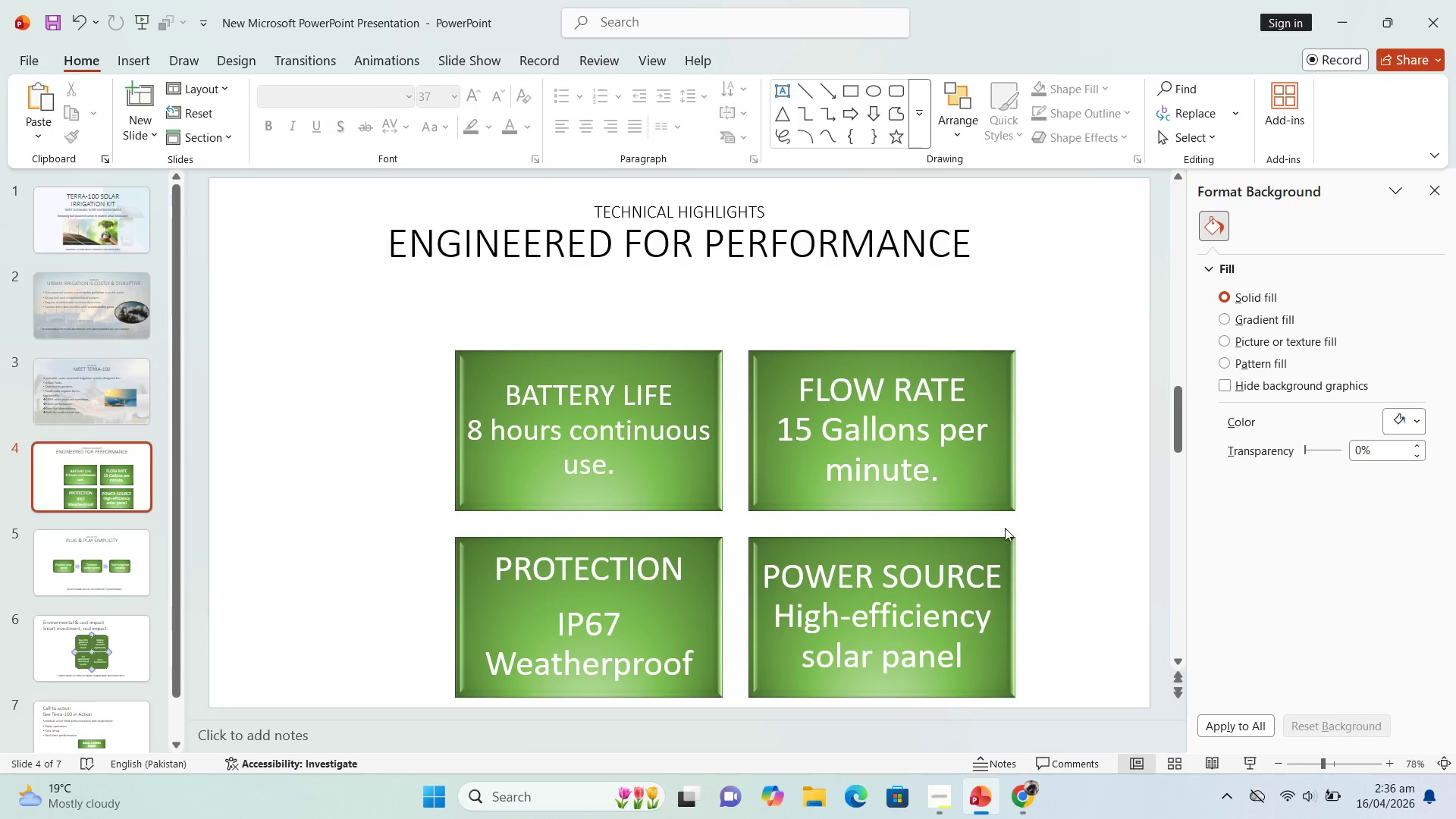 
double_click([1005, 528])
 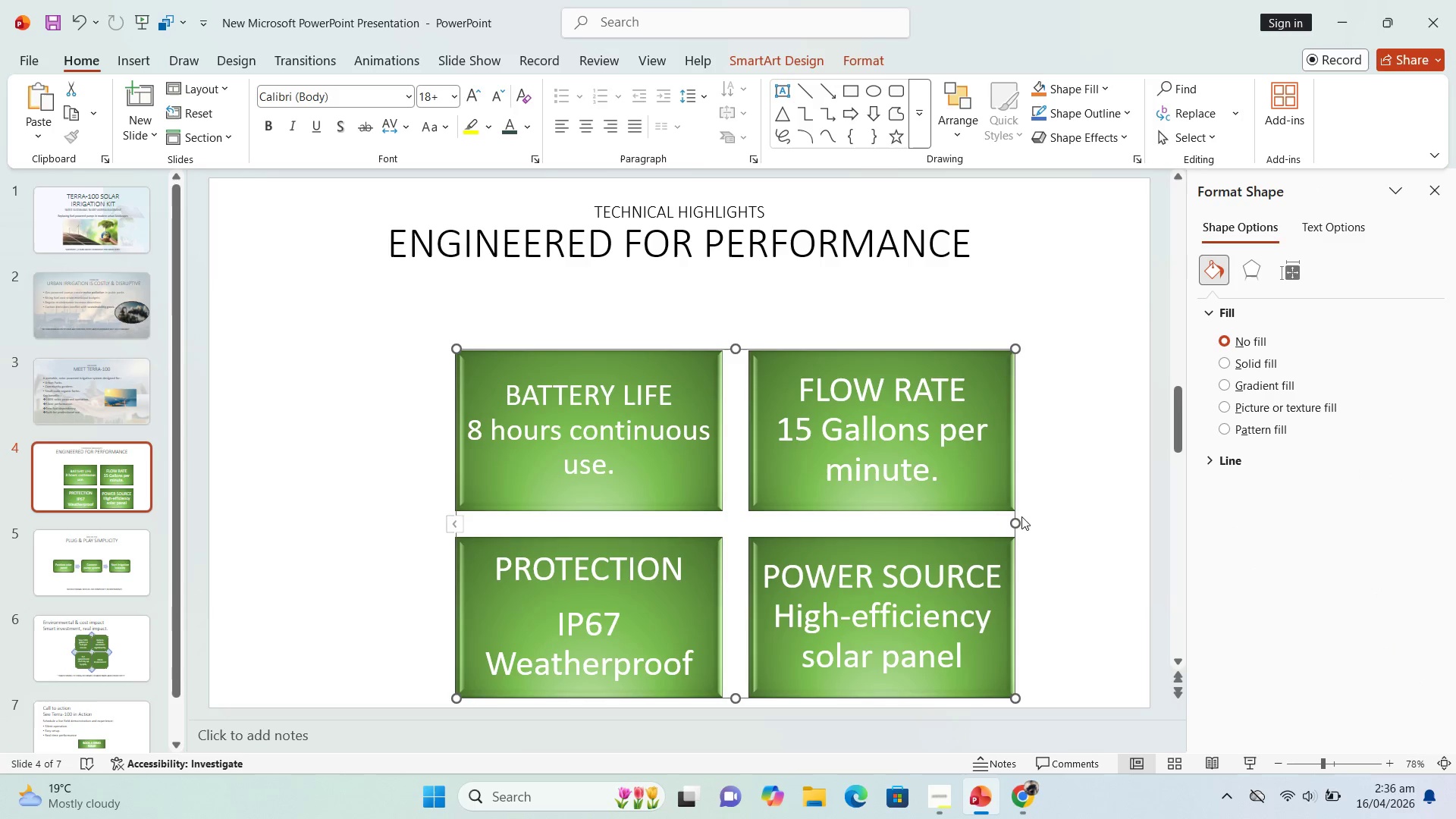 
left_click_drag(start_coordinate=[1018, 516], to_coordinate=[986, 472])
 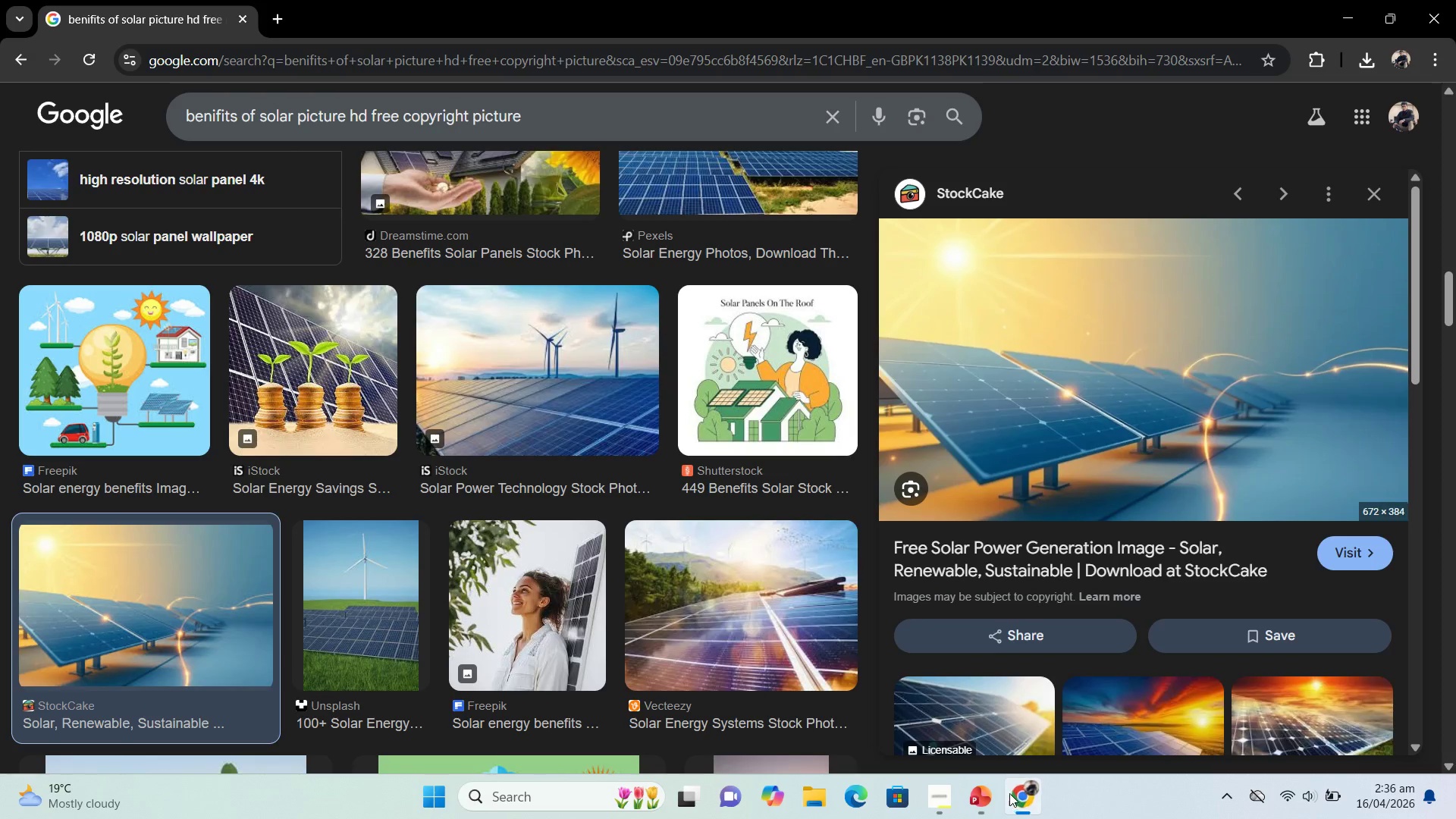 
wait(7.0)
 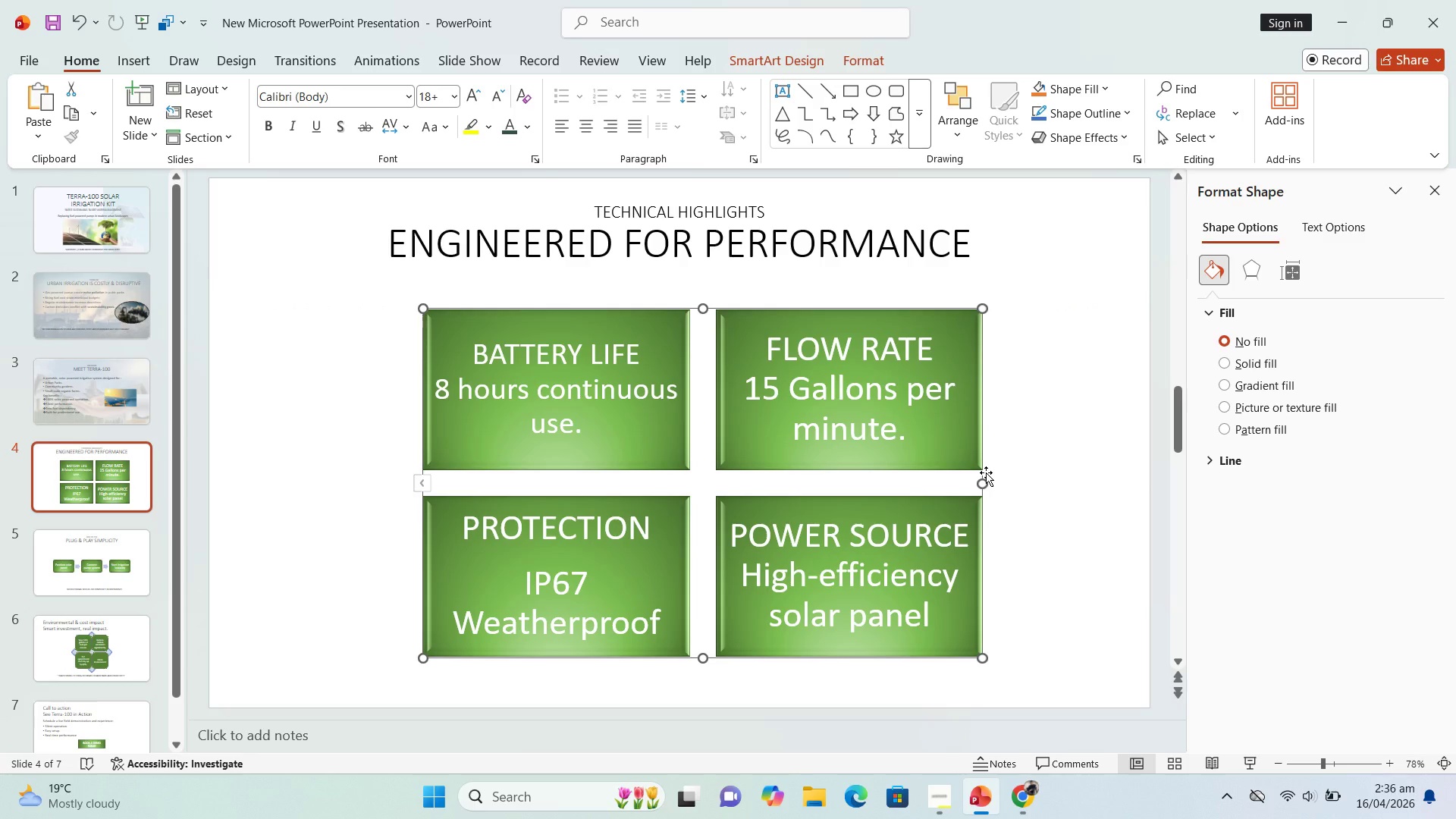 
scroll: coordinate [519, 558], scroll_direction: down, amount: 10.0
 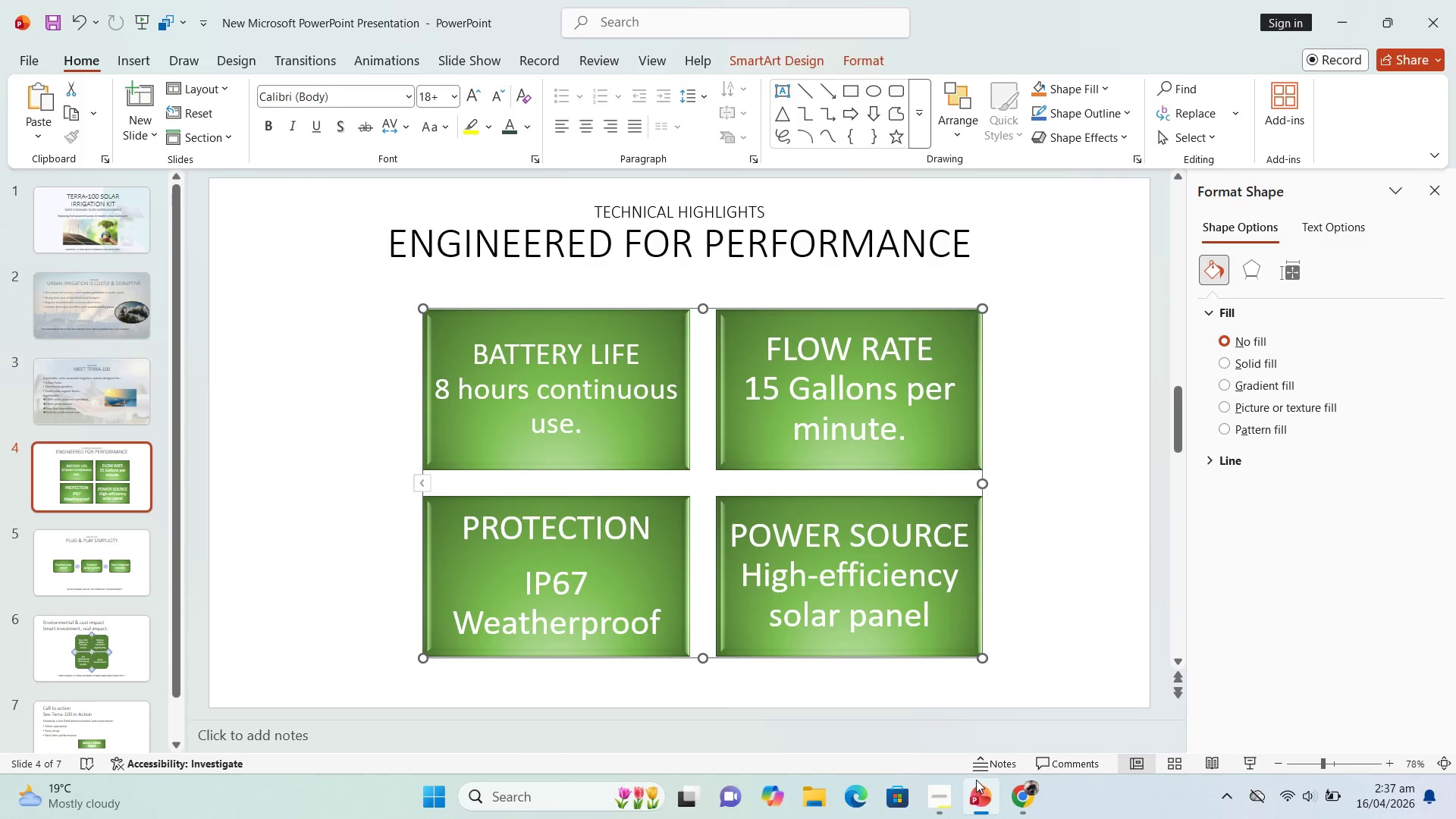 
left_click([1022, 791])
 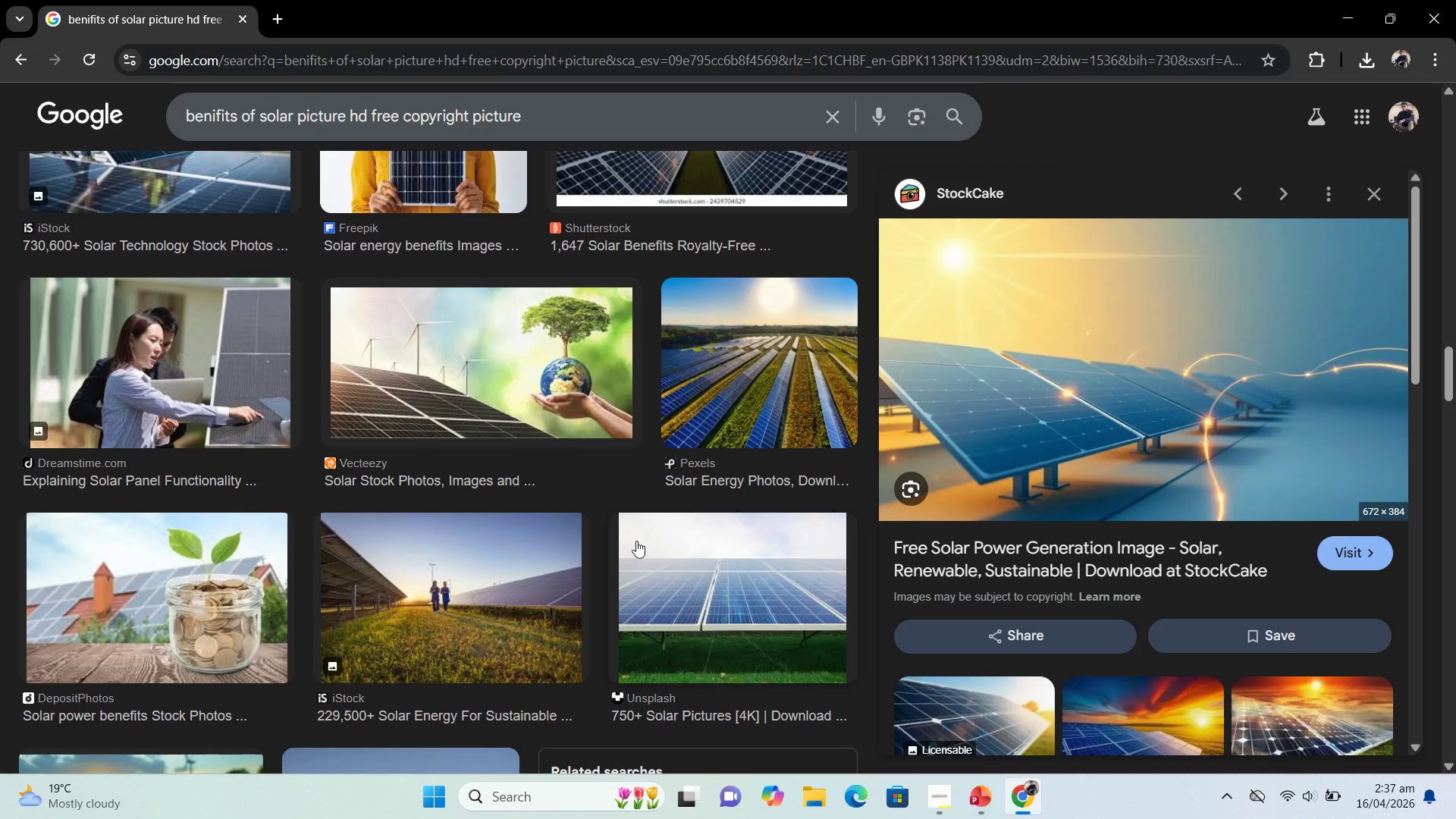 
scroll: coordinate [548, 473], scroll_direction: down, amount: 6.0
 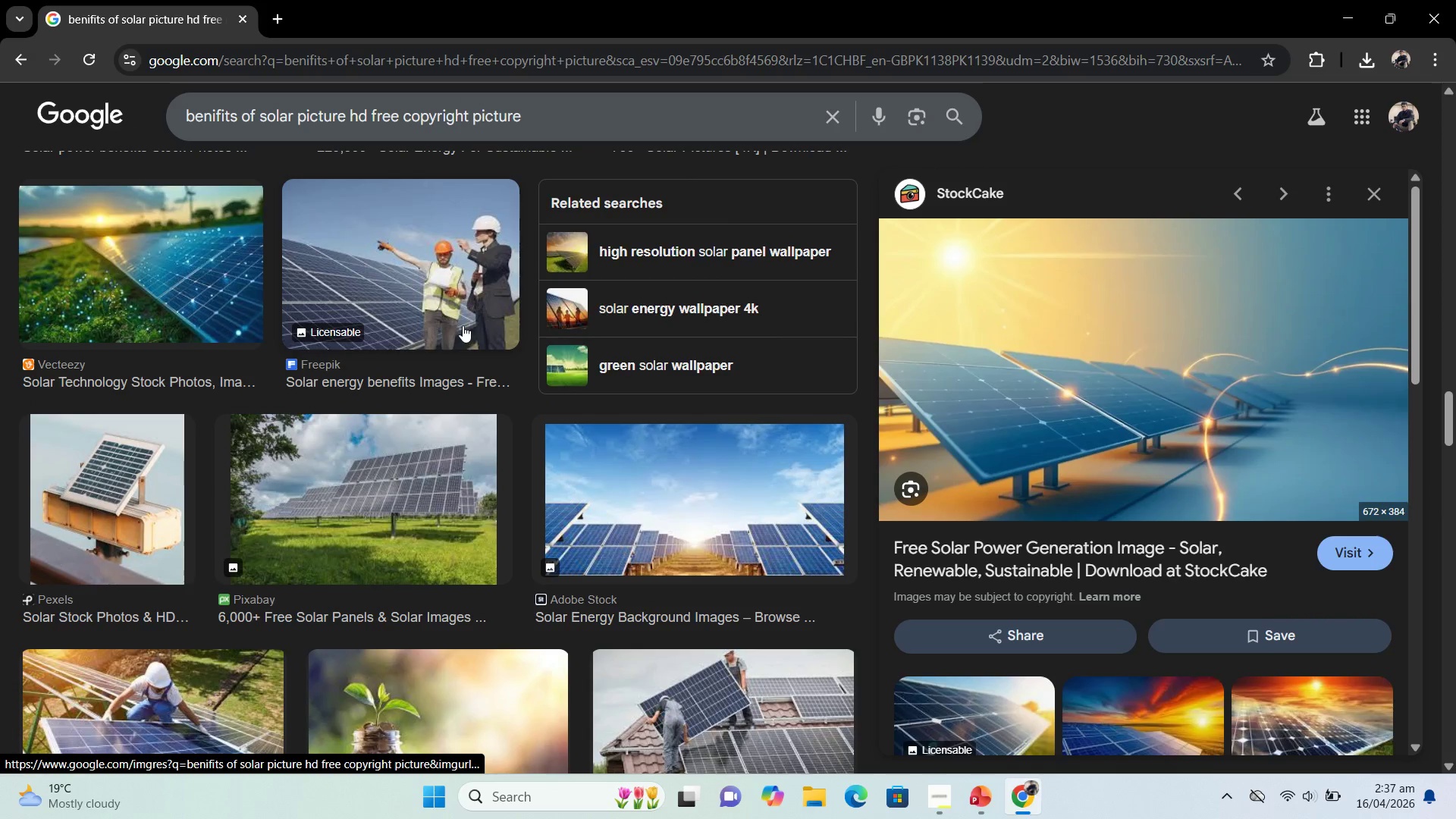 
scroll: coordinate [482, 482], scroll_direction: up, amount: 6.0
 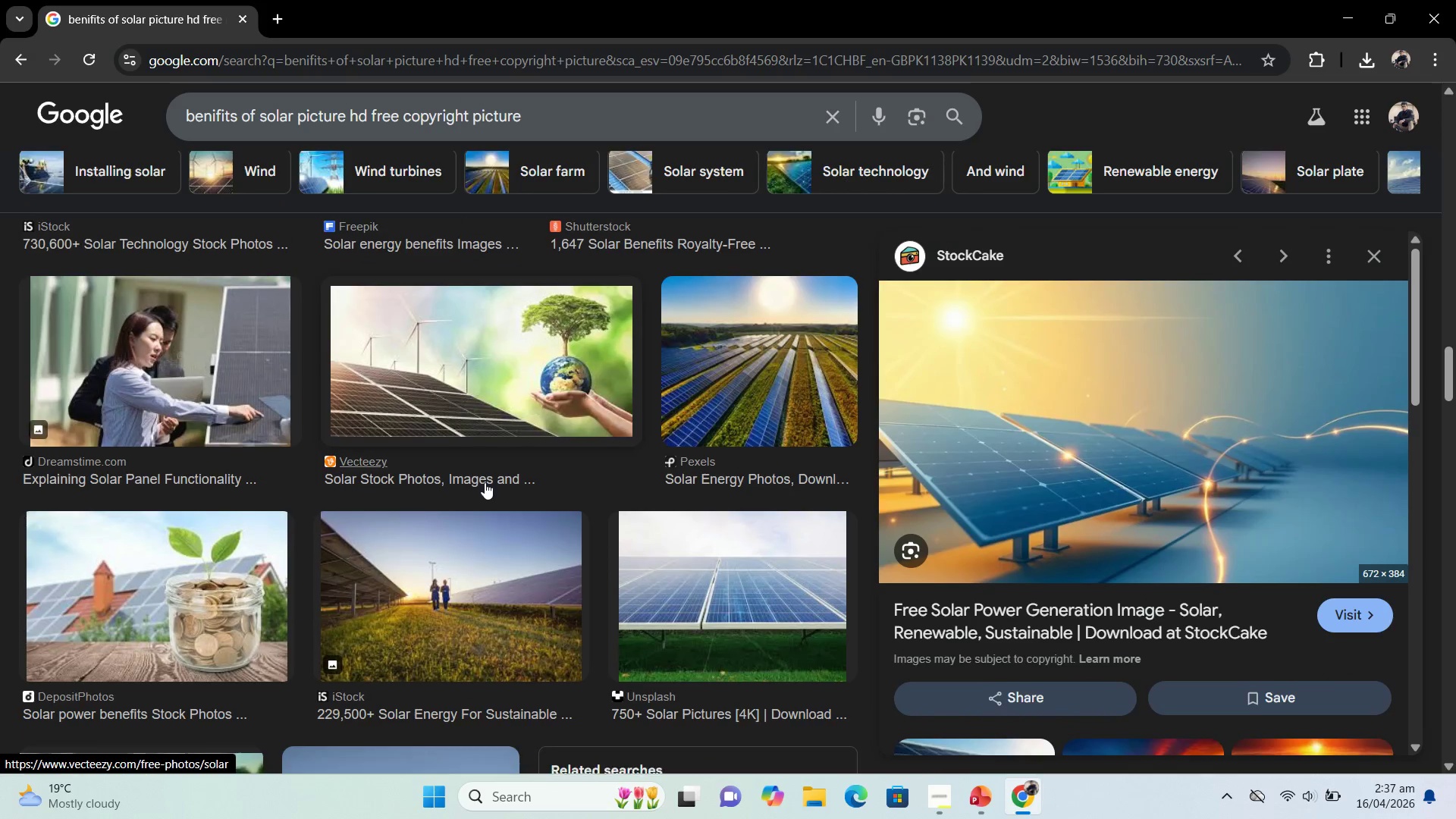 
scroll: coordinate [485, 482], scroll_direction: down, amount: 7.0
 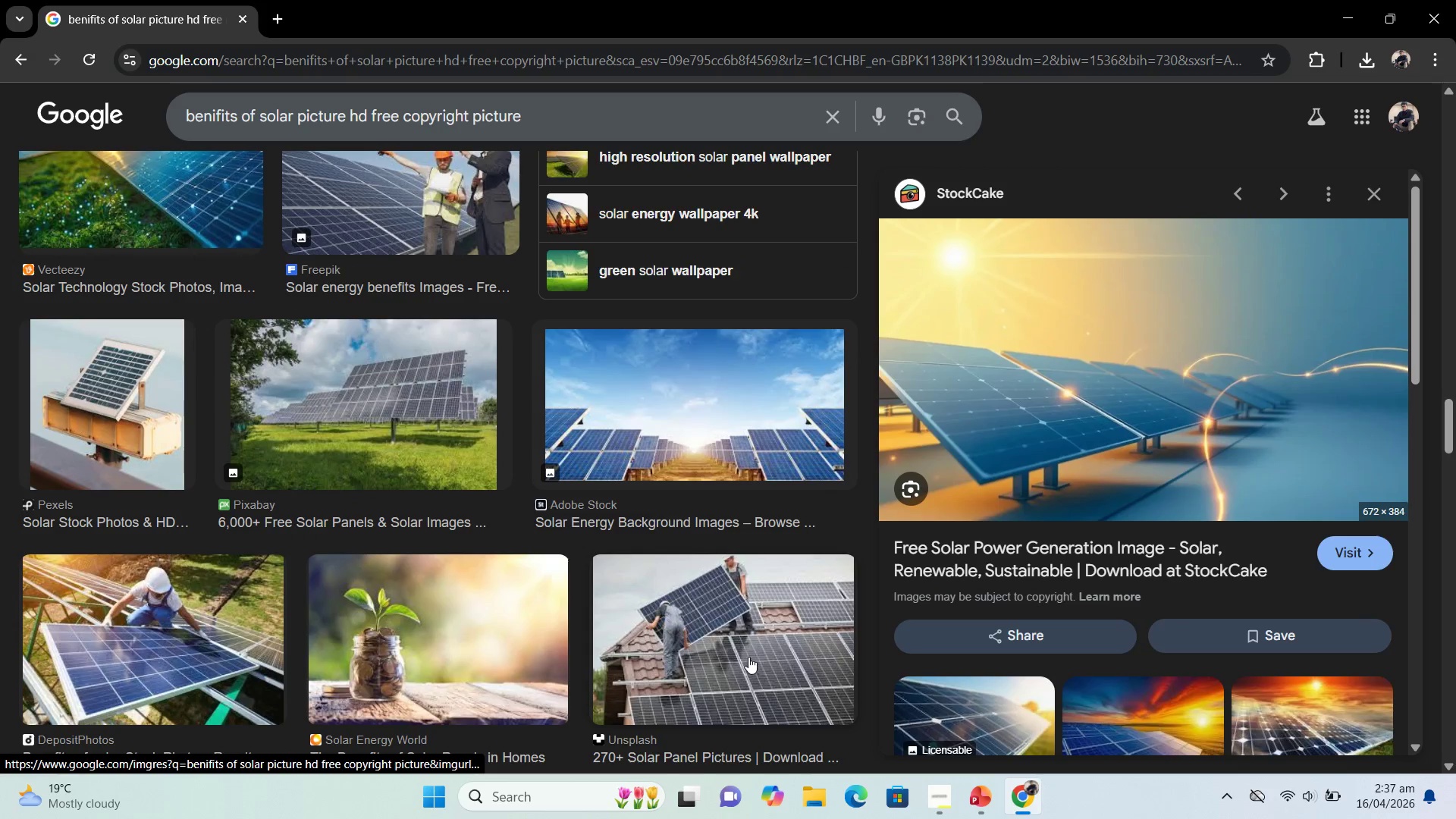 
left_click([744, 653])
 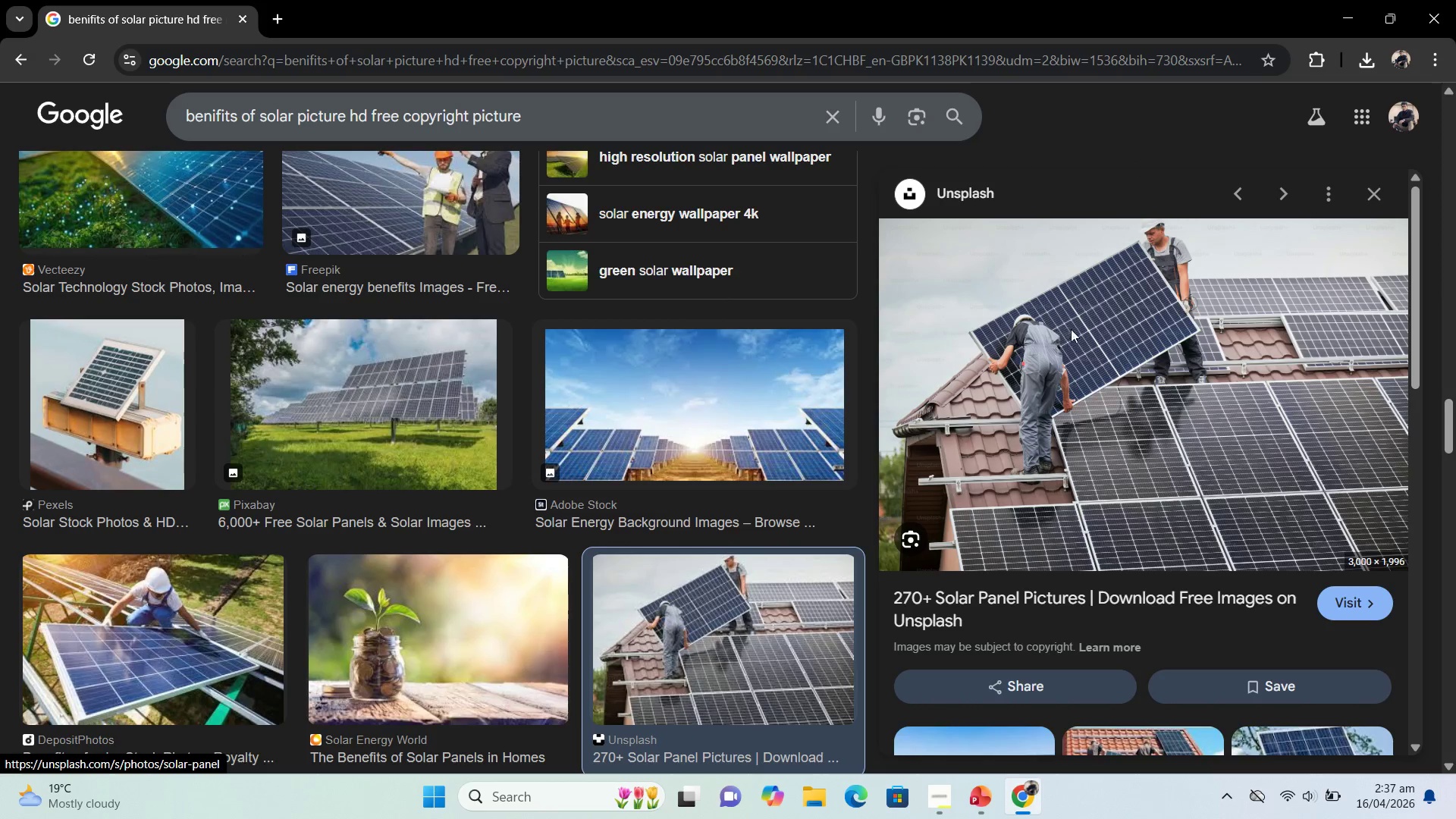 
left_click([1153, 641])
 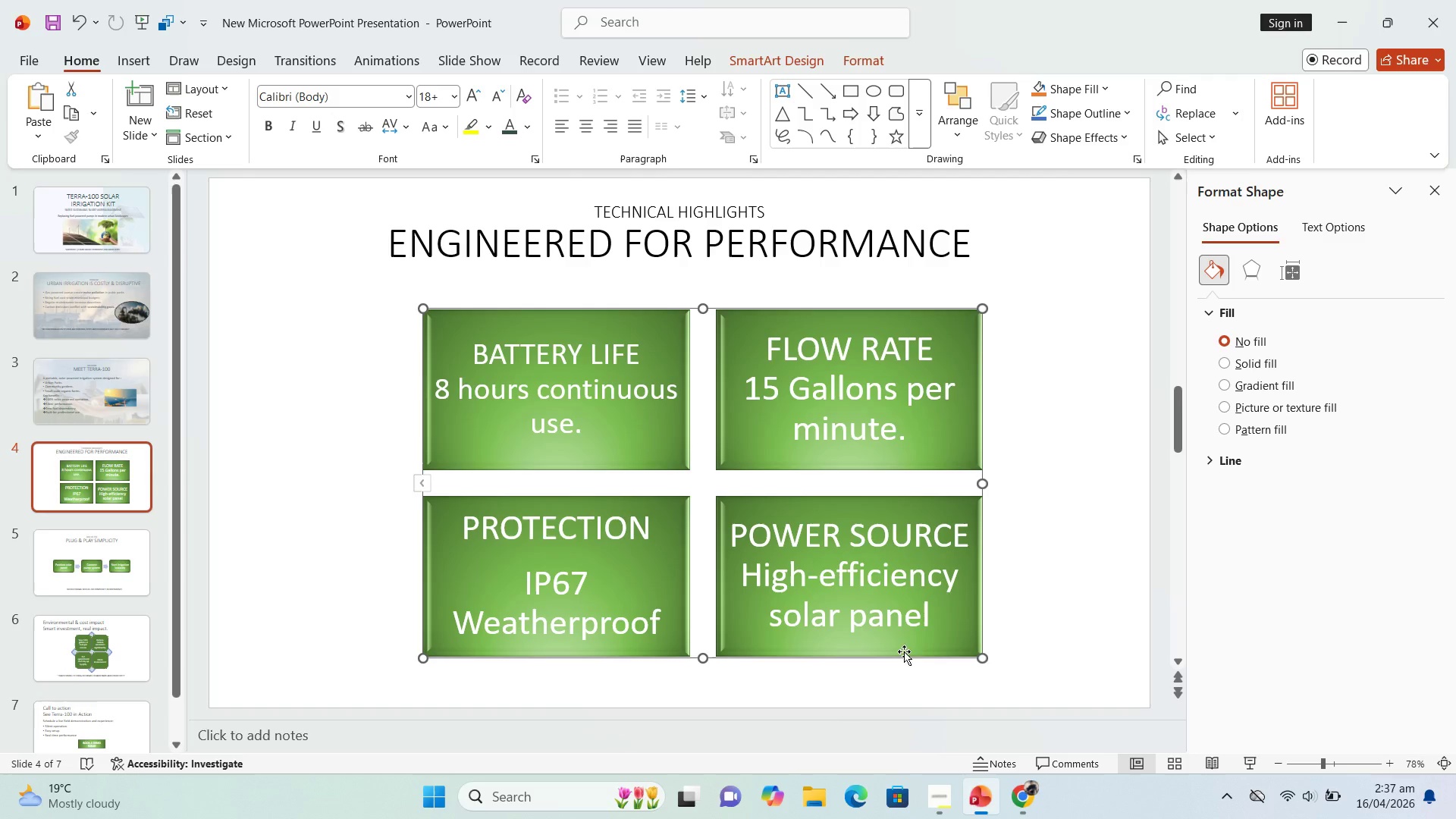 
scroll: coordinate [694, 318], scroll_direction: up, amount: 3.0
 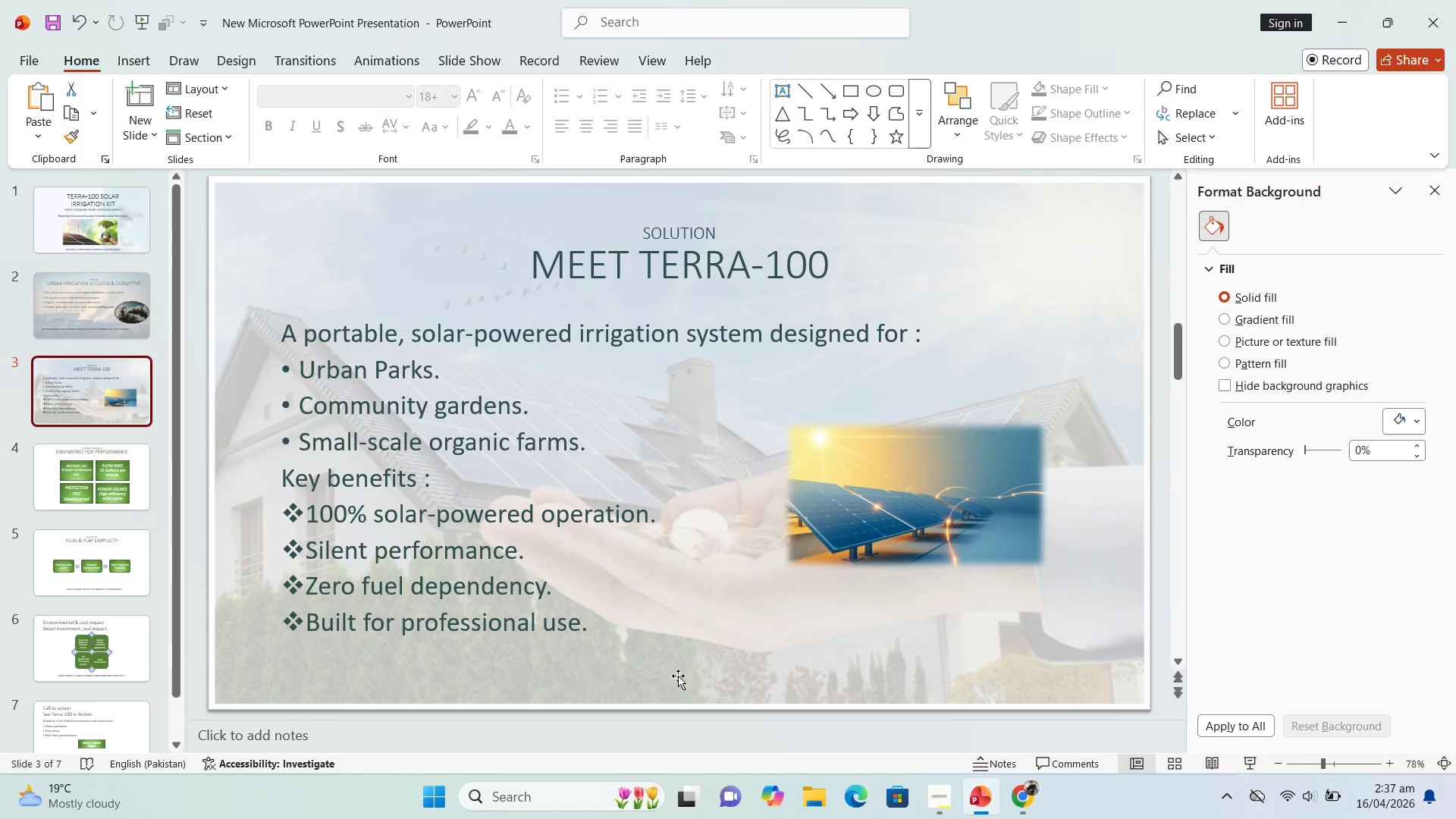 
left_click([648, 442])
 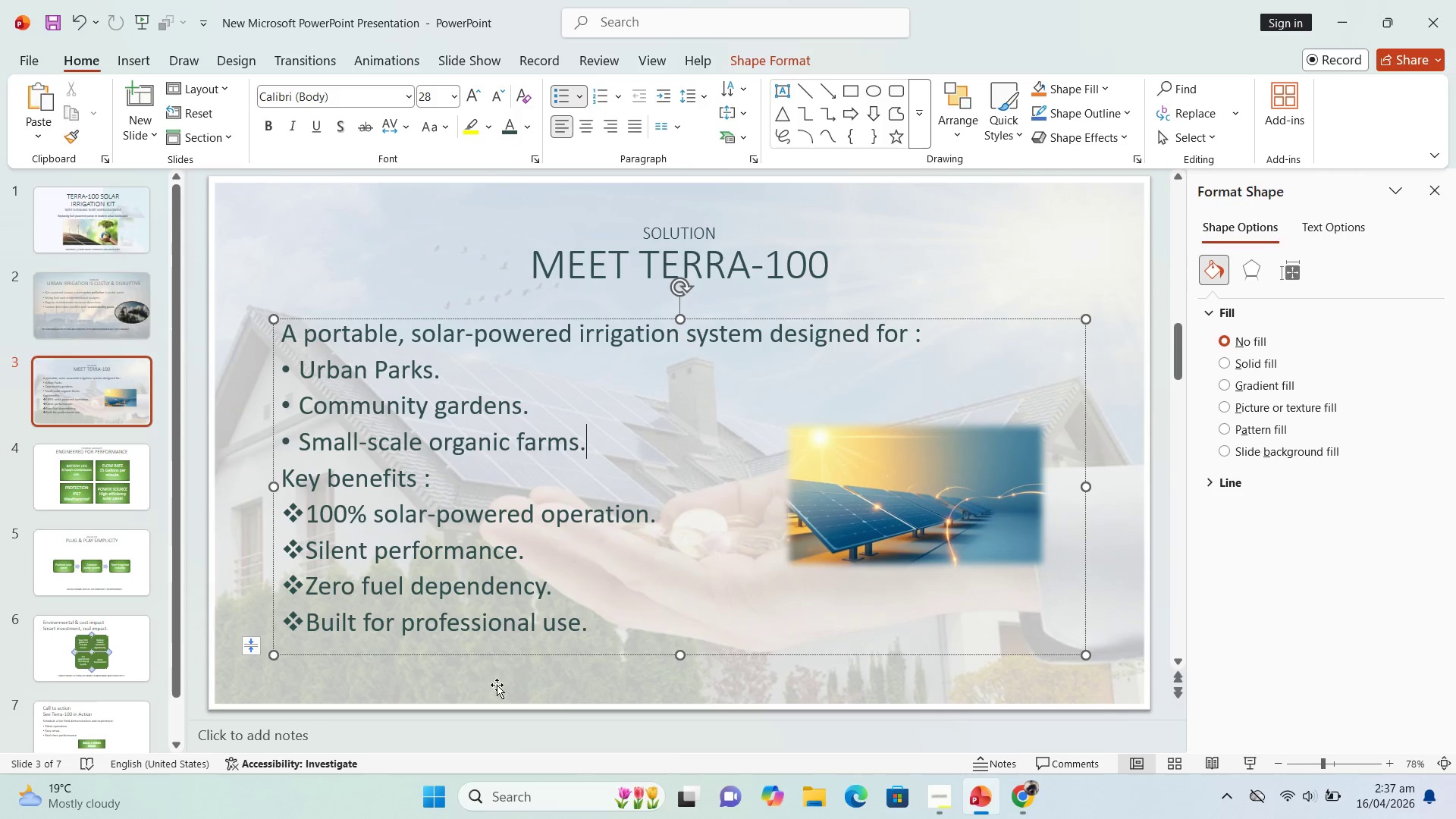 
left_click([466, 728])
 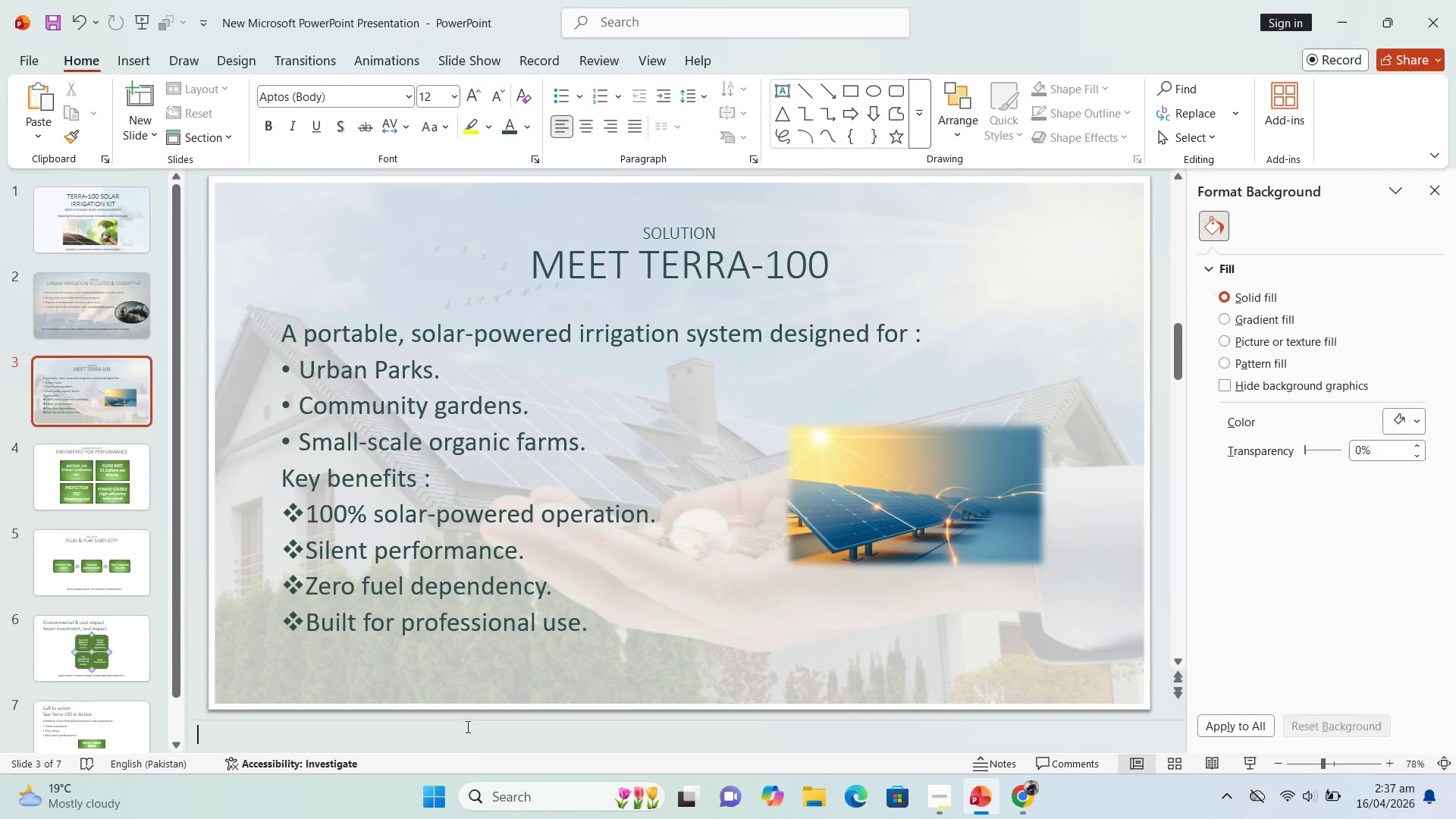 
key(Control+V)
 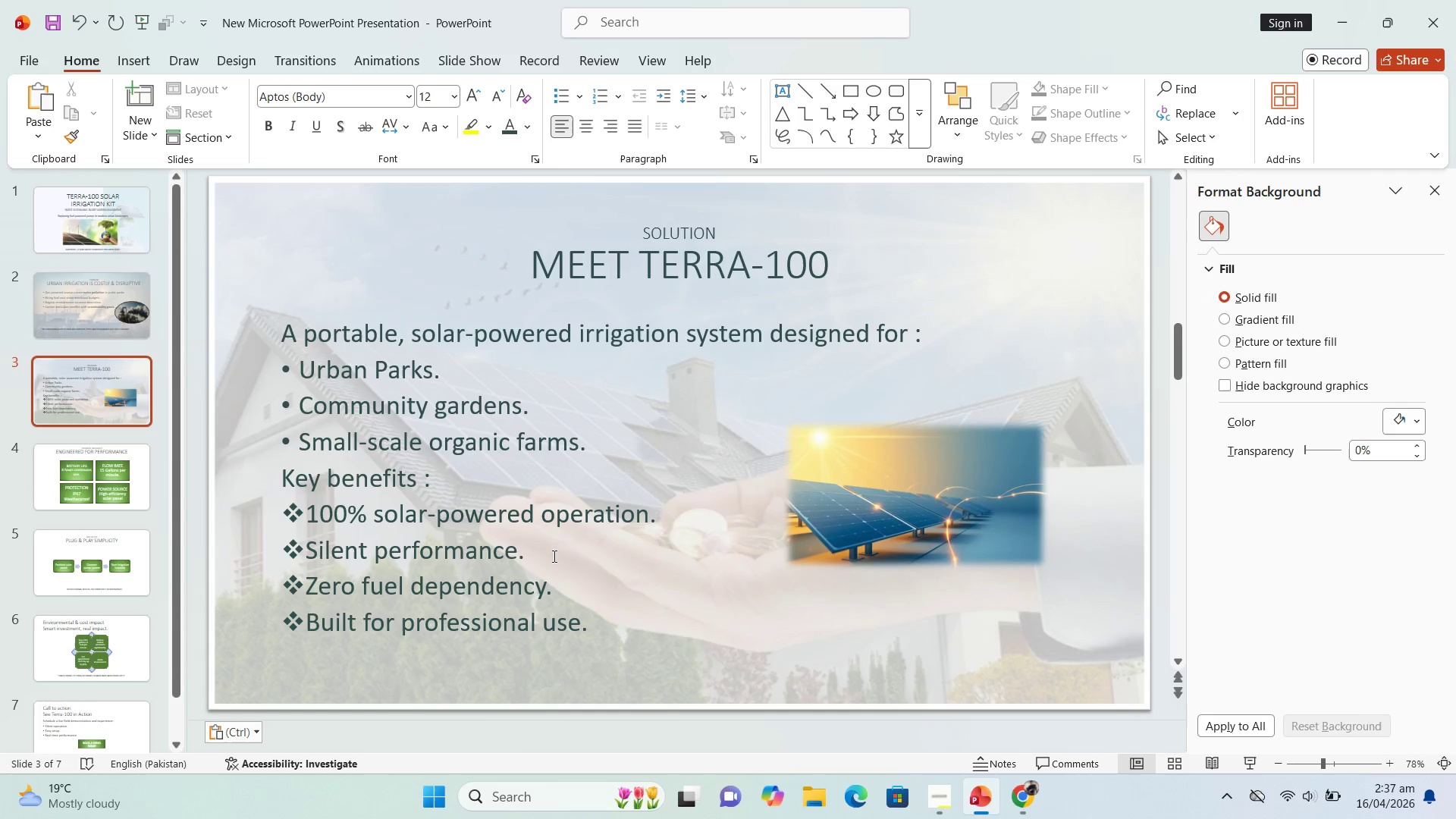 
scroll: coordinate [449, 620], scroll_direction: down, amount: 3.0
 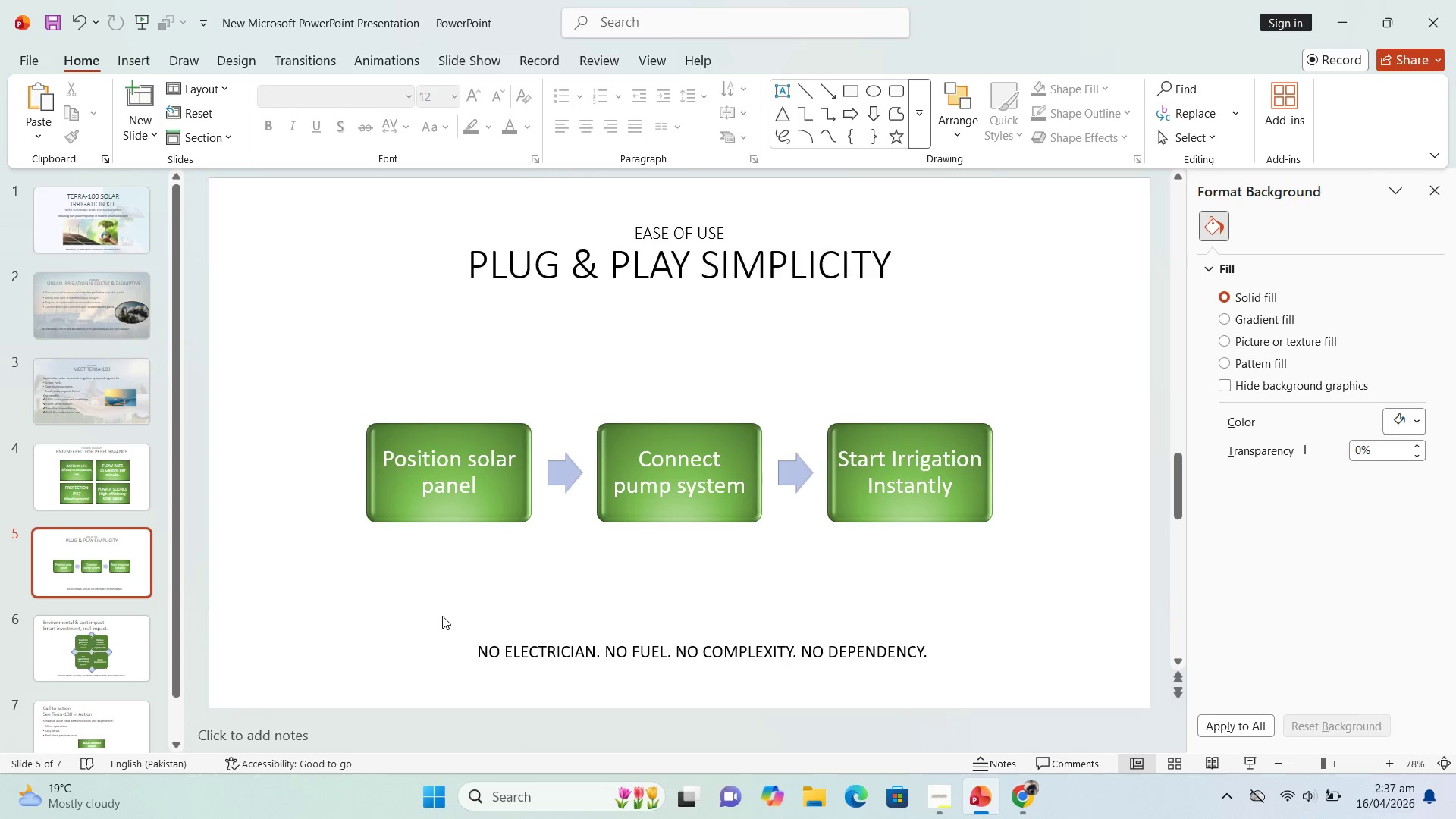 
scroll: coordinate [442, 616], scroll_direction: up, amount: 2.0
 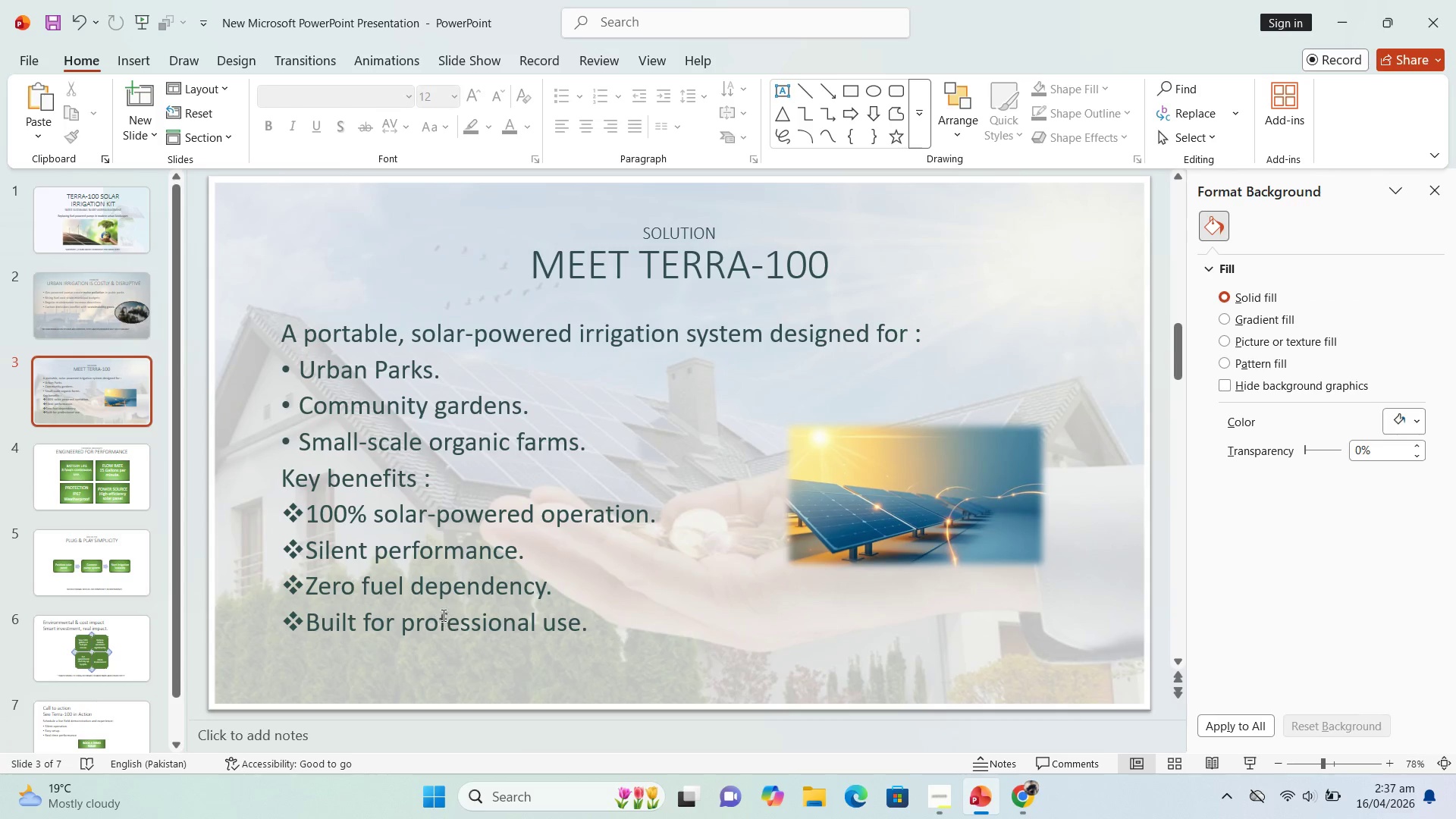 
key(Control+Z)
 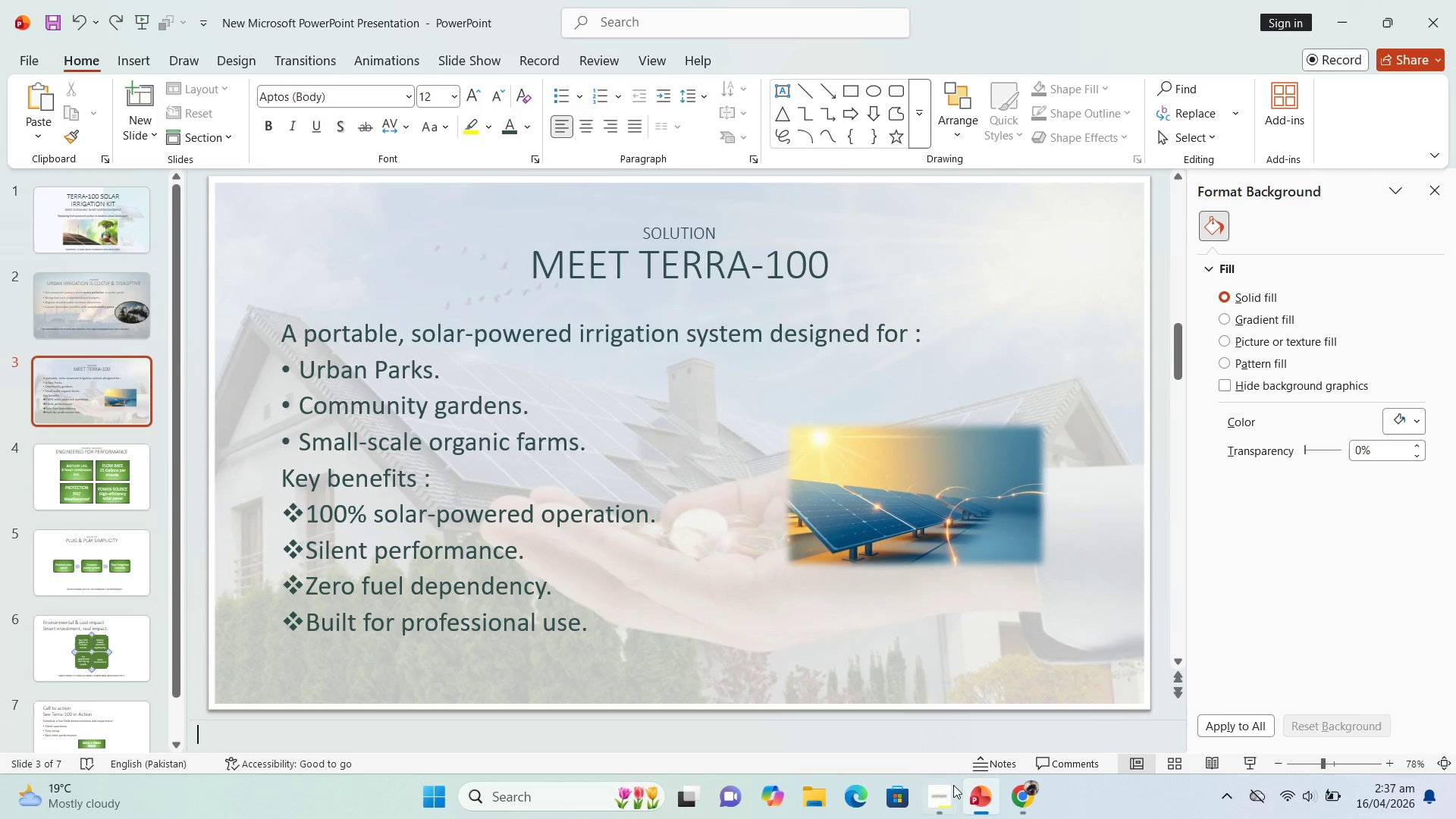 
left_click([1019, 797])
 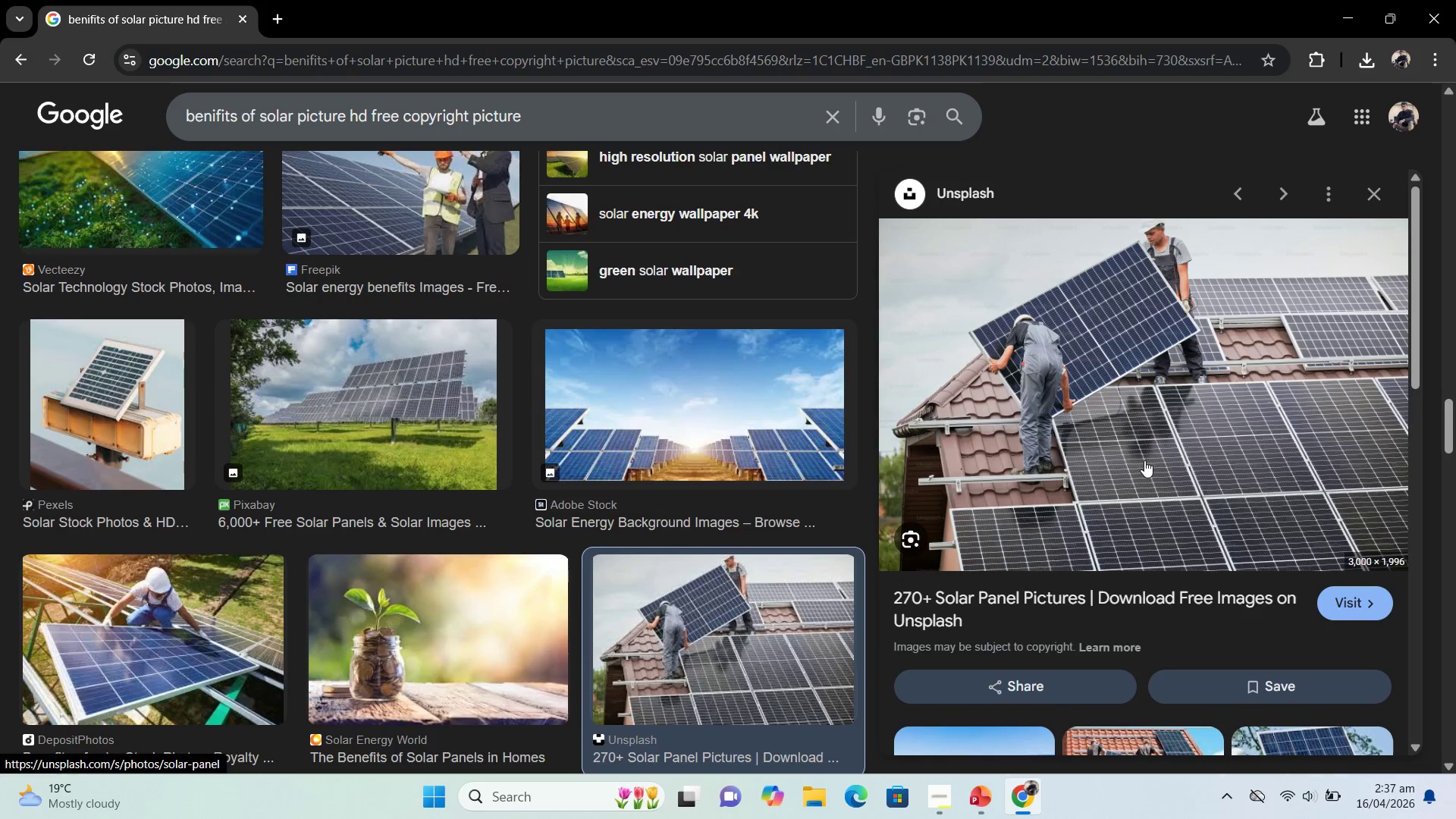 
right_click([1144, 460])
 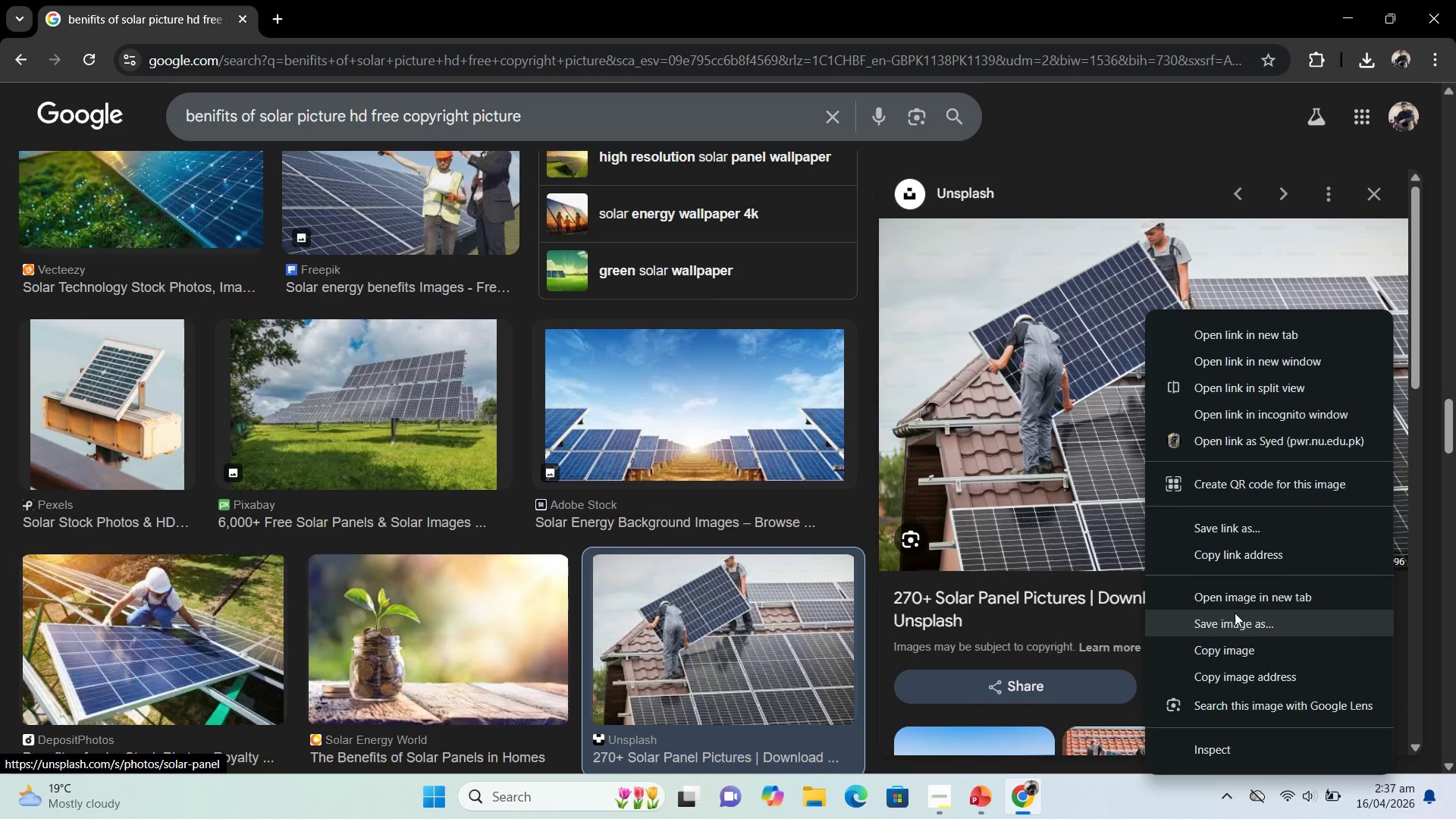 
left_click([1235, 617])
 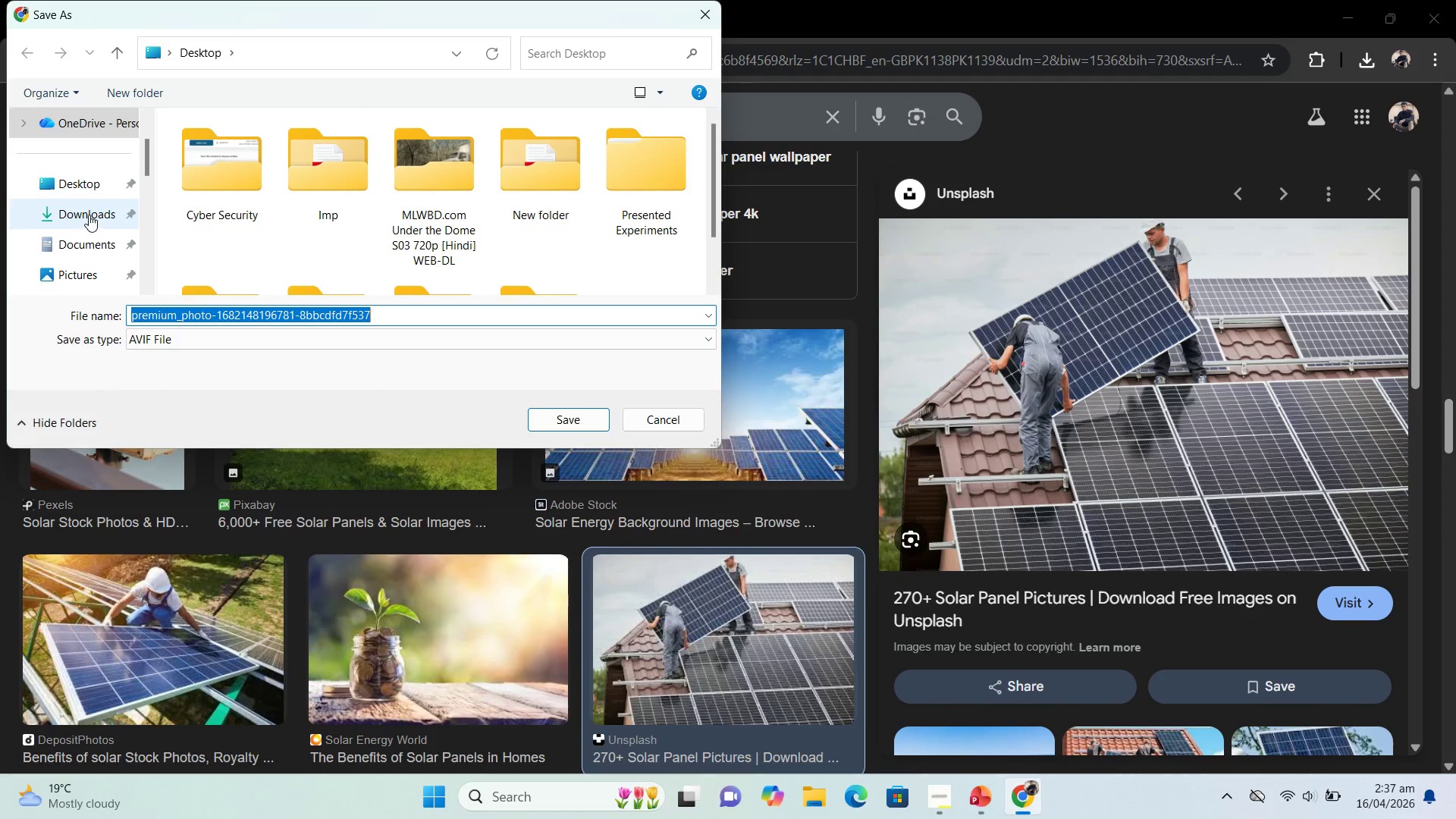 
double_click([76, 180])
 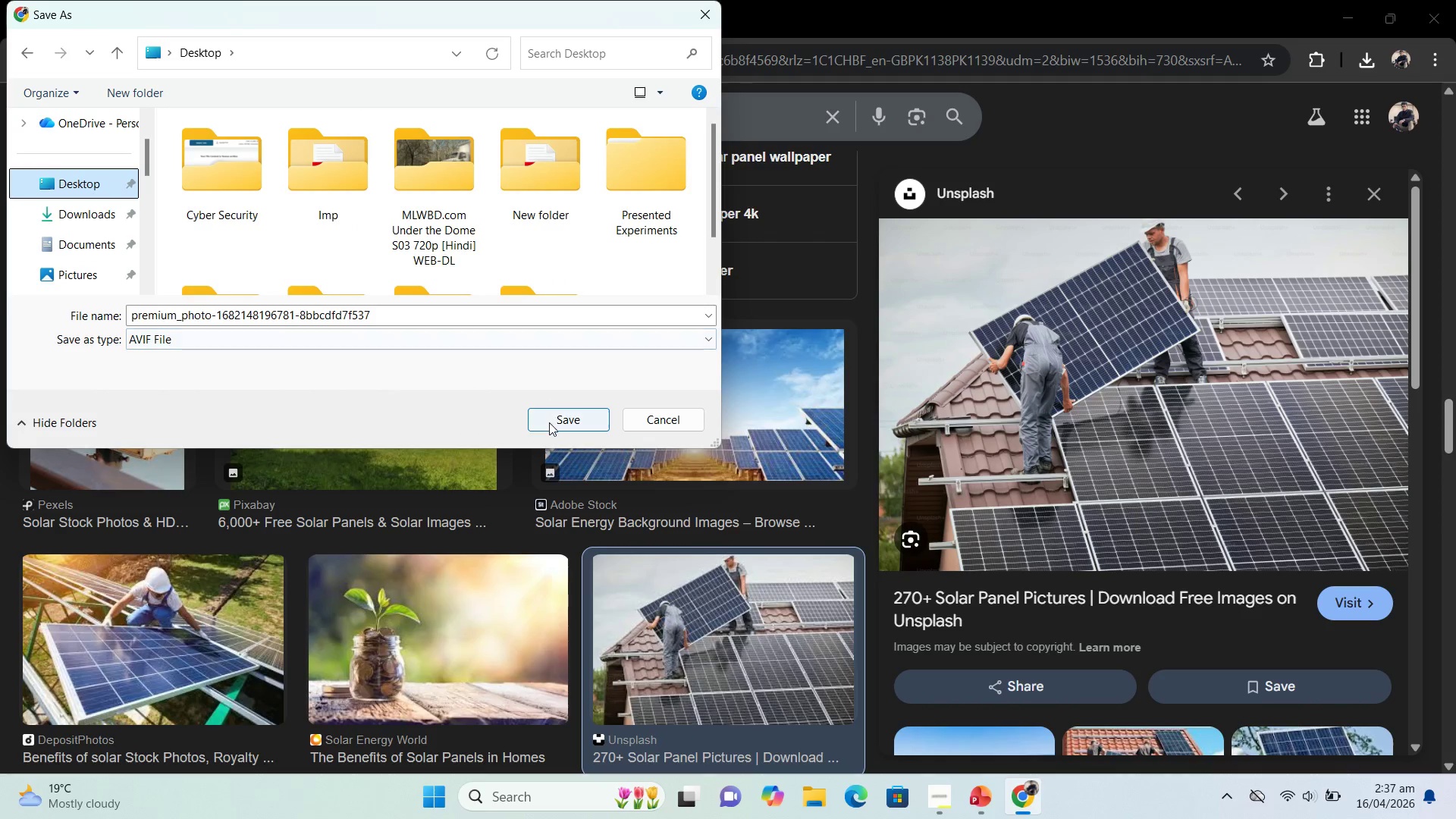 
left_click([549, 422])
 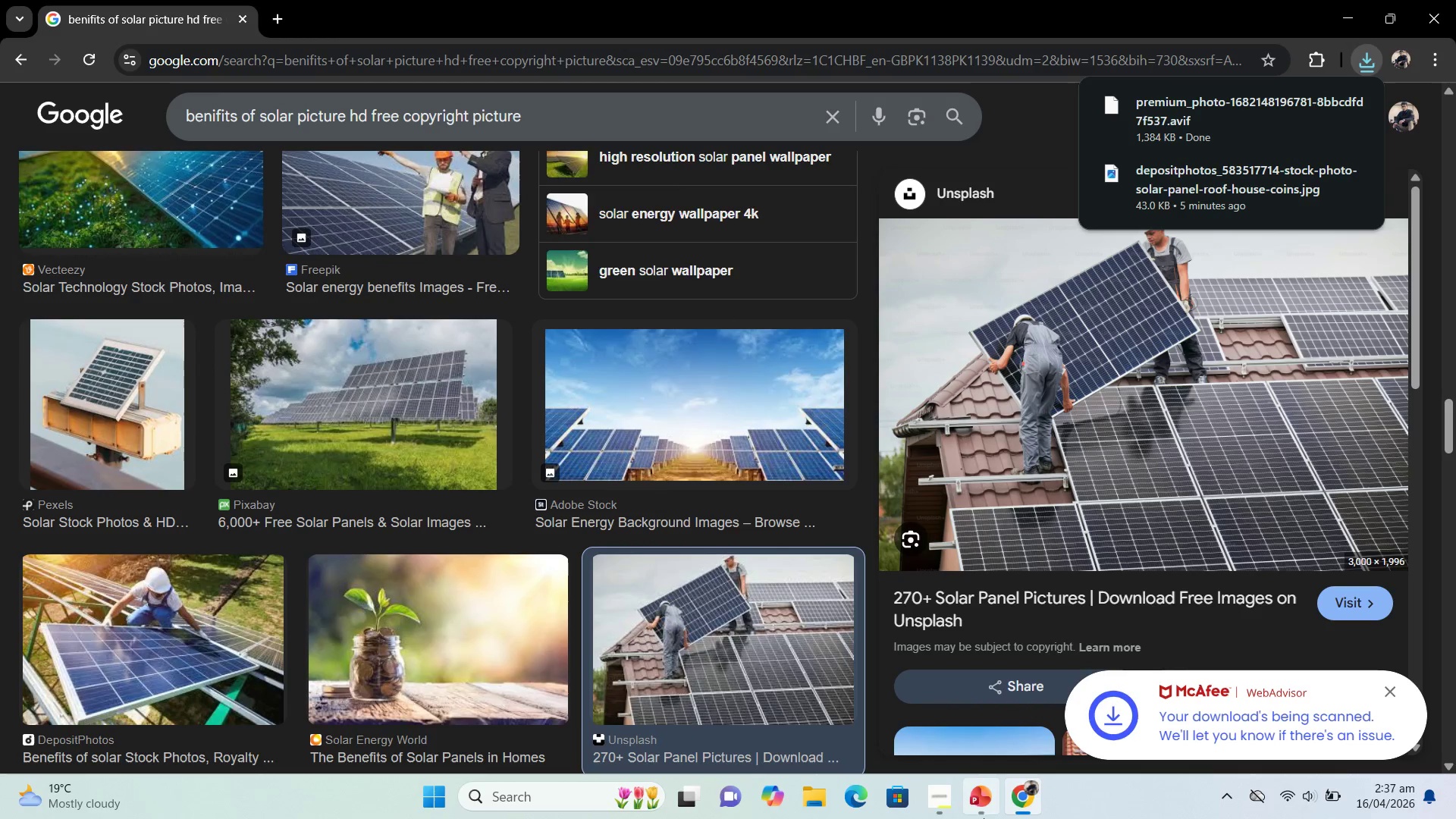 
left_click([979, 810])
 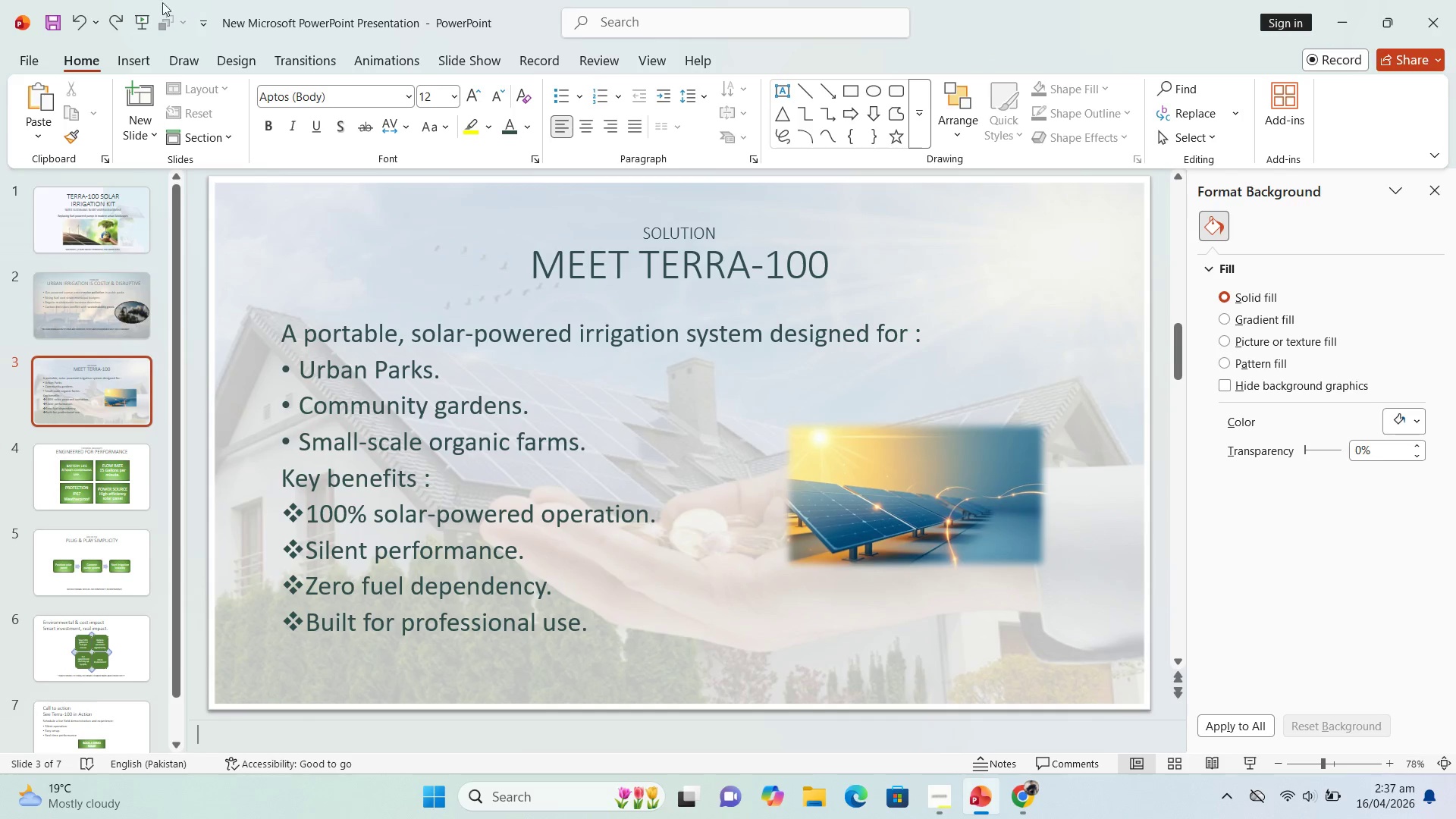 
left_click([129, 58])
 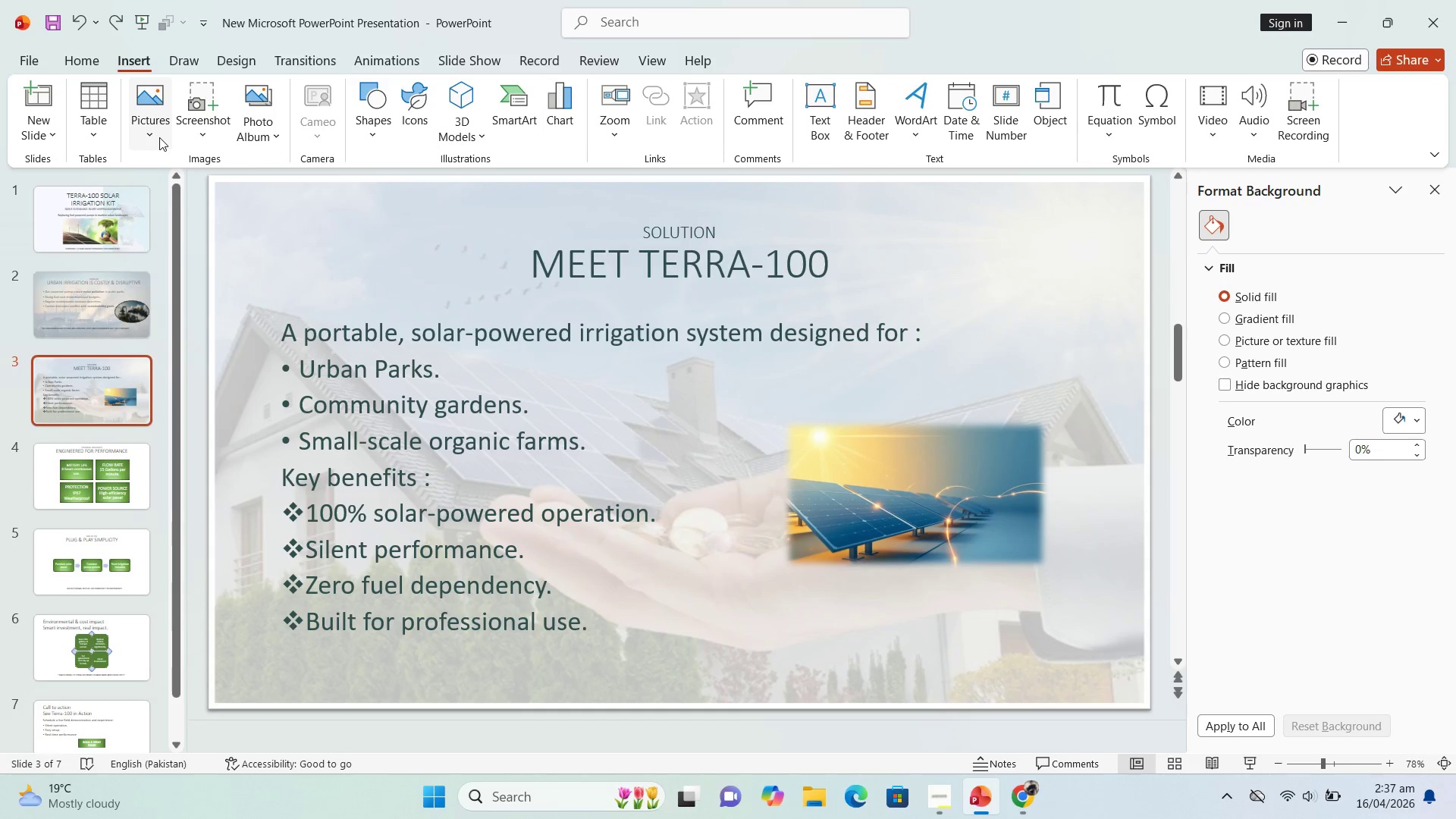 
left_click([158, 136])
 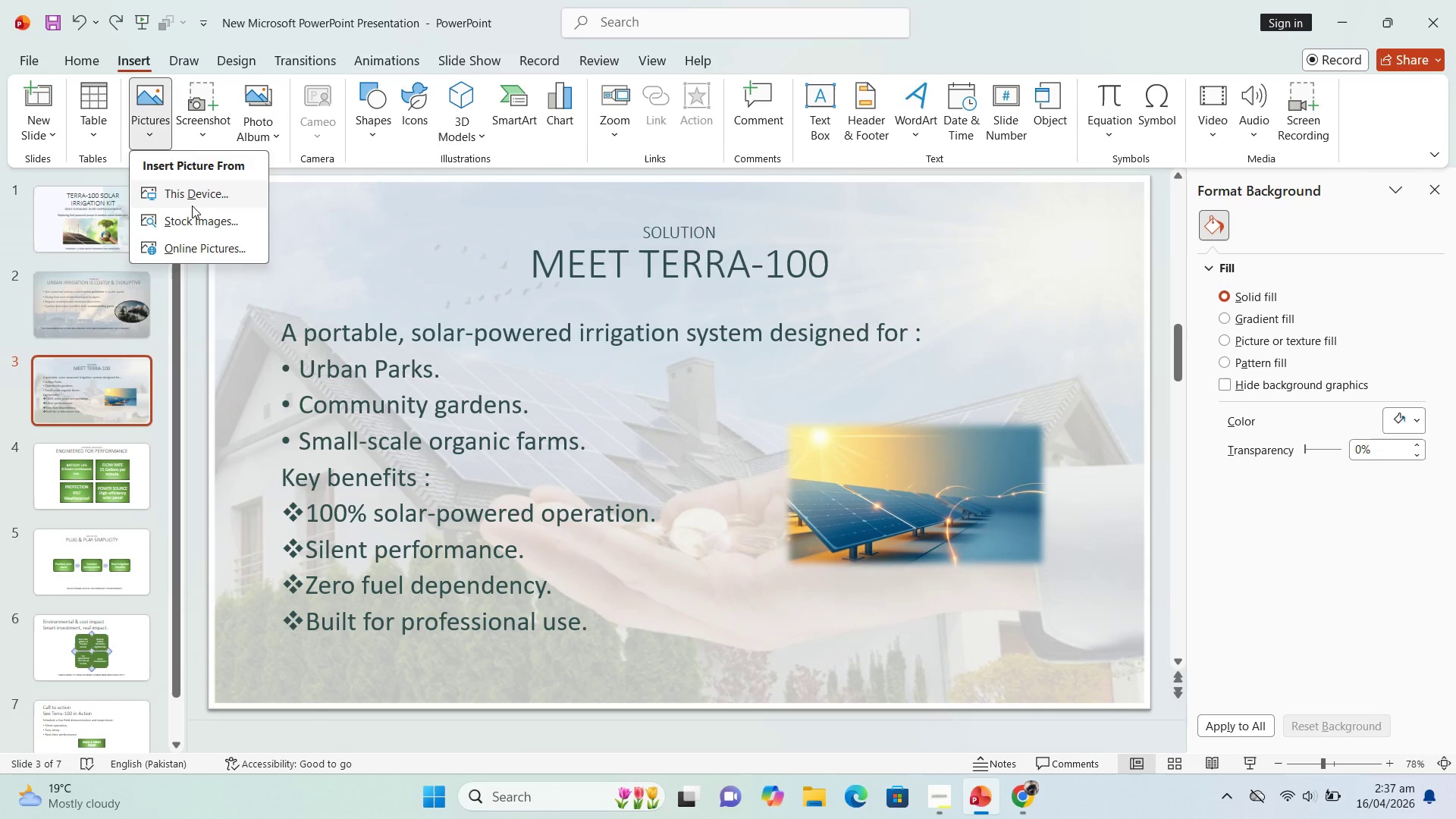 
left_click([193, 196])
 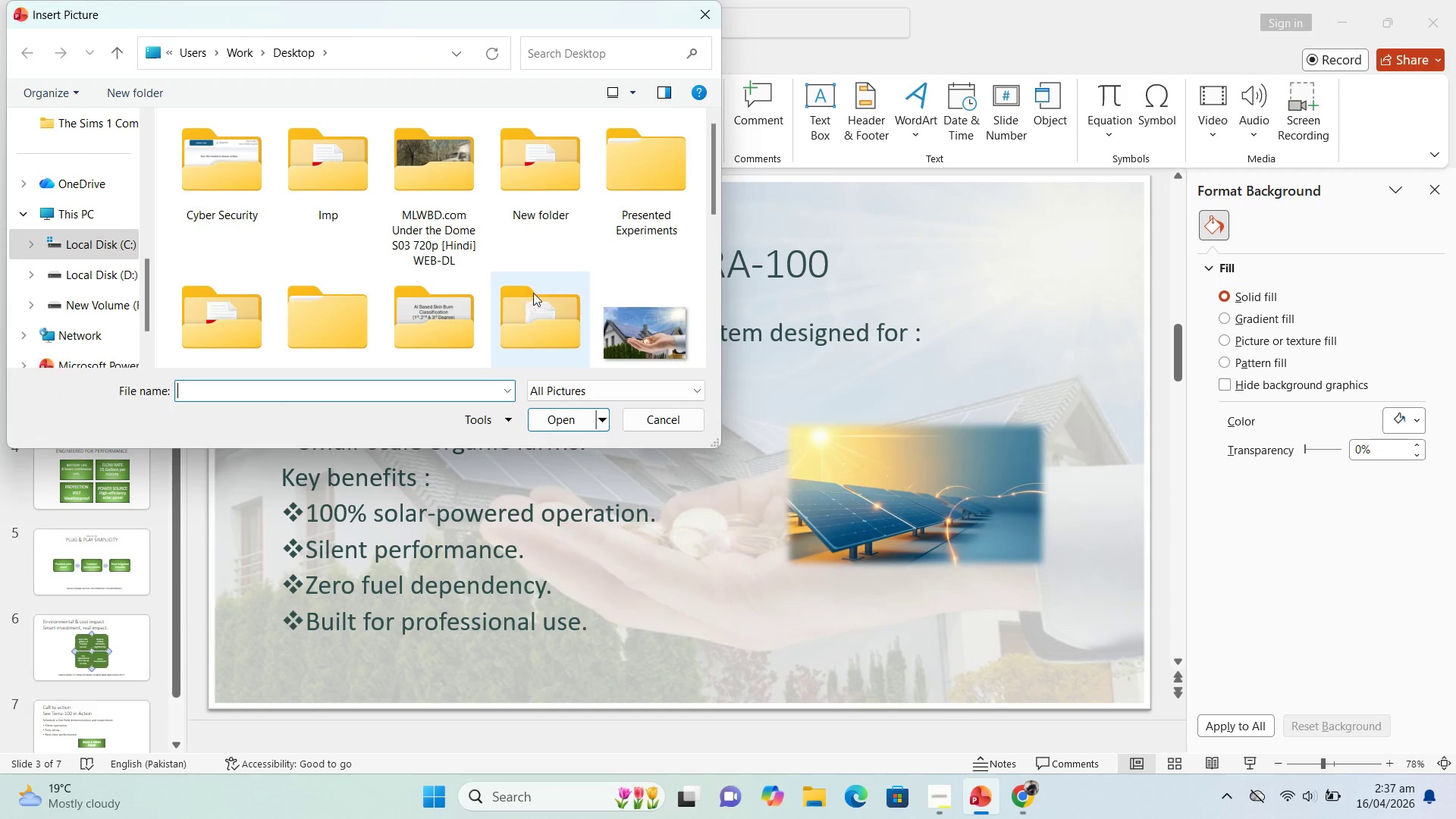 
scroll: coordinate [522, 260], scroll_direction: down, amount: 4.0
 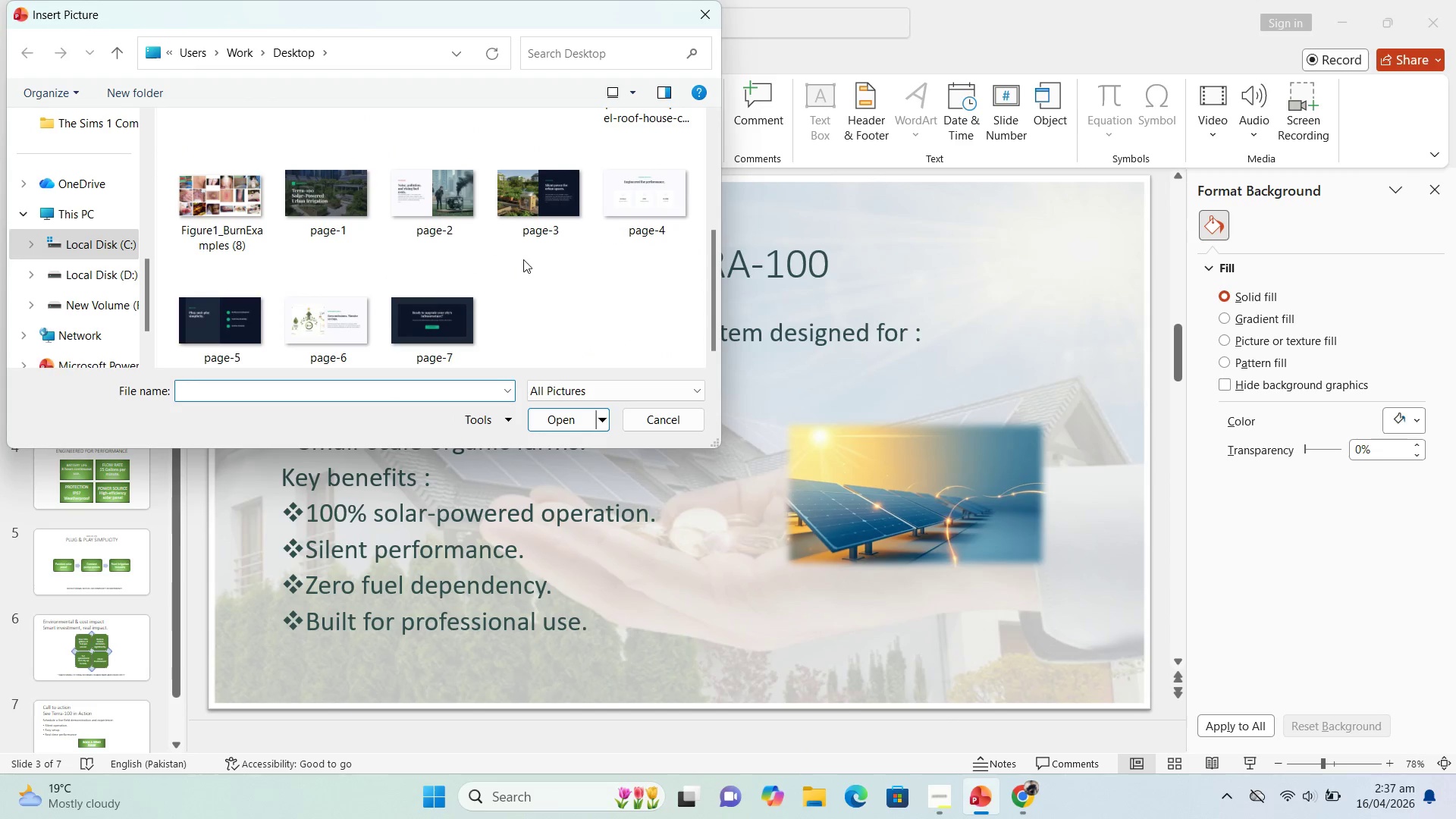 
scroll: coordinate [530, 242], scroll_direction: none, amount: 0.0
 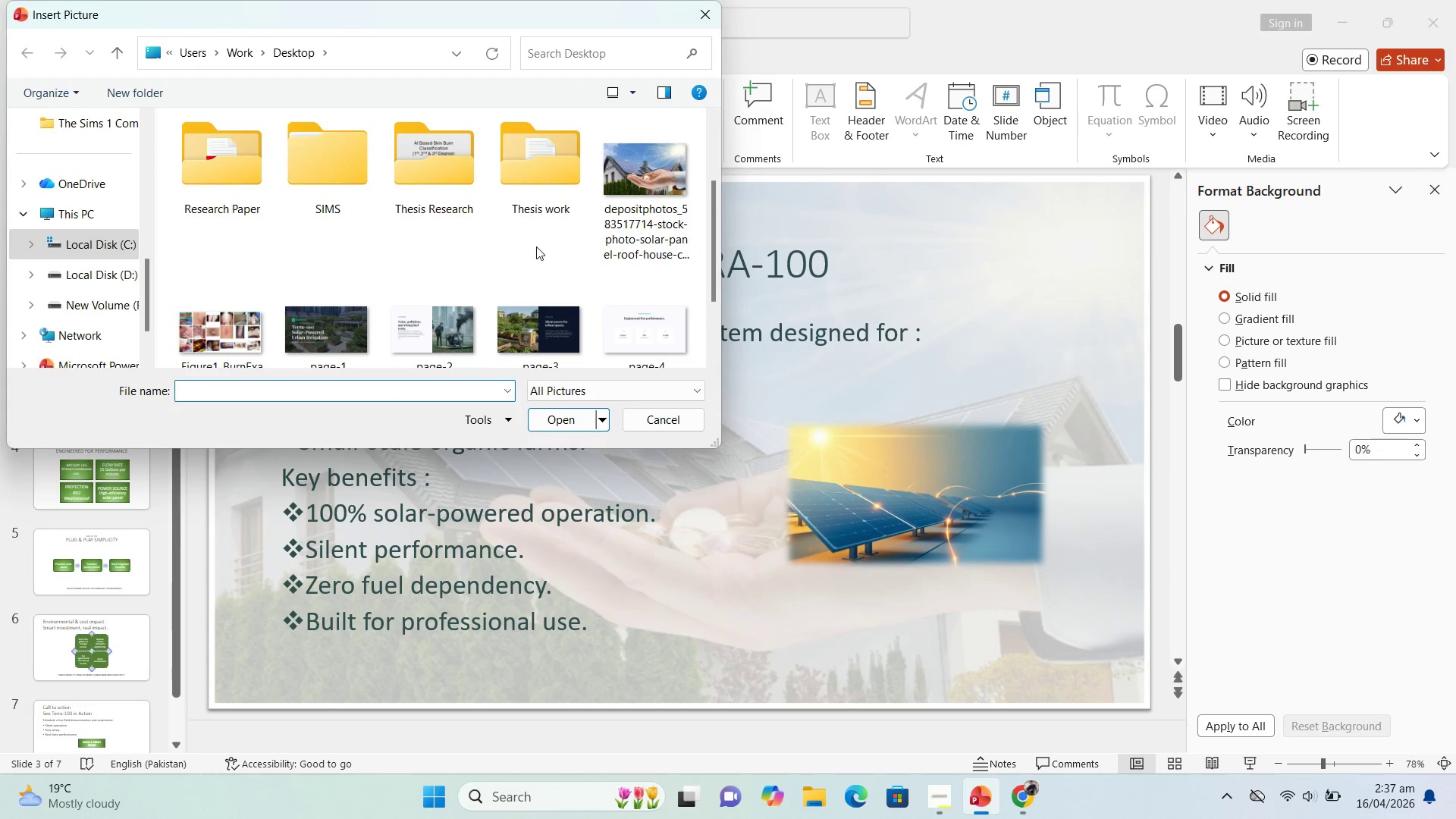 
scroll: coordinate [522, 300], scroll_direction: down, amount: 3.0
 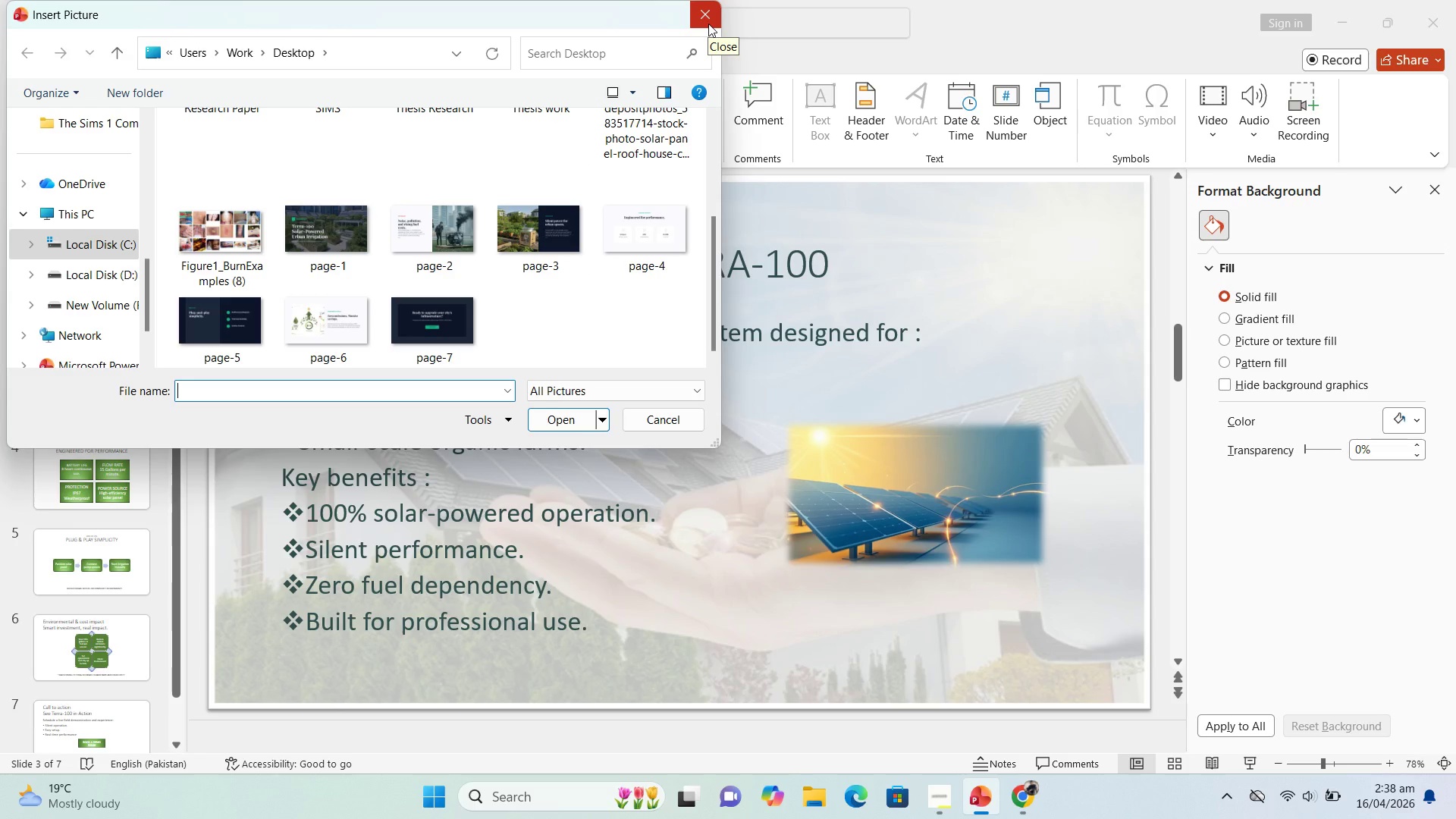 
wait(5.19)
 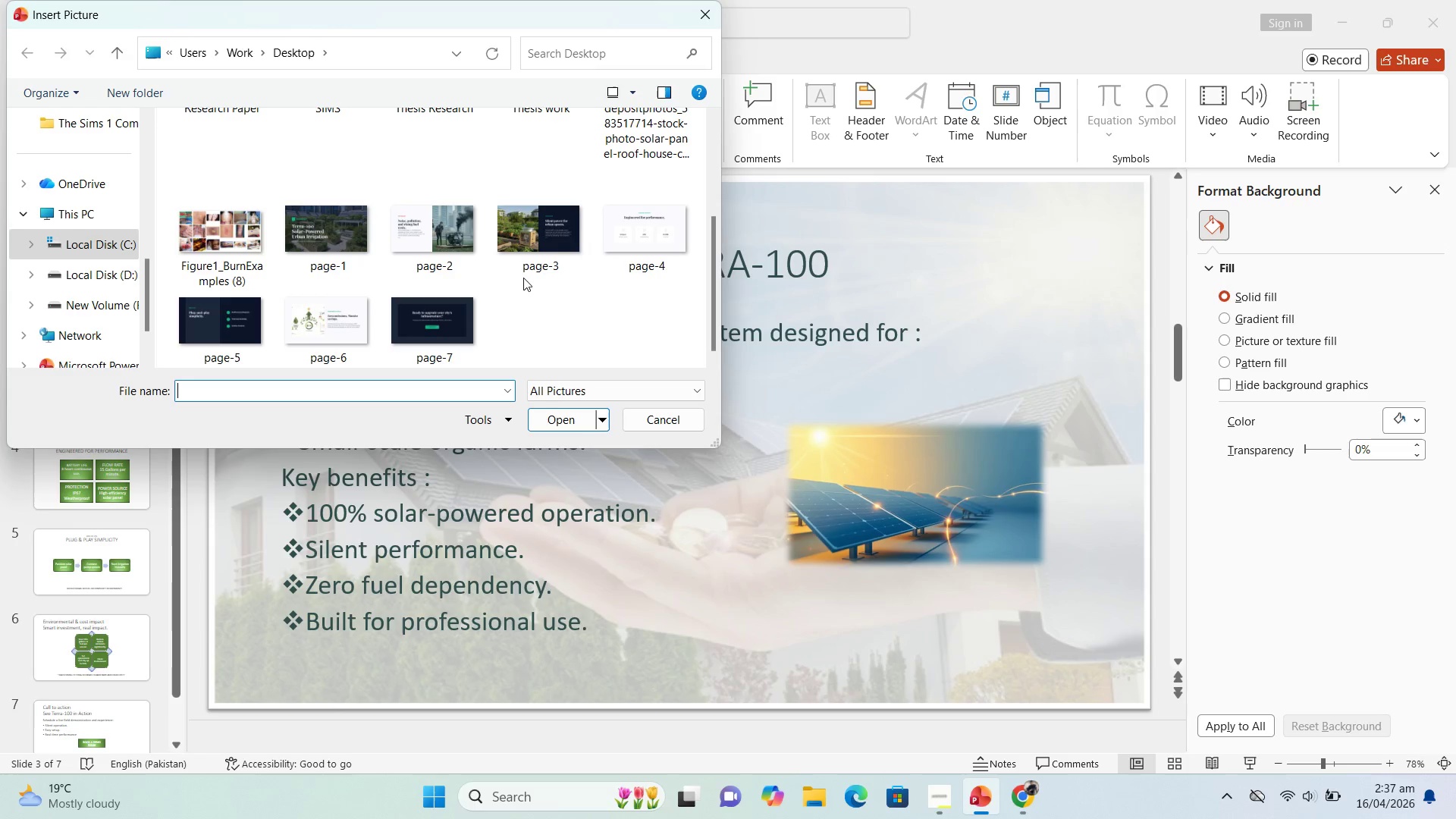 
left_click([416, 235])
 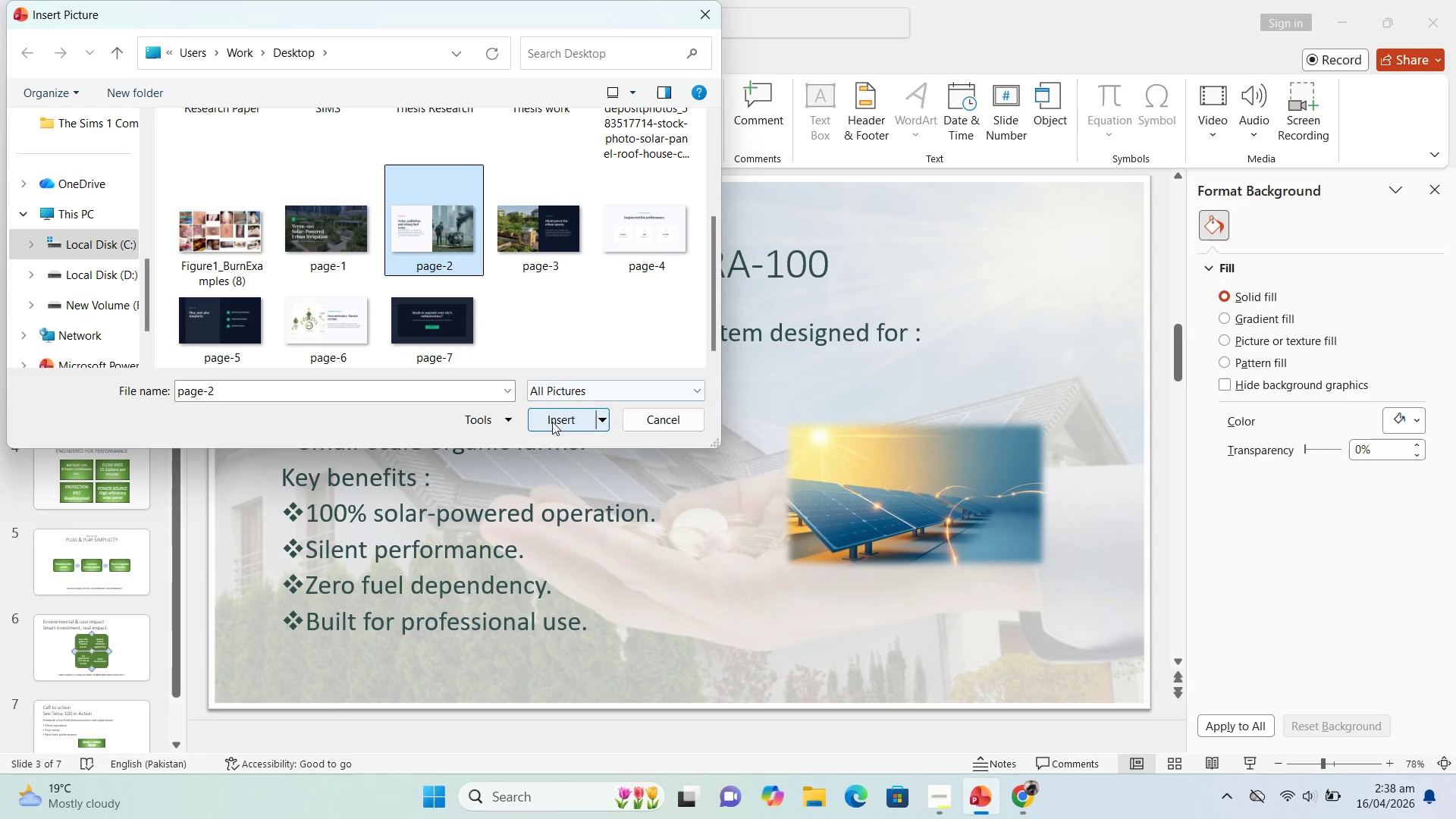 
left_click([552, 422])
 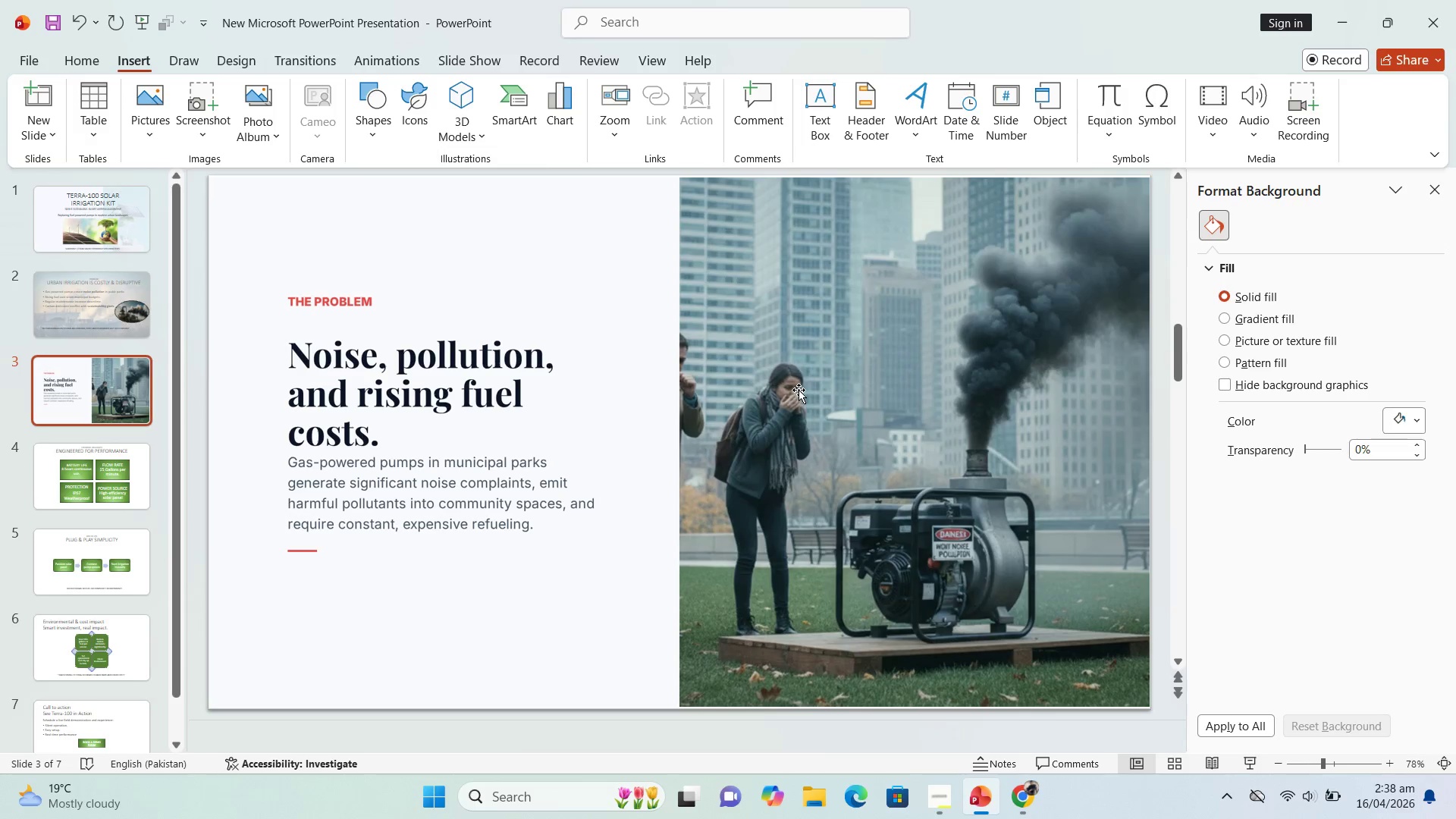 
double_click([799, 391])
 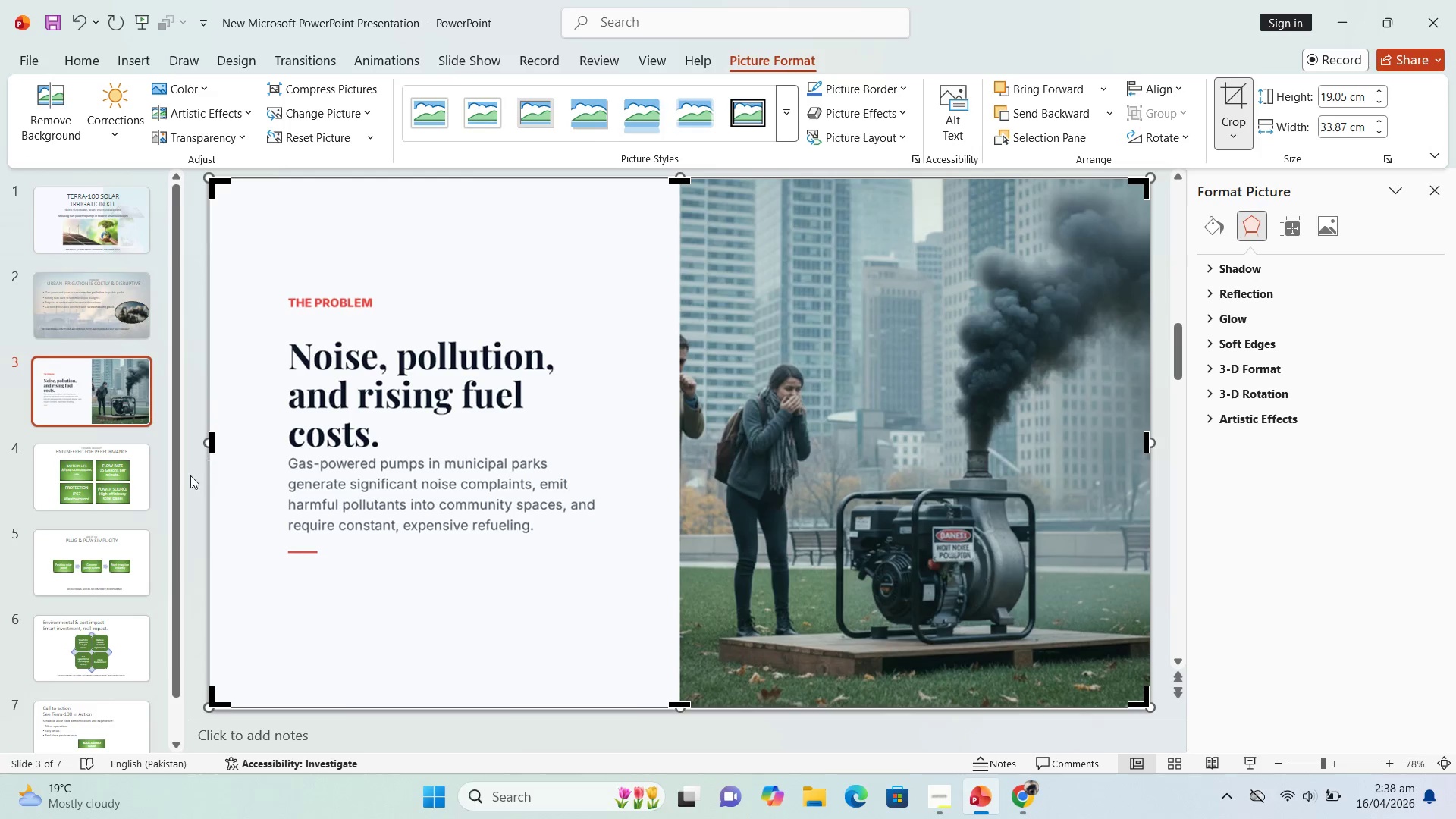 
left_click_drag(start_coordinate=[212, 446], to_coordinate=[682, 466])
 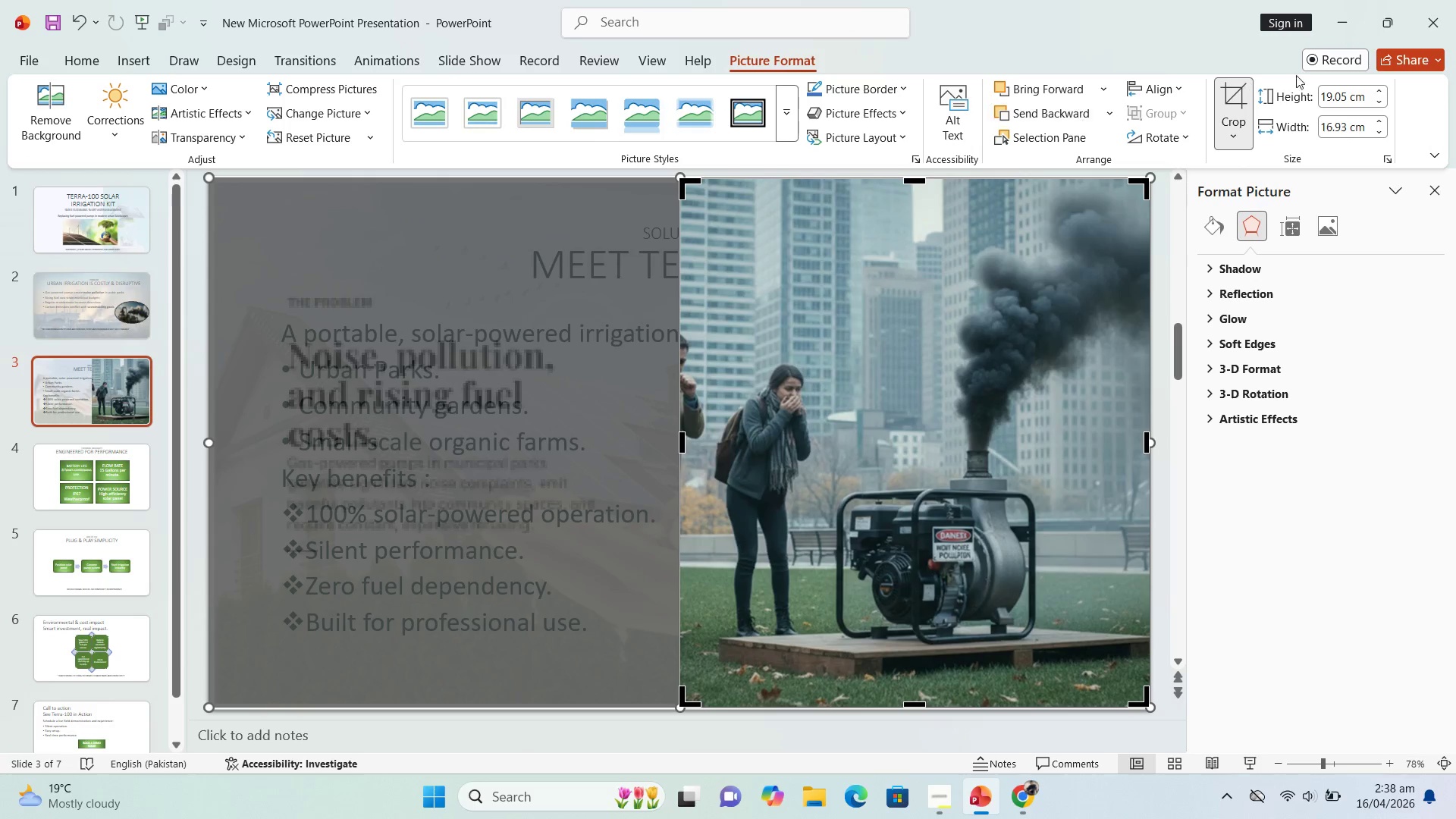 
left_click([1244, 96])
 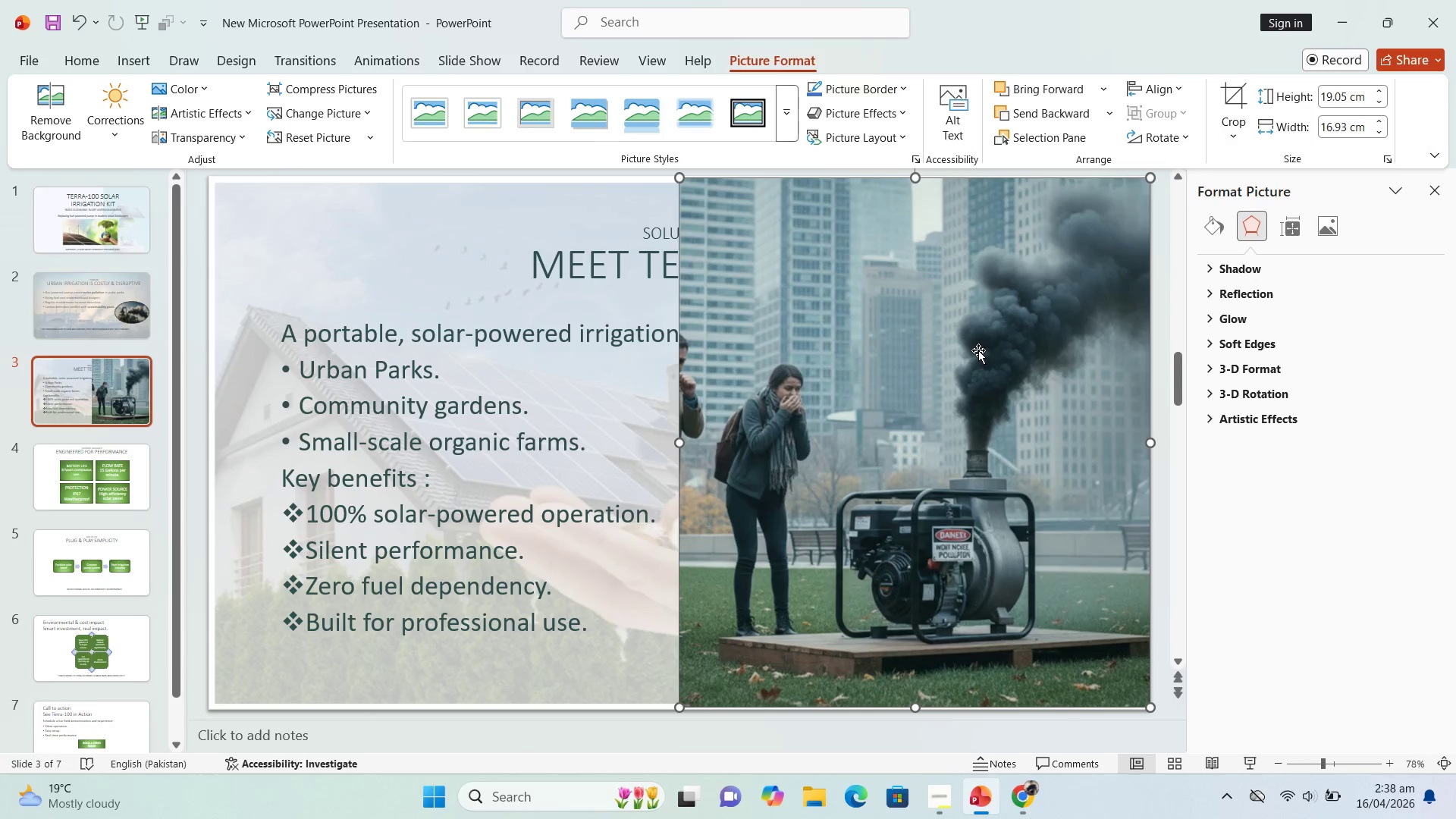 
hold_key(key=ControlLeft, duration=0.41)
 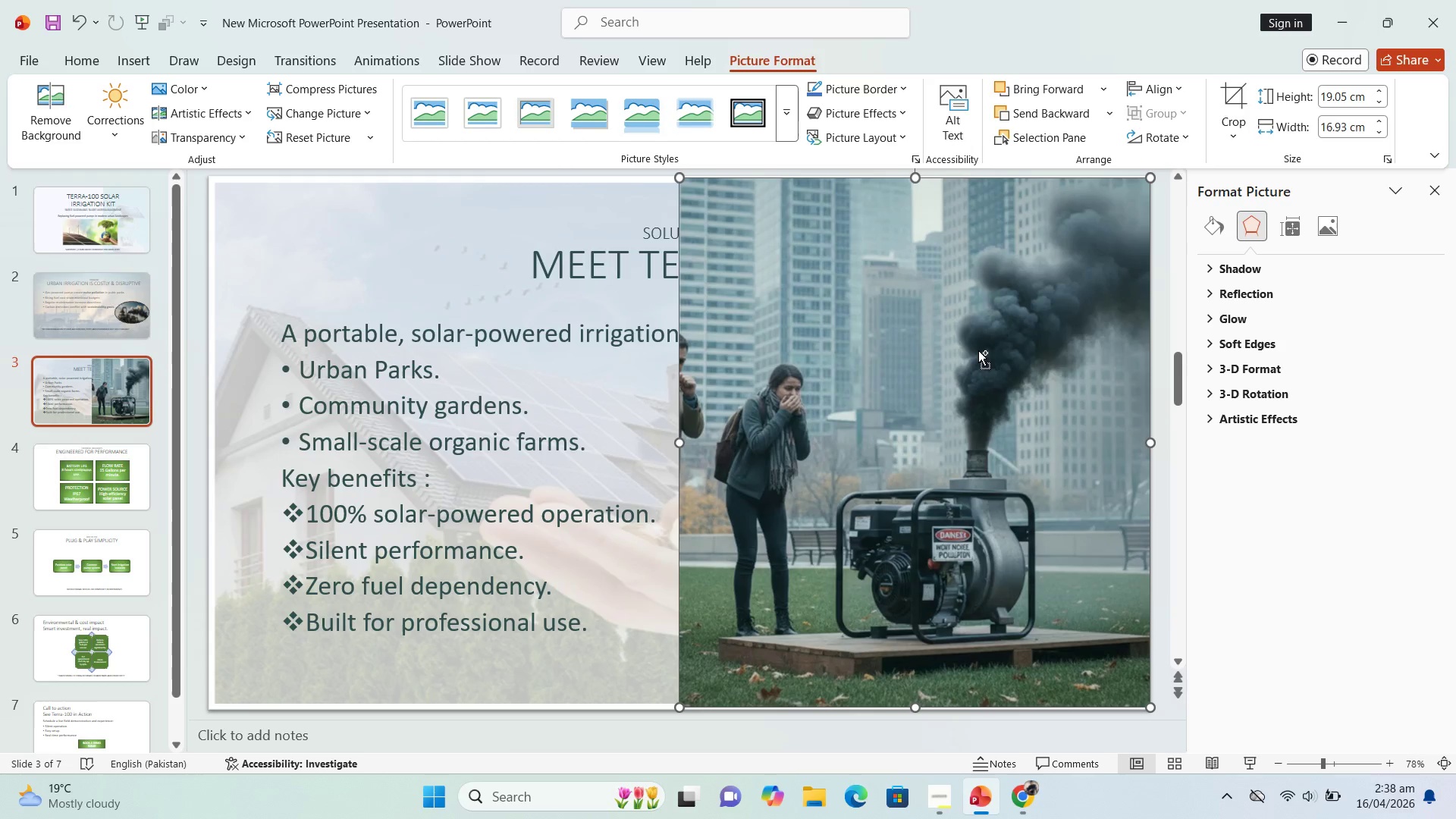 
key(Control+Z)
 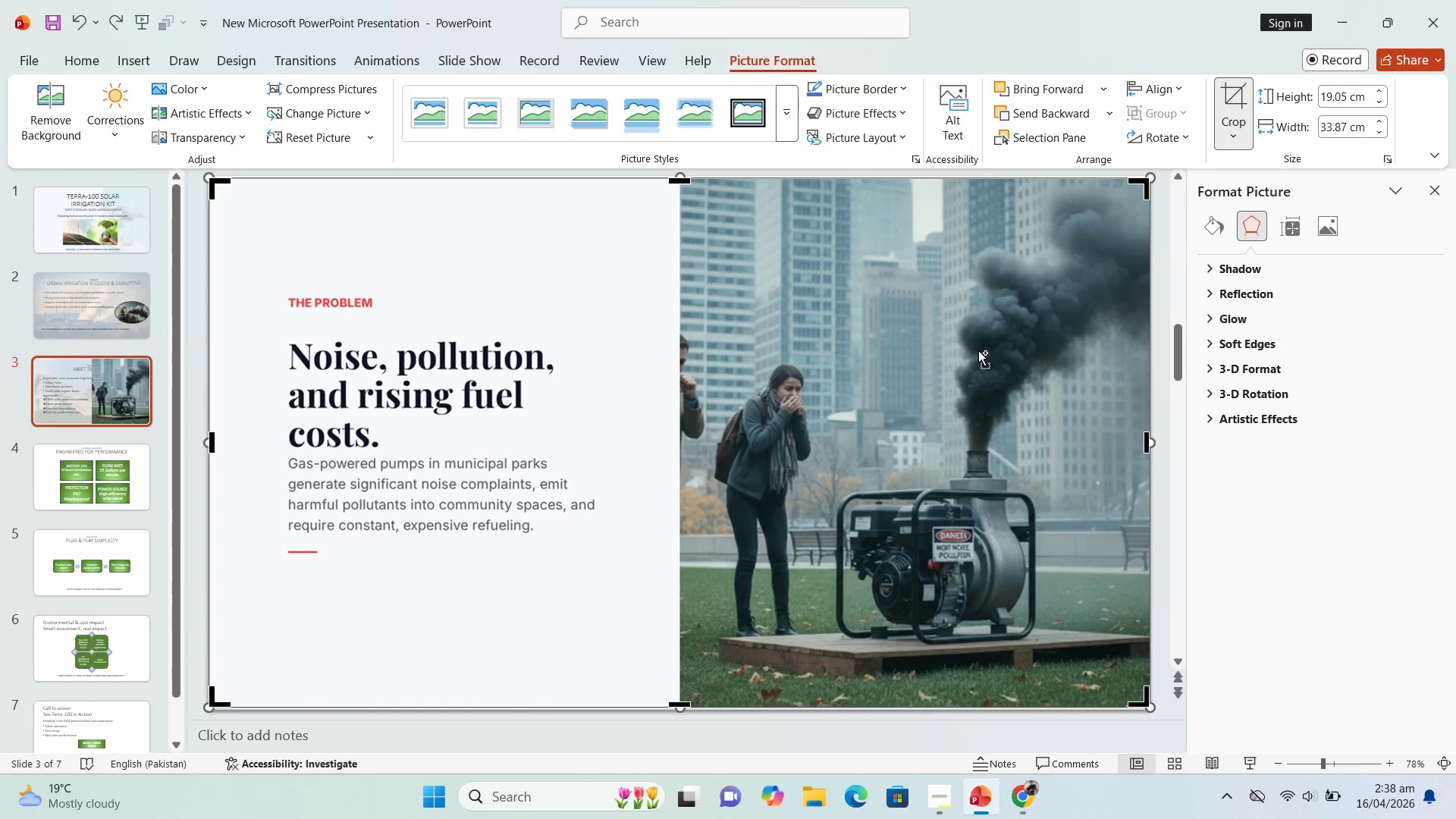 
key(Control+Z)
 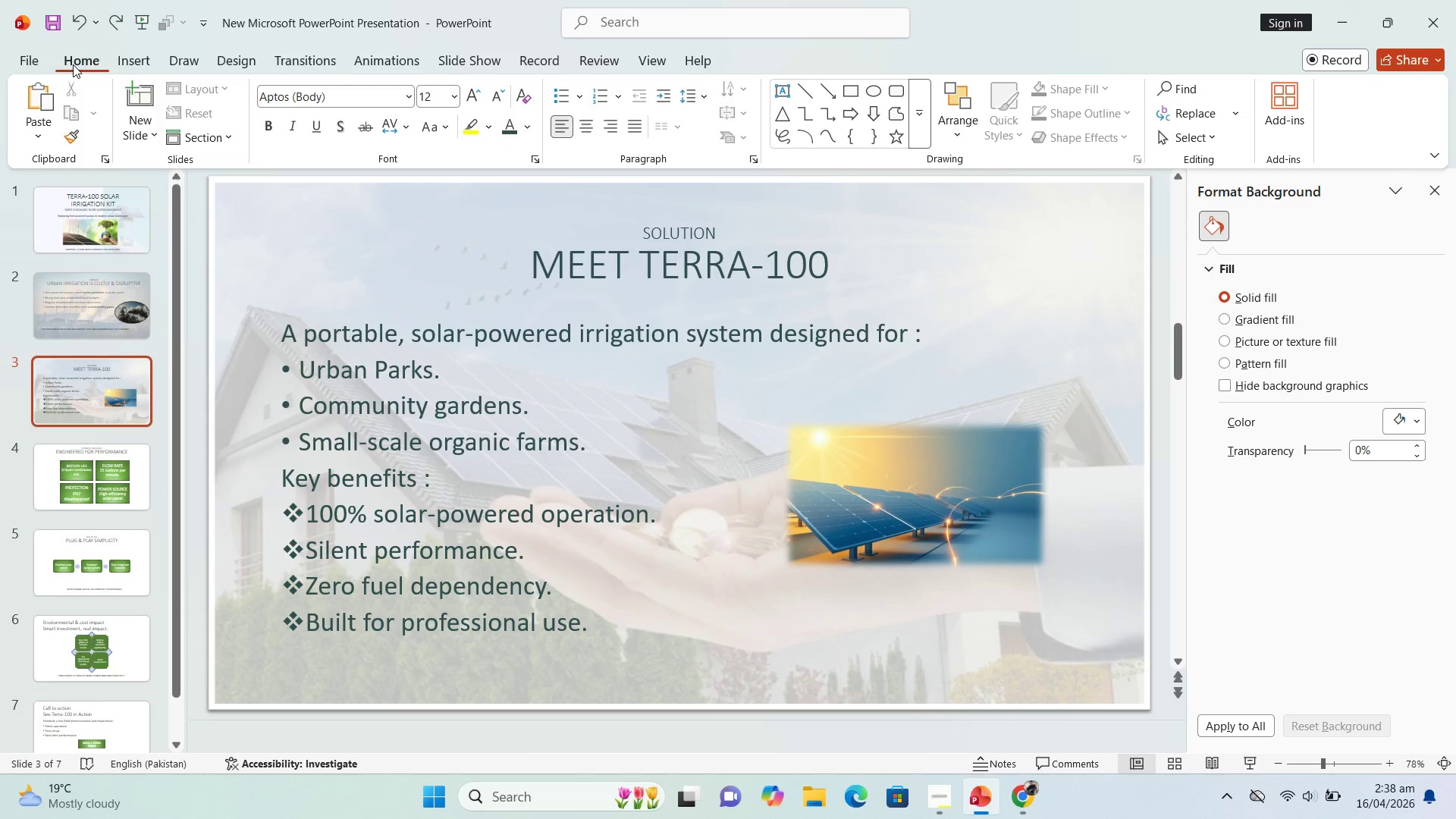 
left_click([146, 58])
 